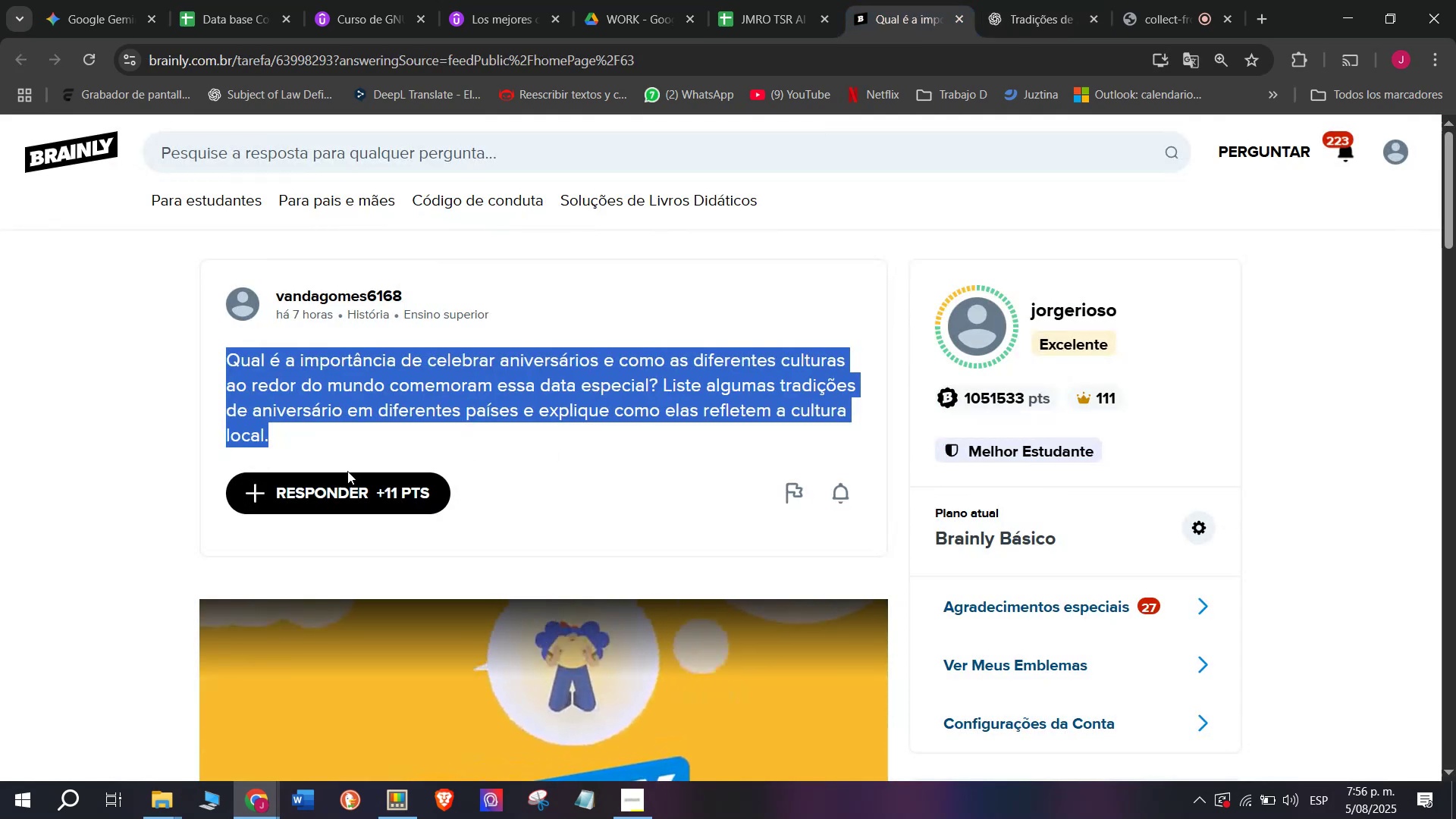 
left_click([340, 479])
 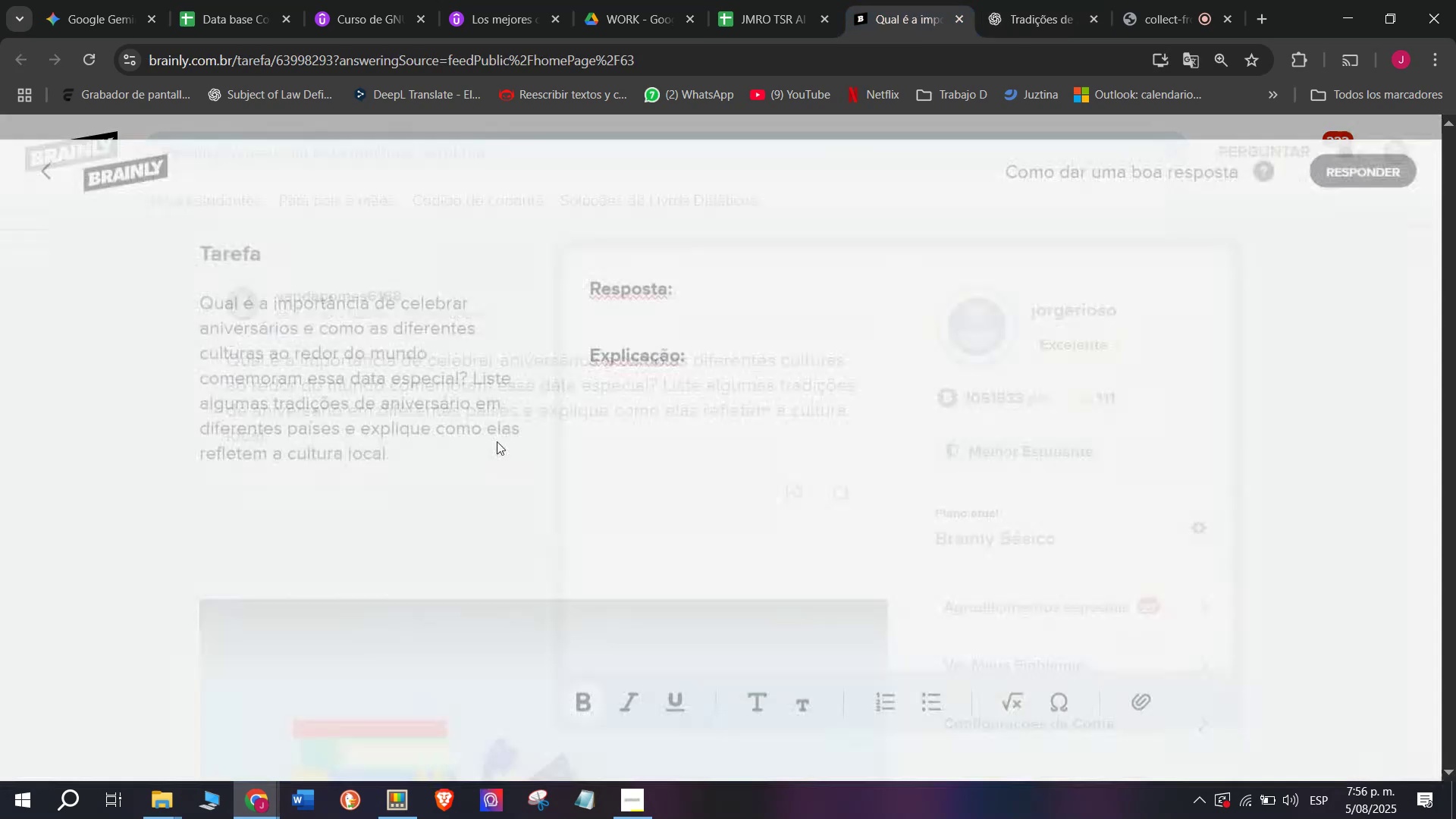 
left_click_drag(start_coordinate=[651, 444], to_coordinate=[525, 225])
 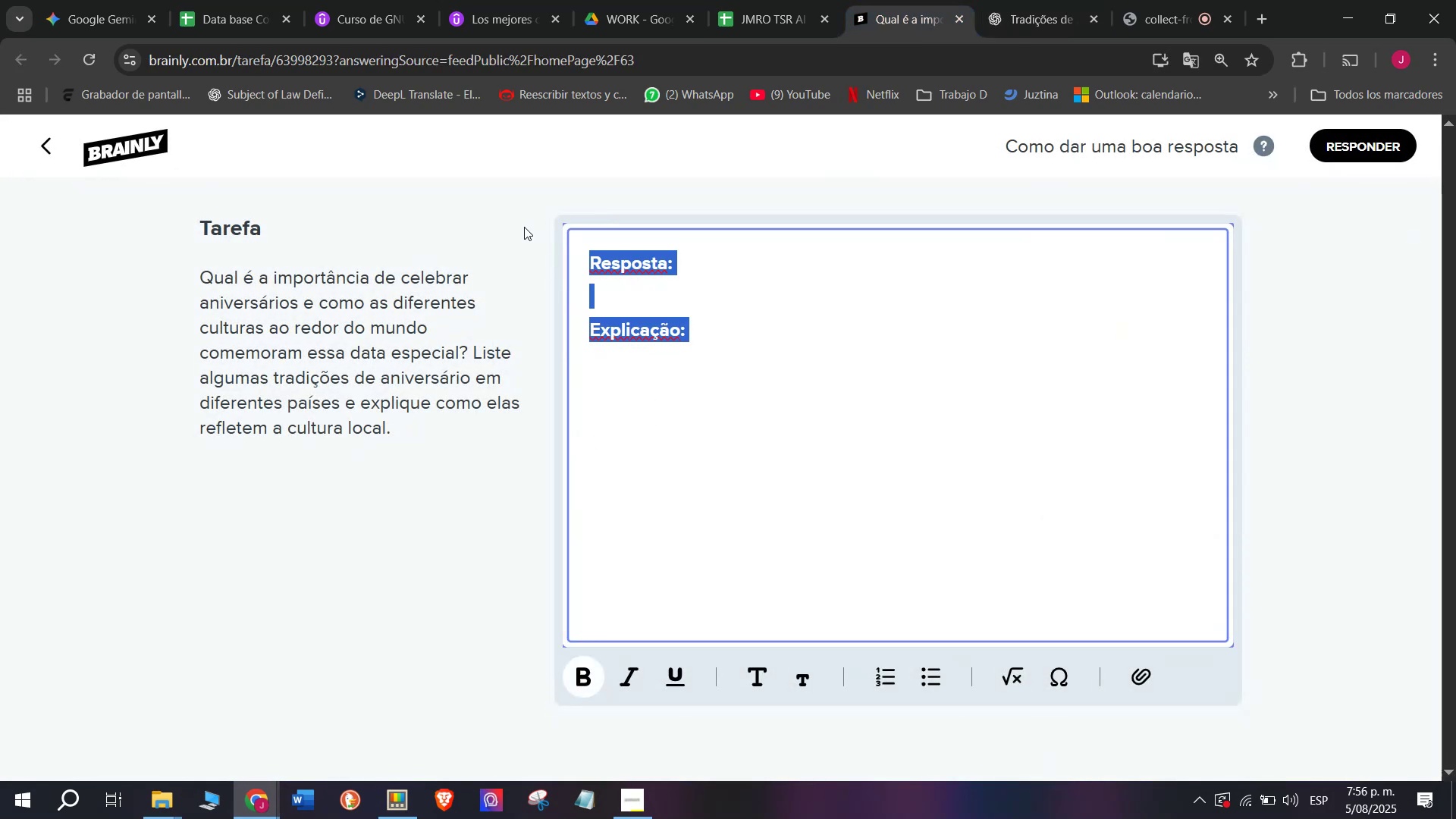 
key(Meta+MetaLeft)
 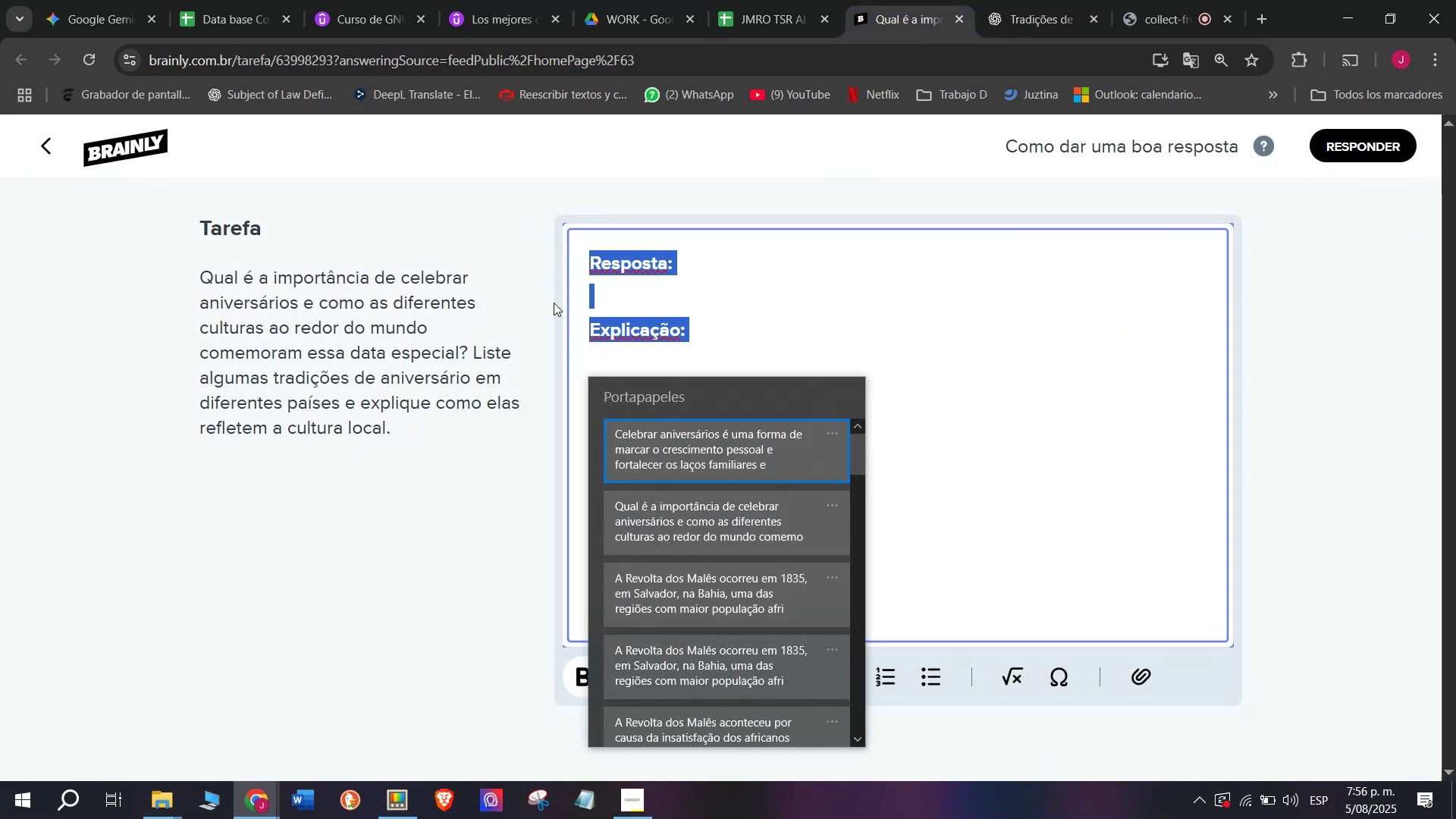 
key(C)
 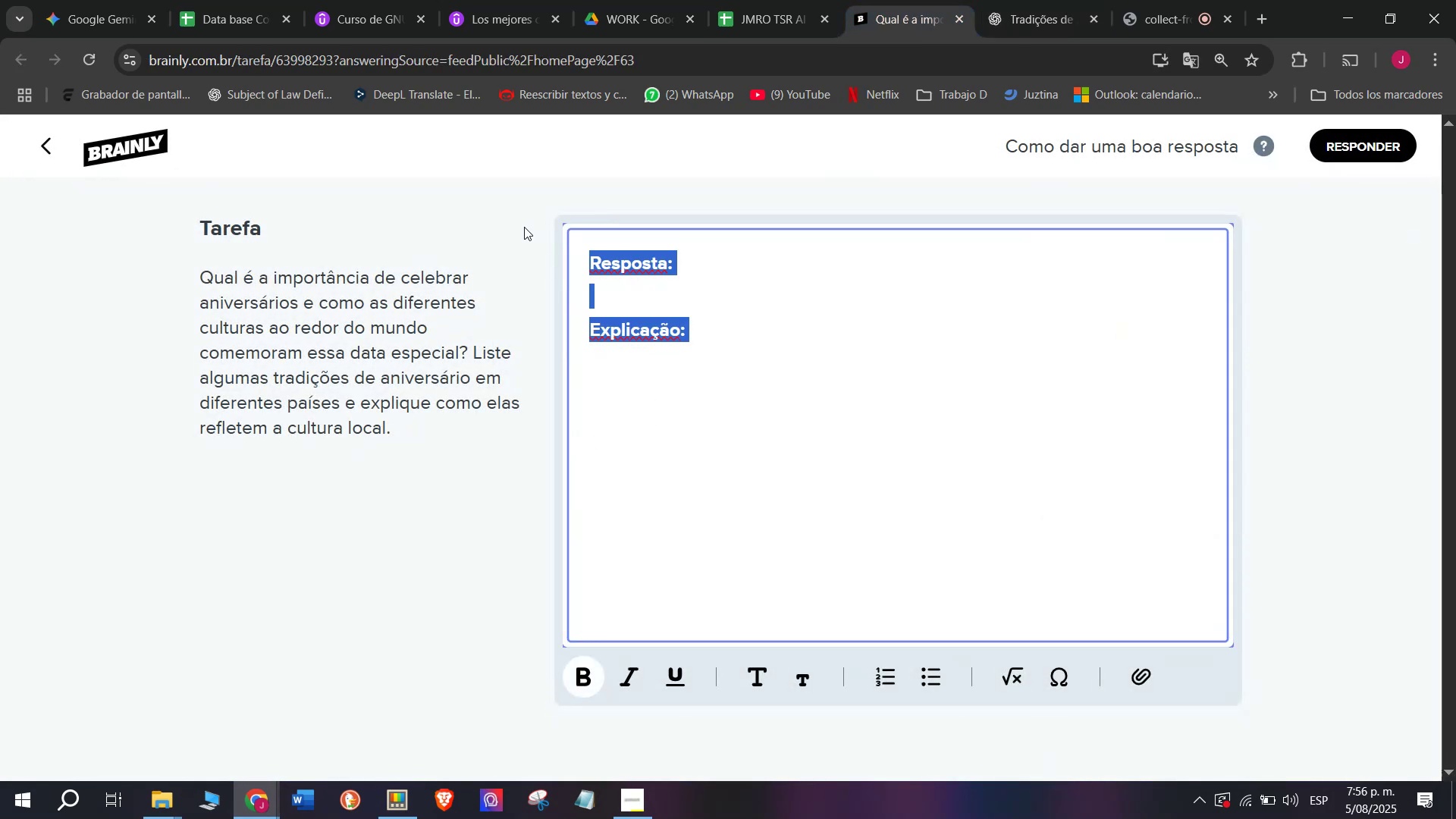 
key(Meta+V)
 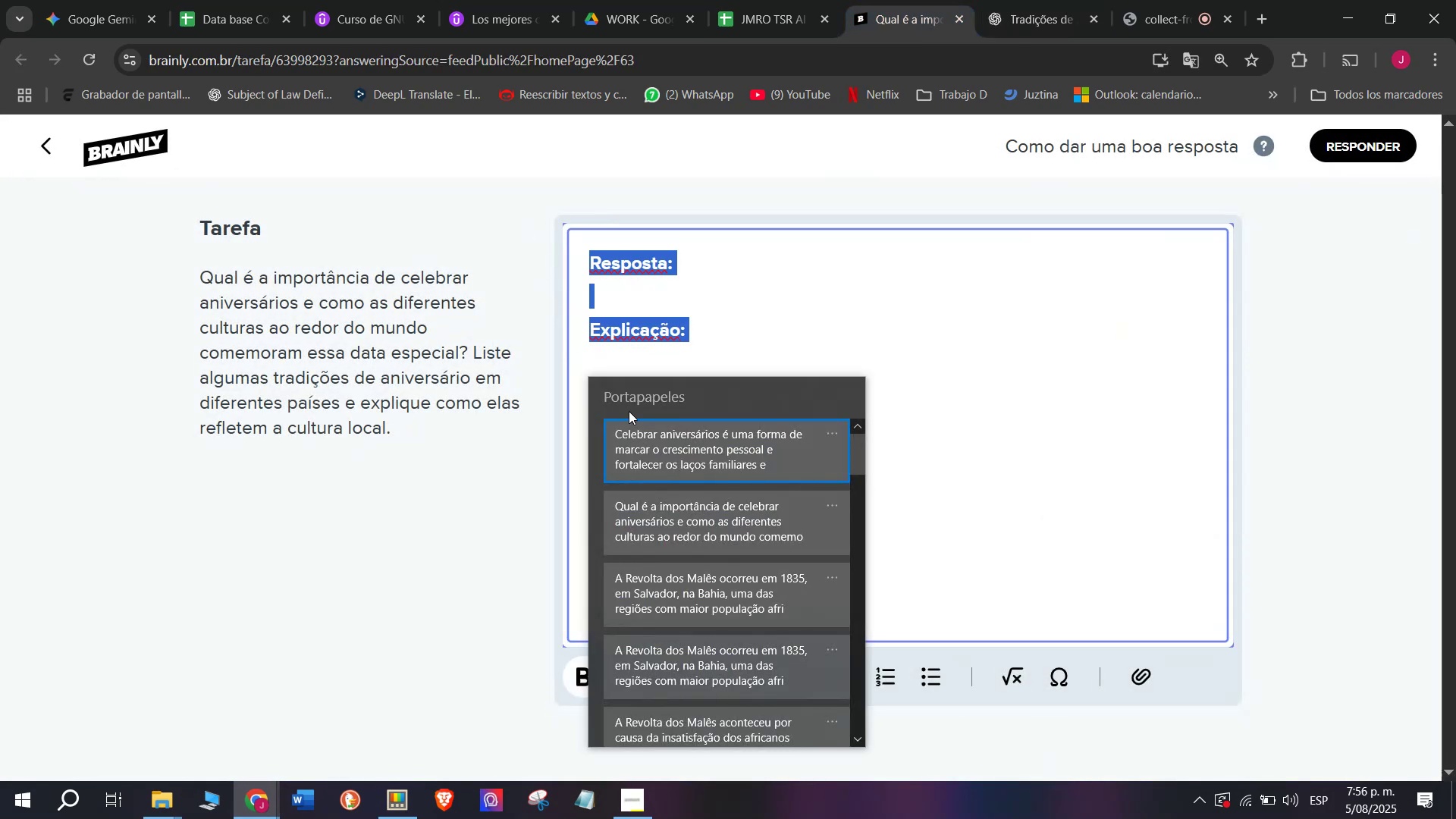 
key(Control+ControlLeft)
 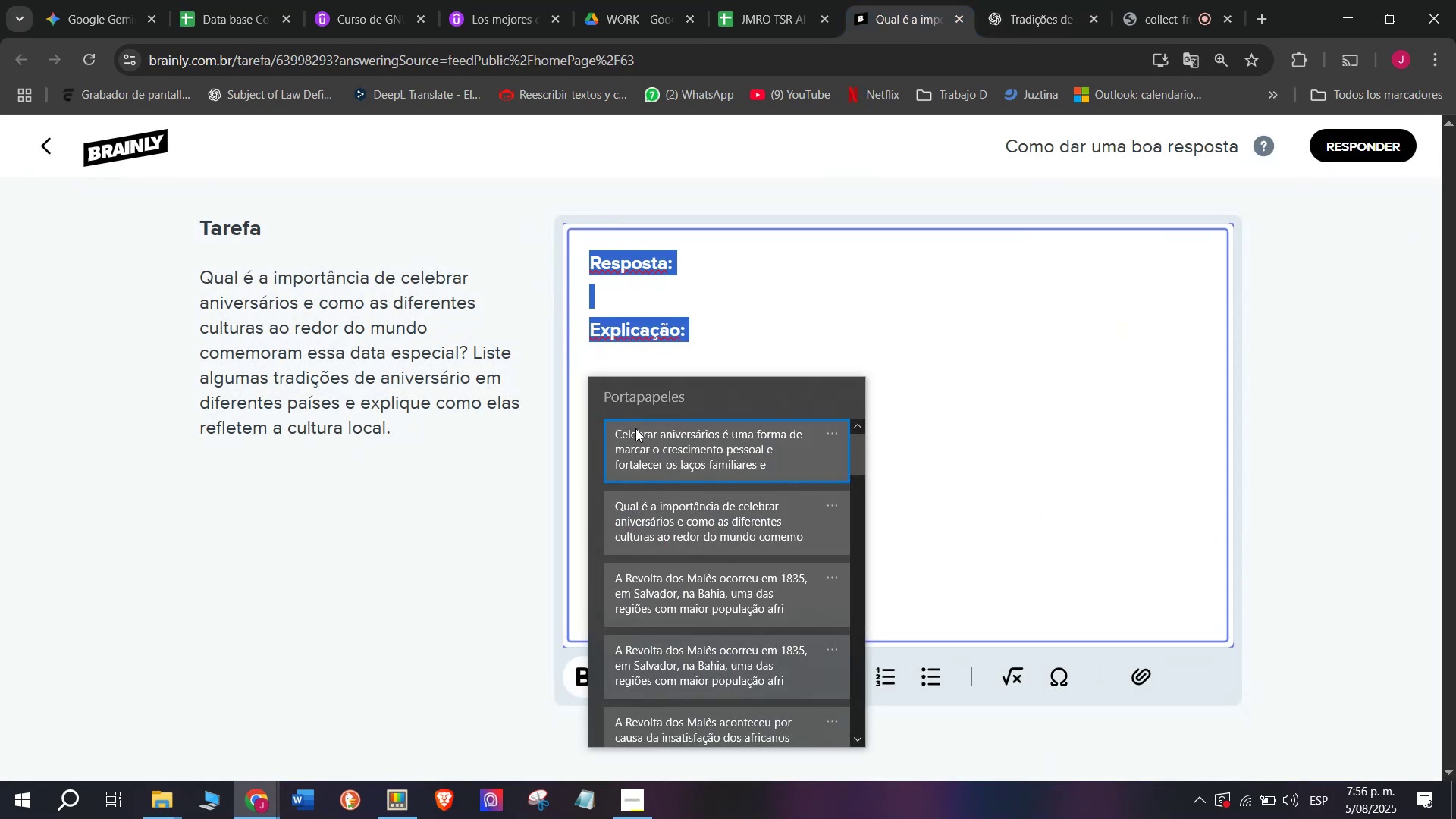 
key(Control+V)
 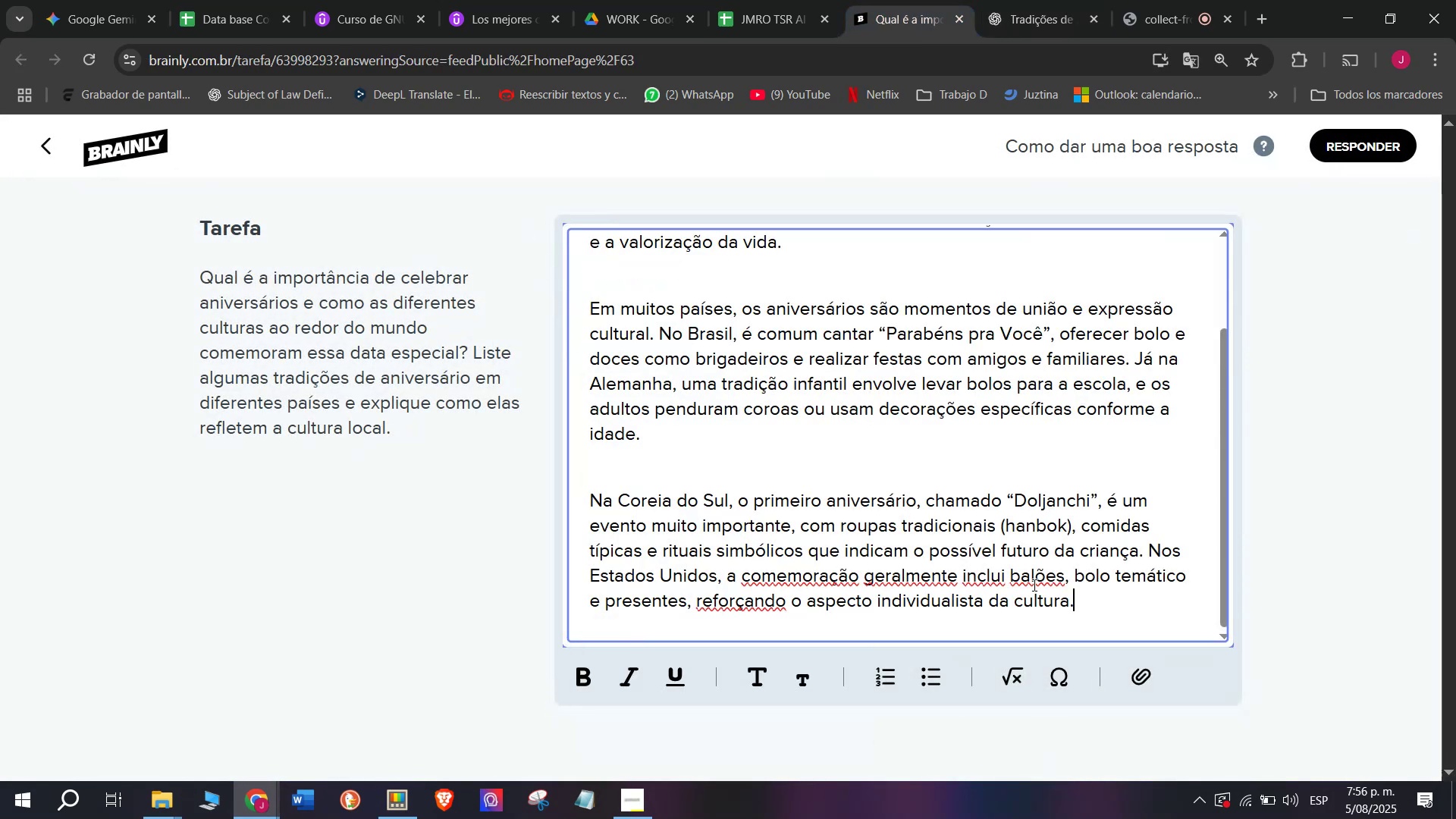 
left_click_drag(start_coordinate=[1107, 607], to_coordinate=[508, 212])
 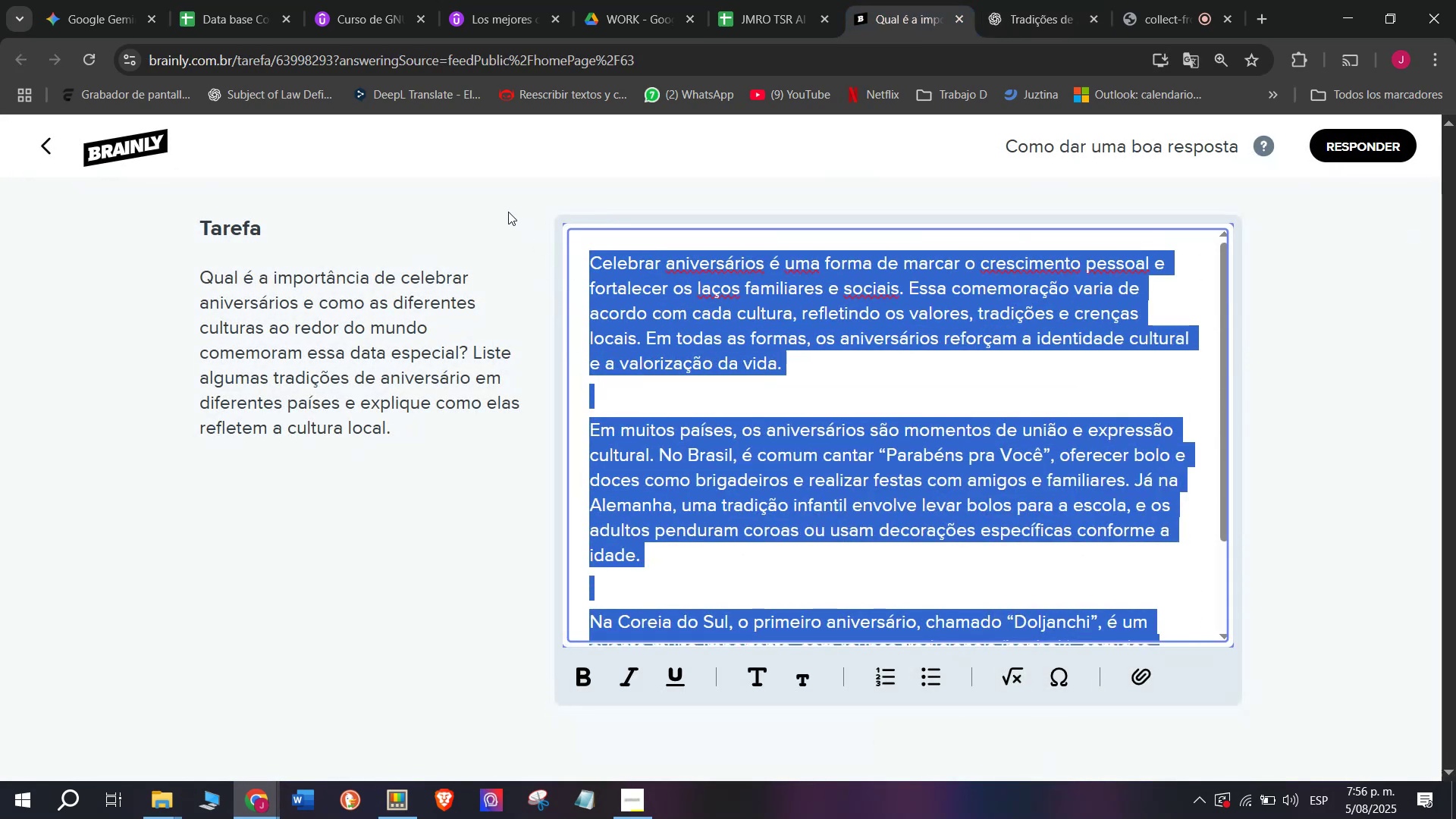 
key(Control+ControlLeft)
 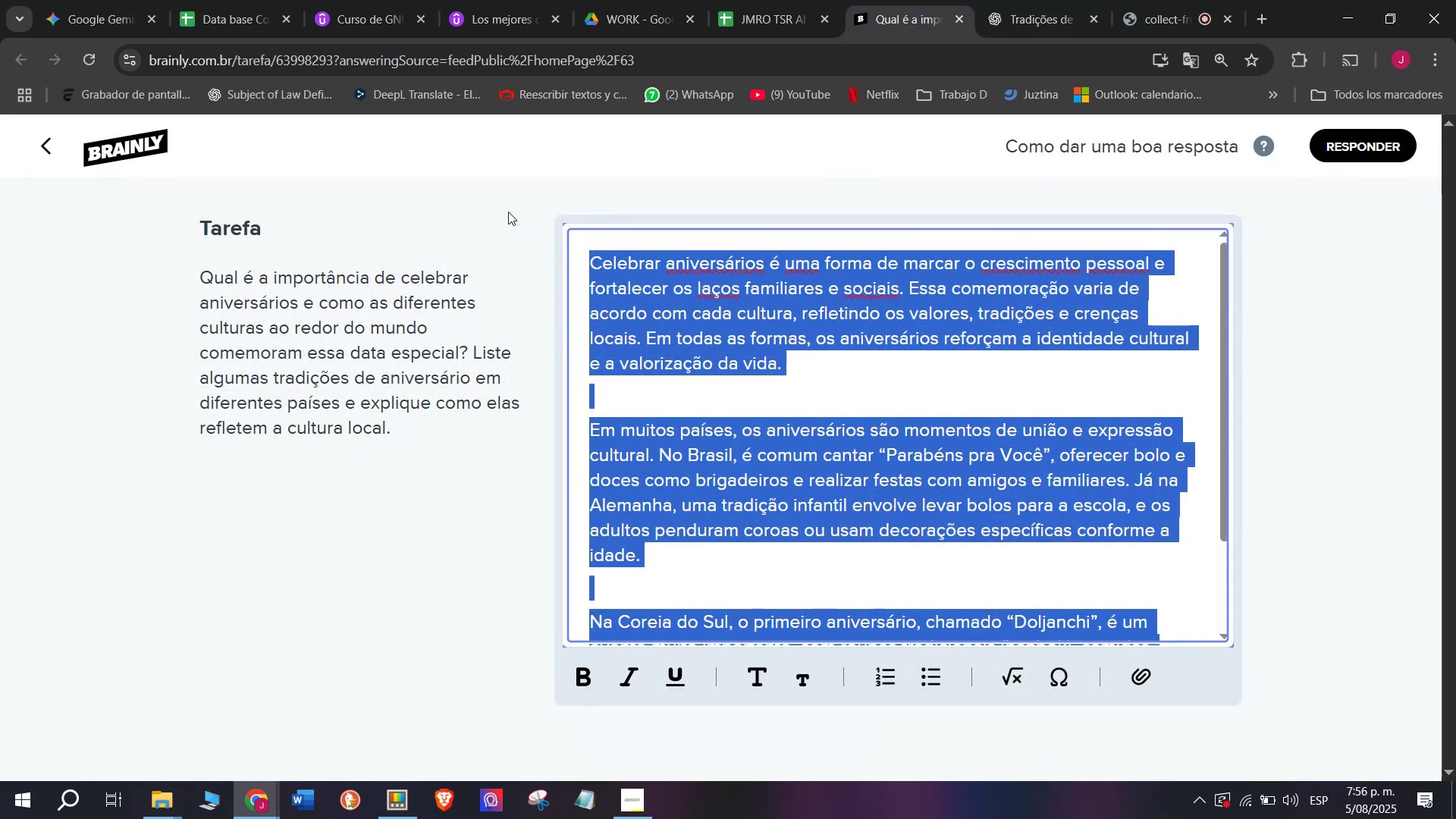 
key(Break)
 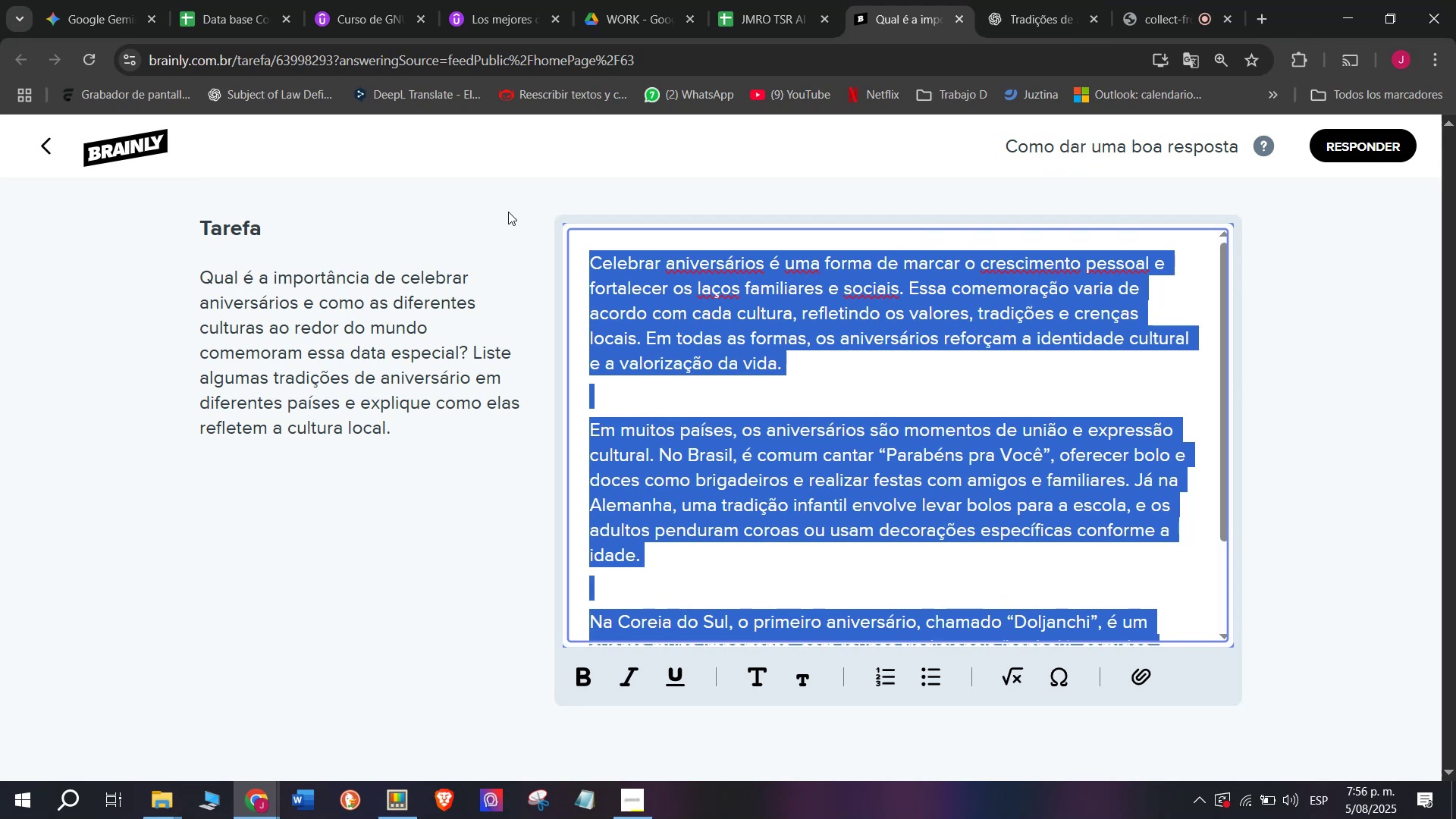 
key(Control+C)
 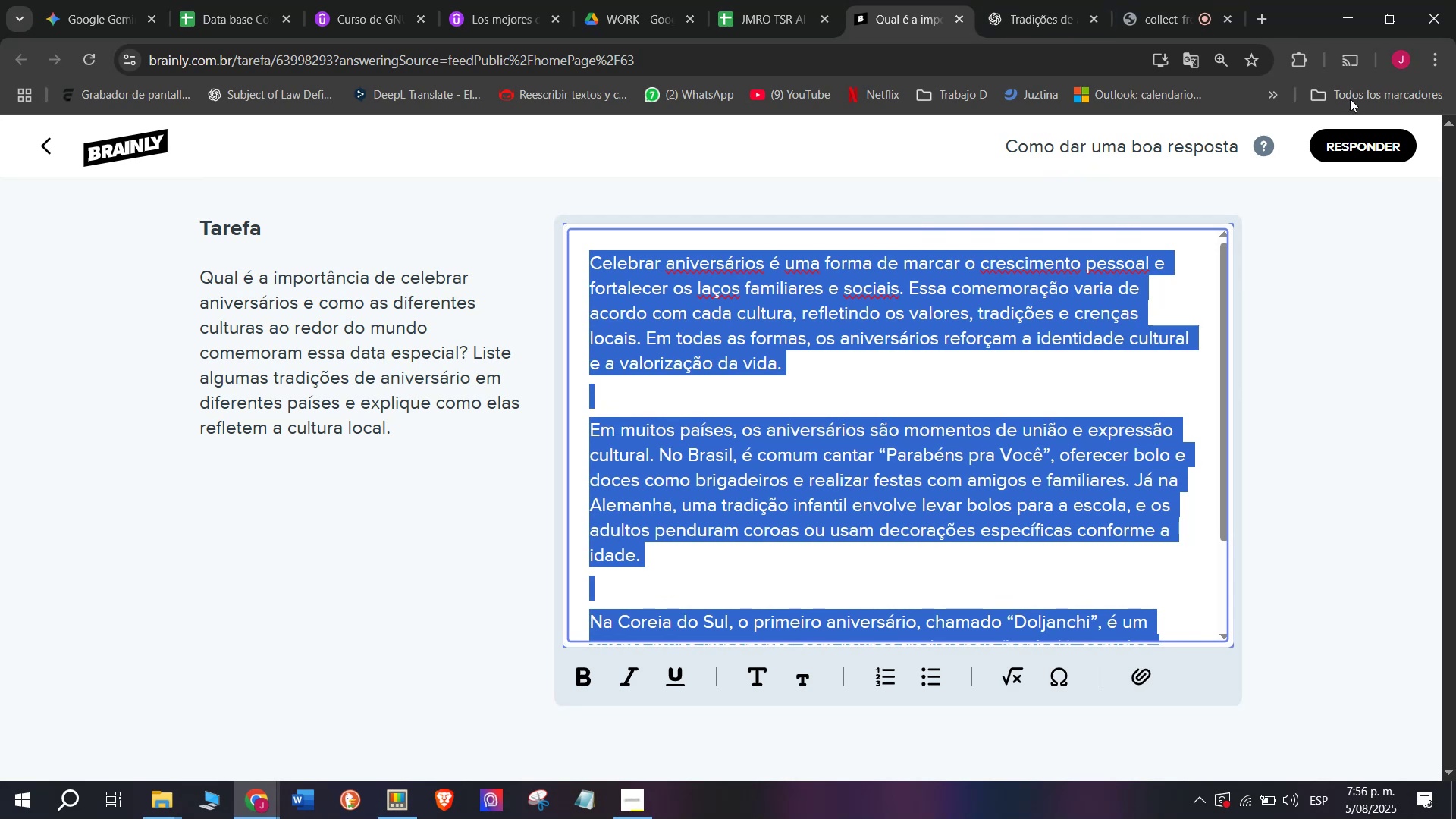 
left_click([1341, 140])
 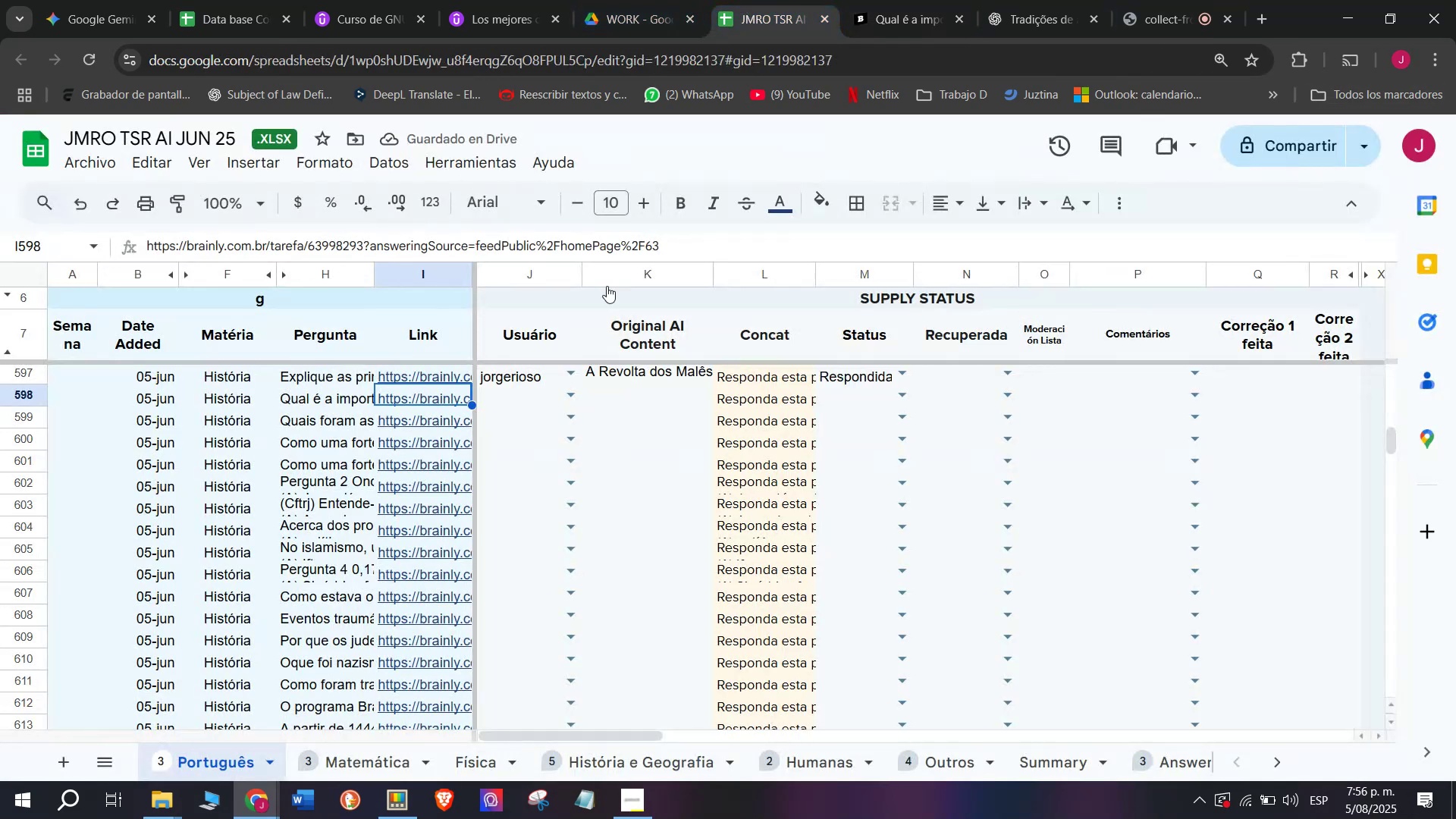 
left_click([518, 403])
 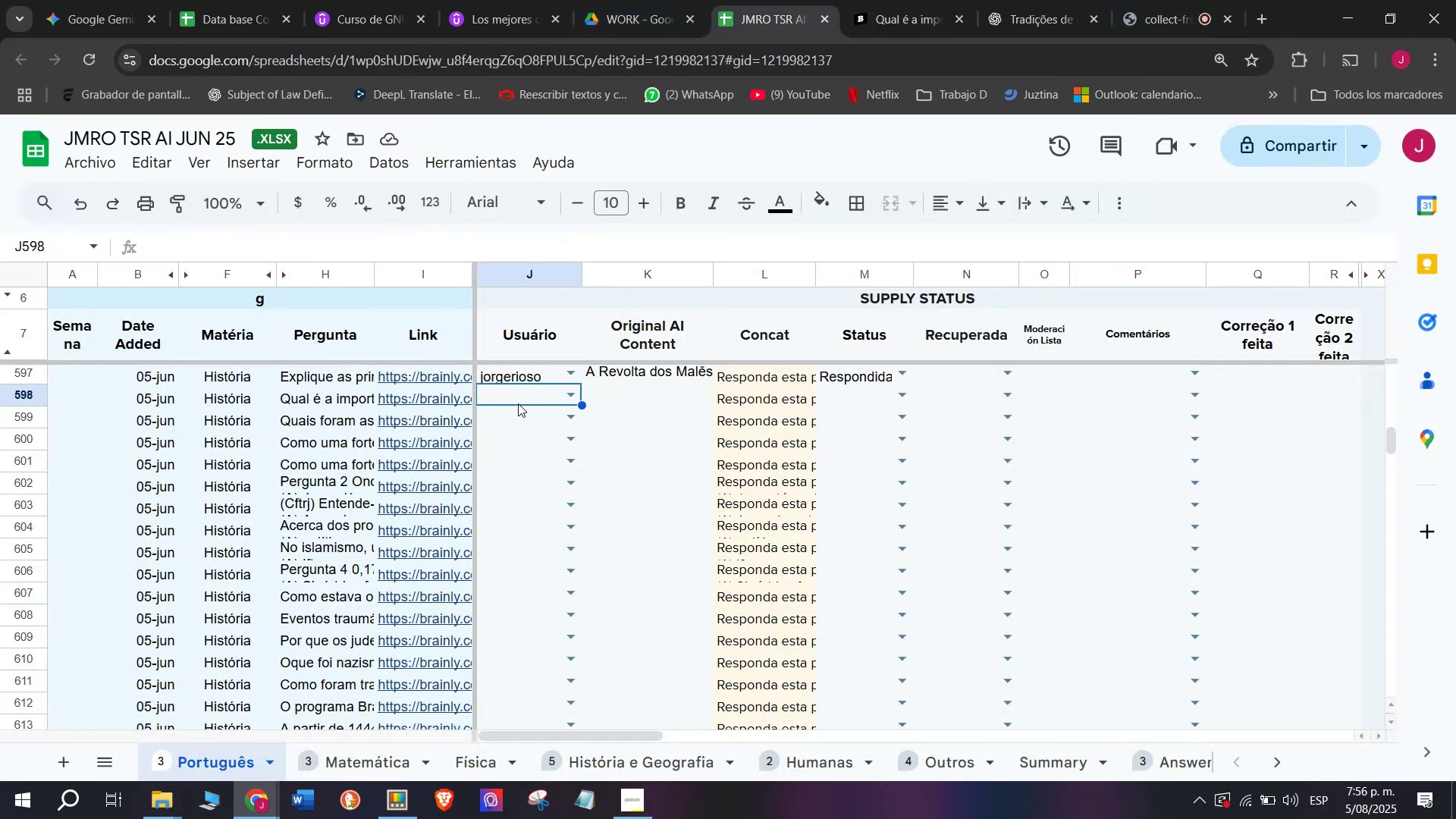 
key(J)
 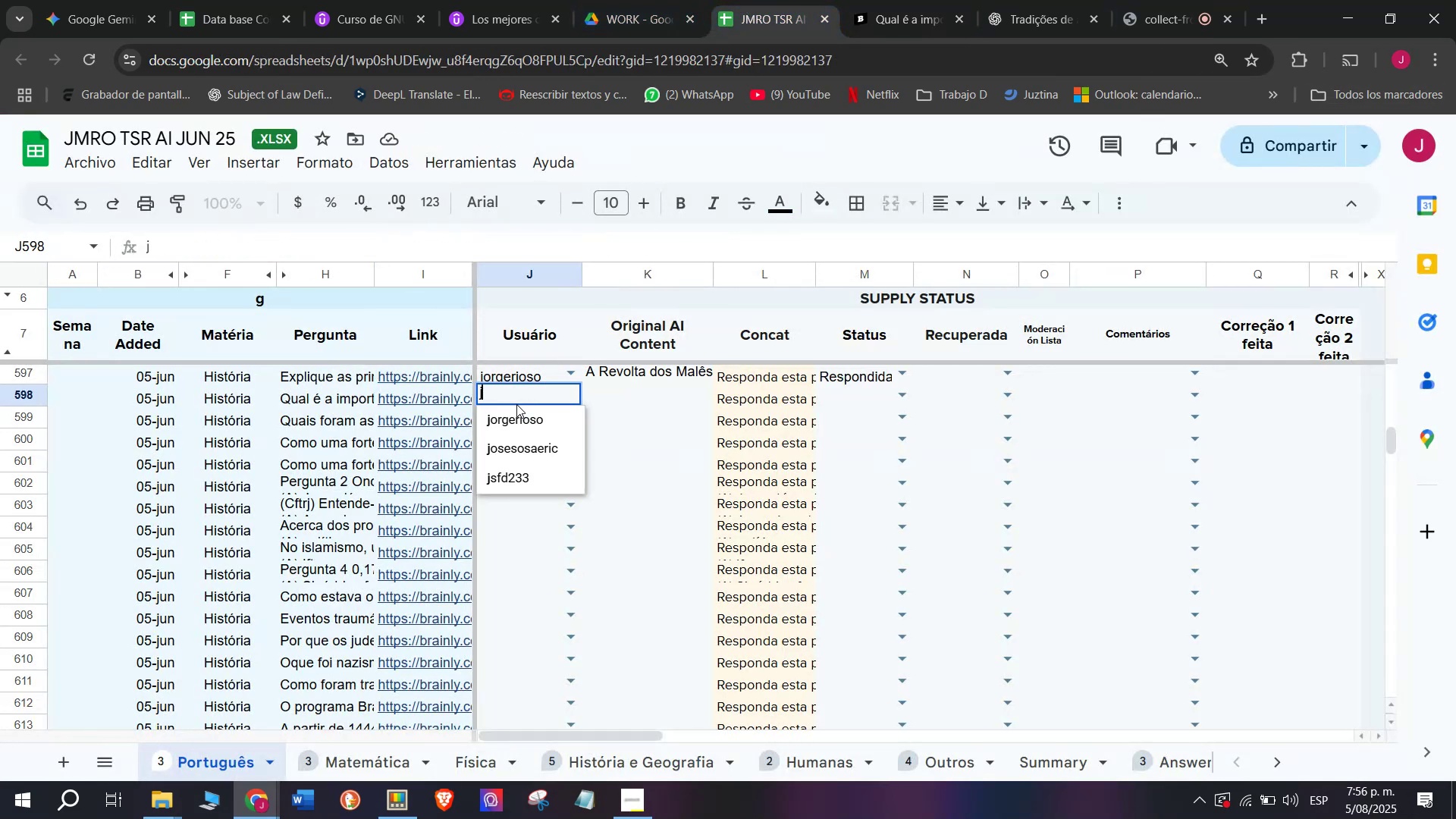 
left_click([507, 415])
 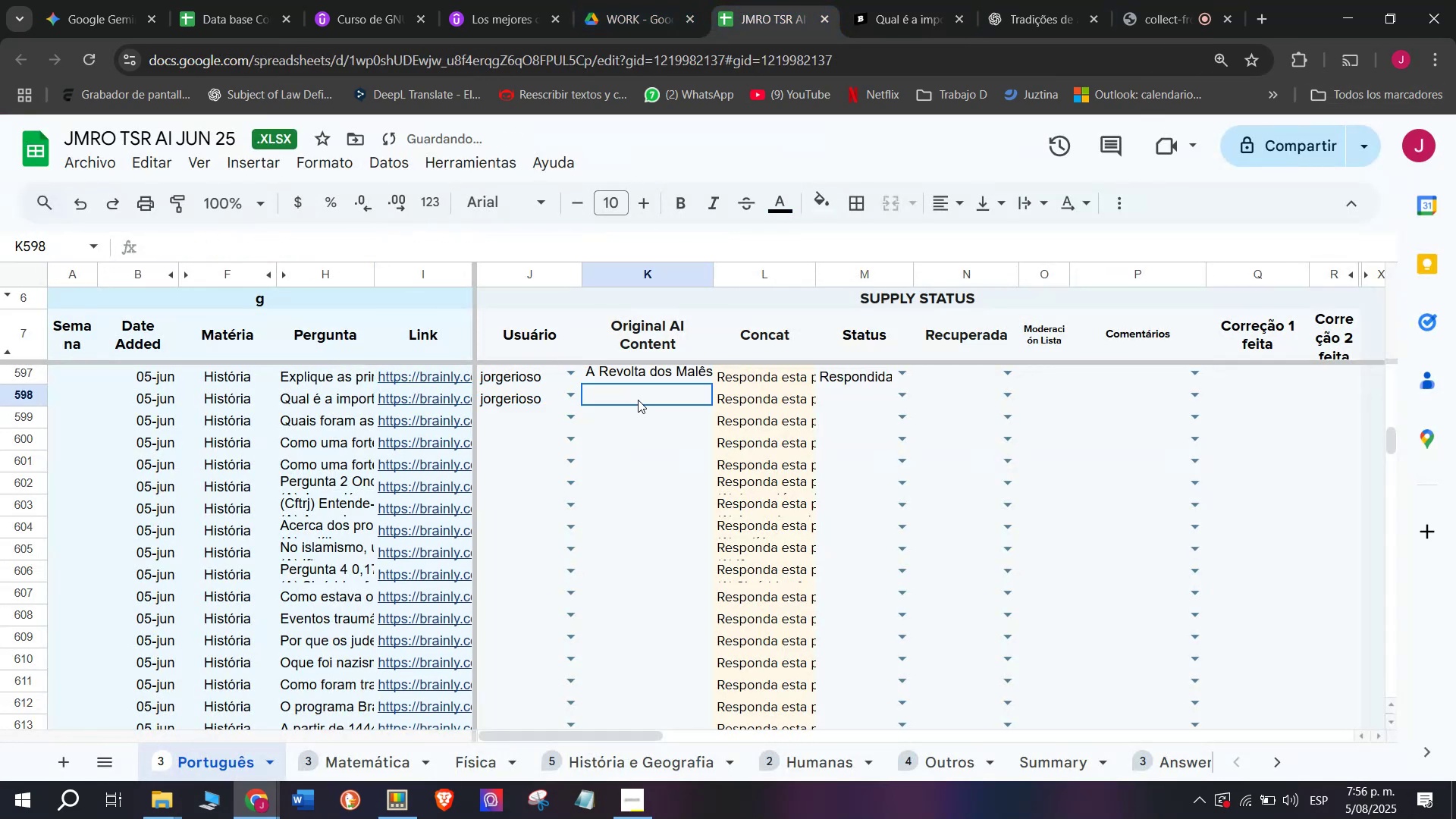 
double_click([638, 400])
 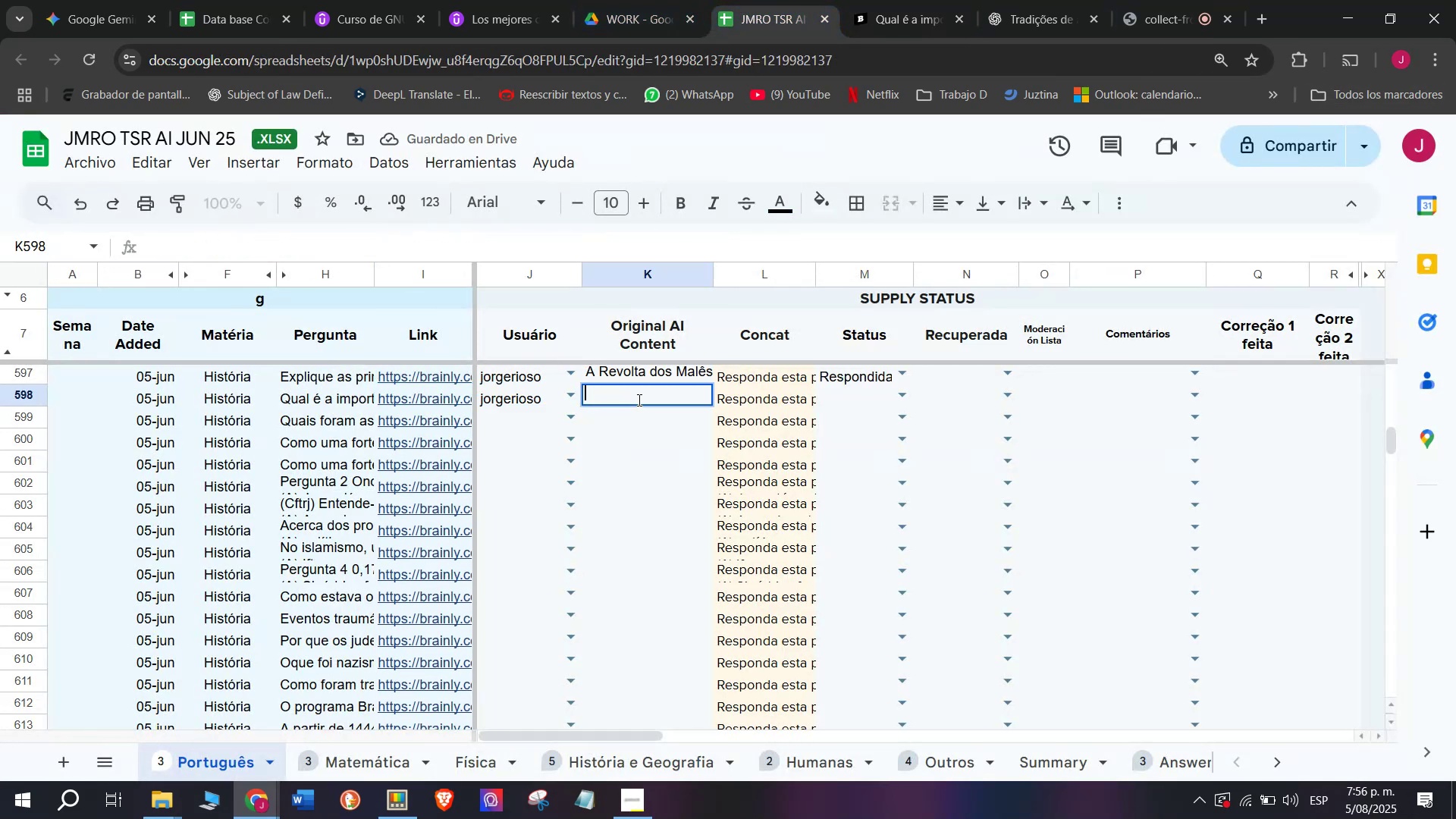 
key(Meta+MetaLeft)
 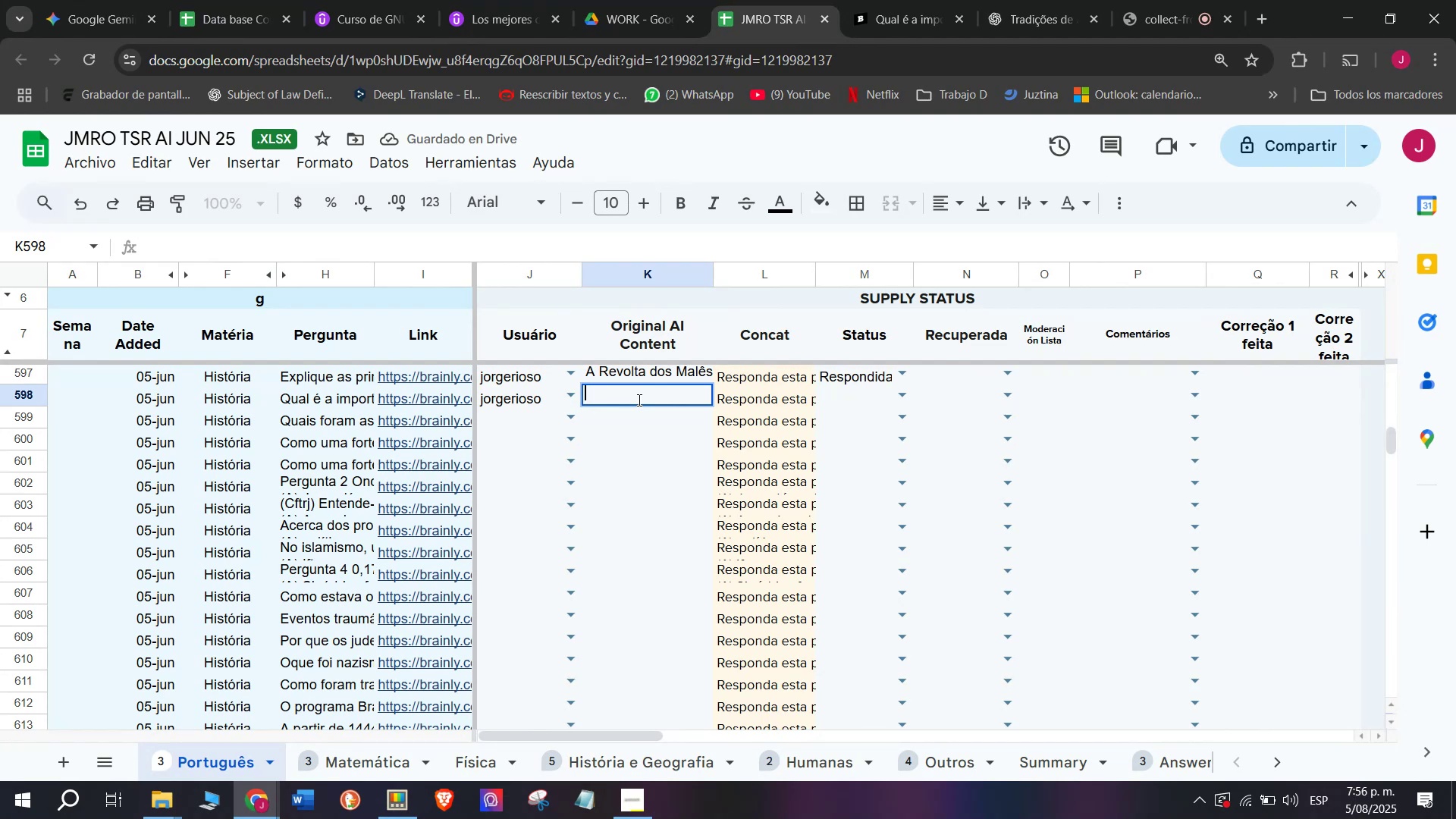 
key(C)
 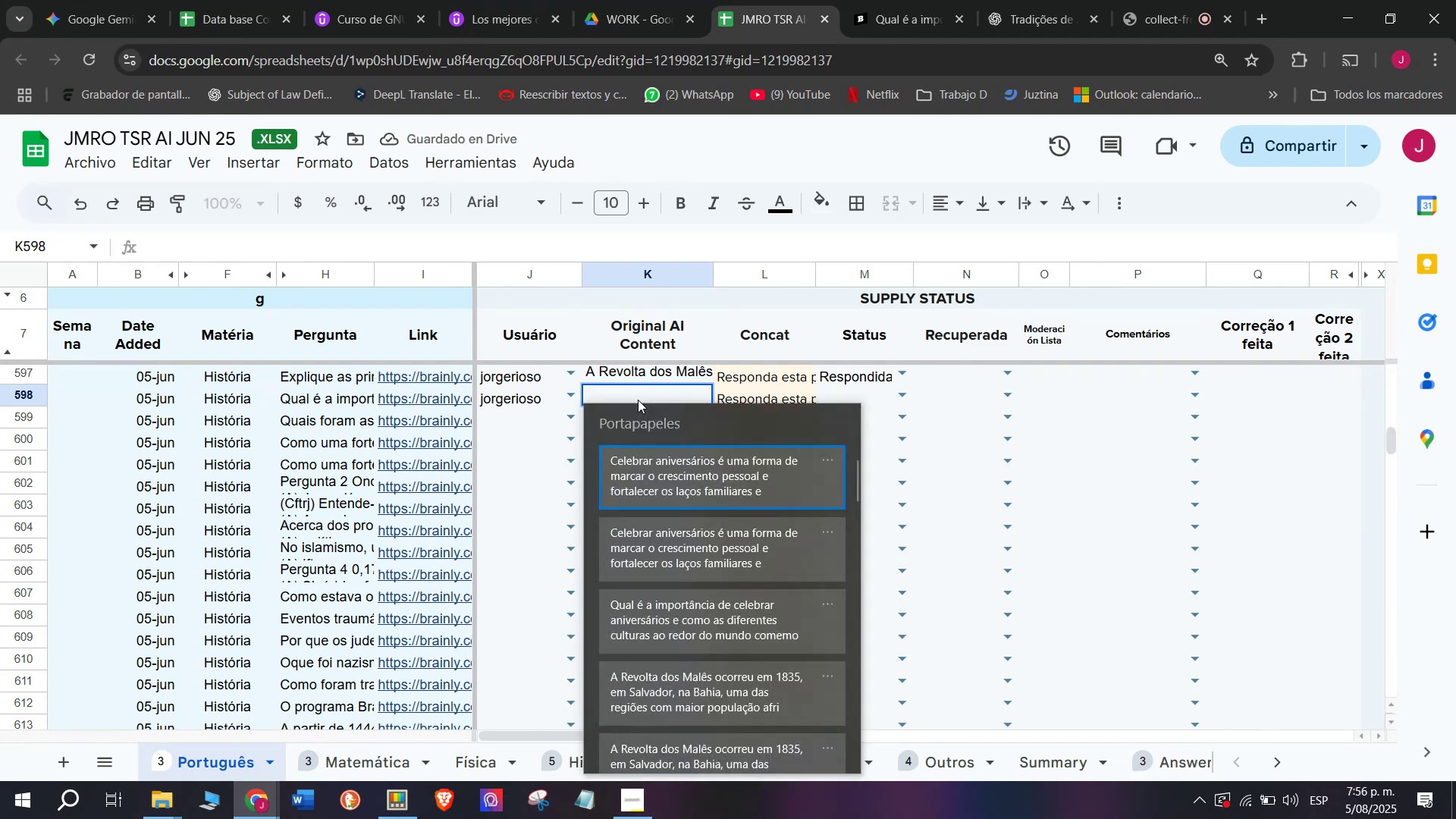 
key(Meta+V)
 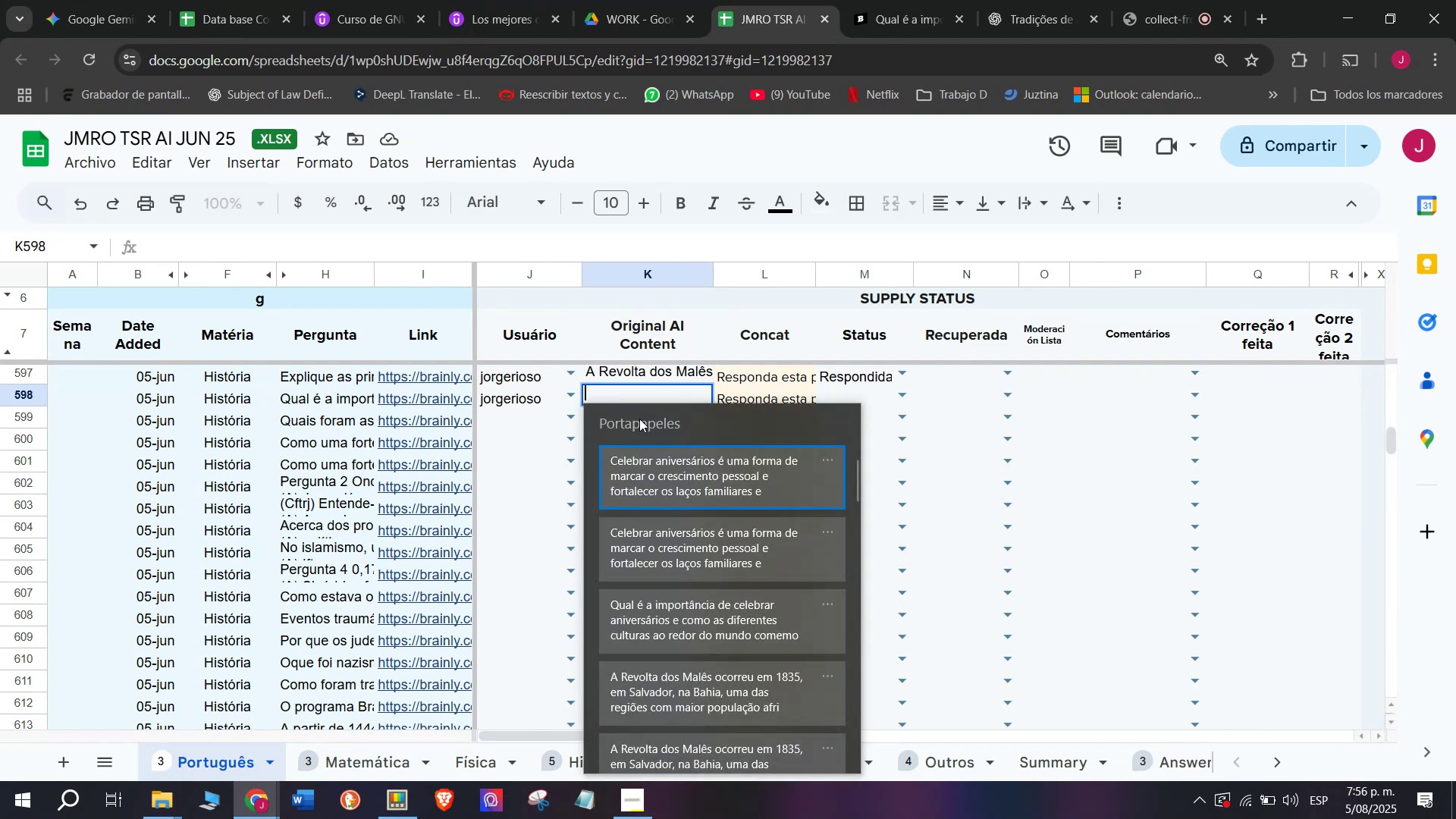 
left_click([630, 464])
 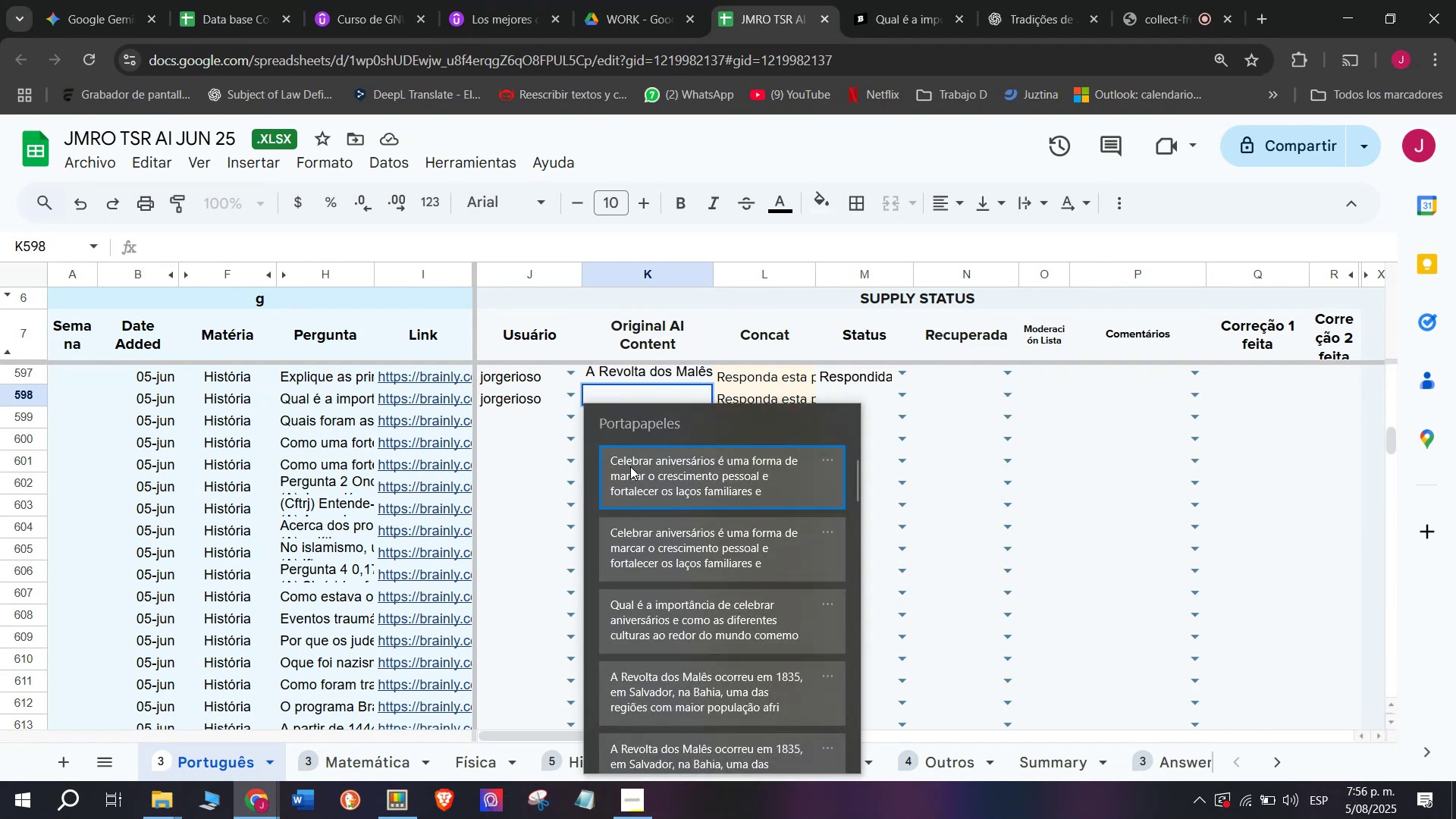 
key(Control+ControlLeft)
 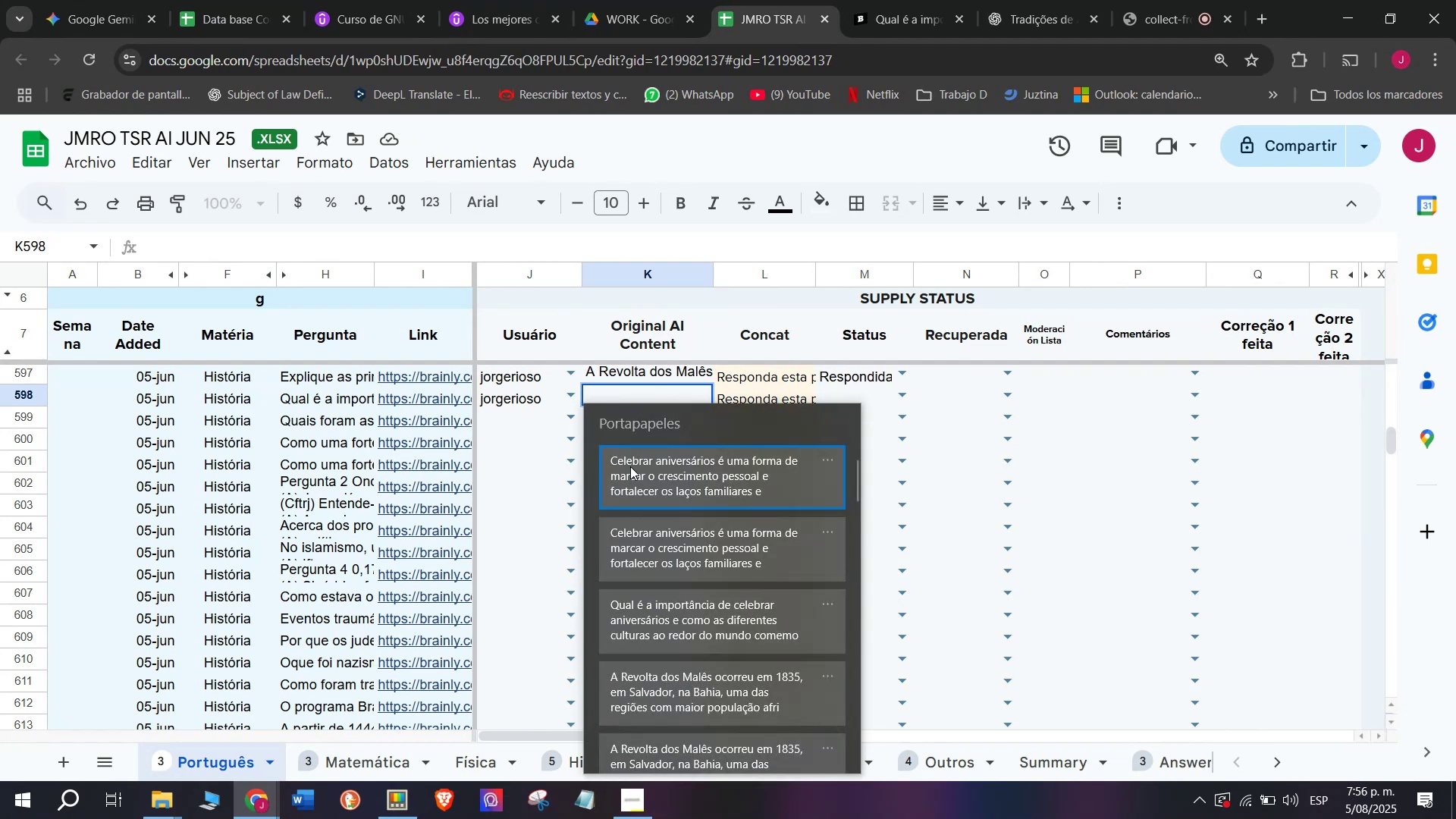 
key(Control+V)
 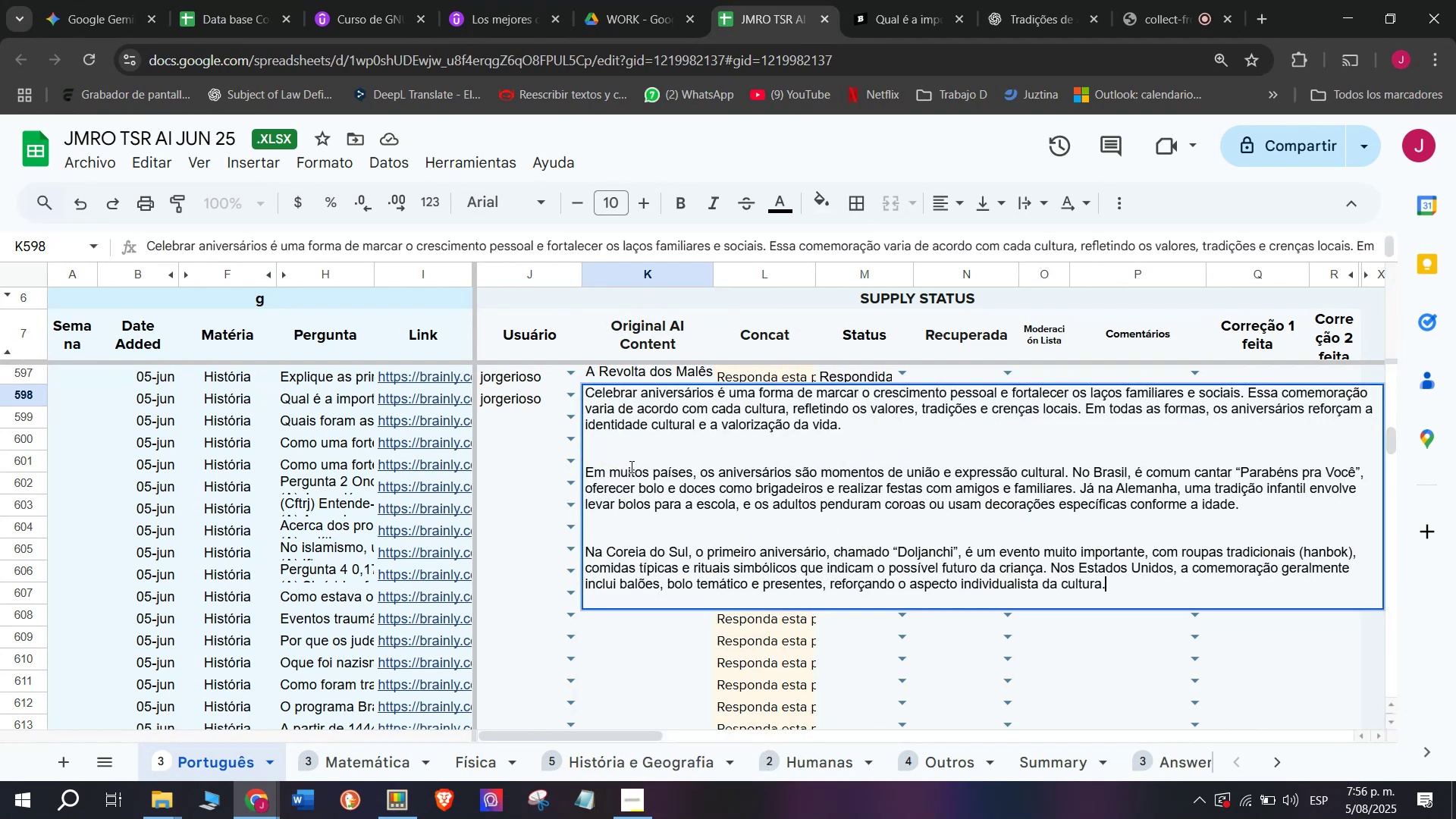 
key(Enter)
 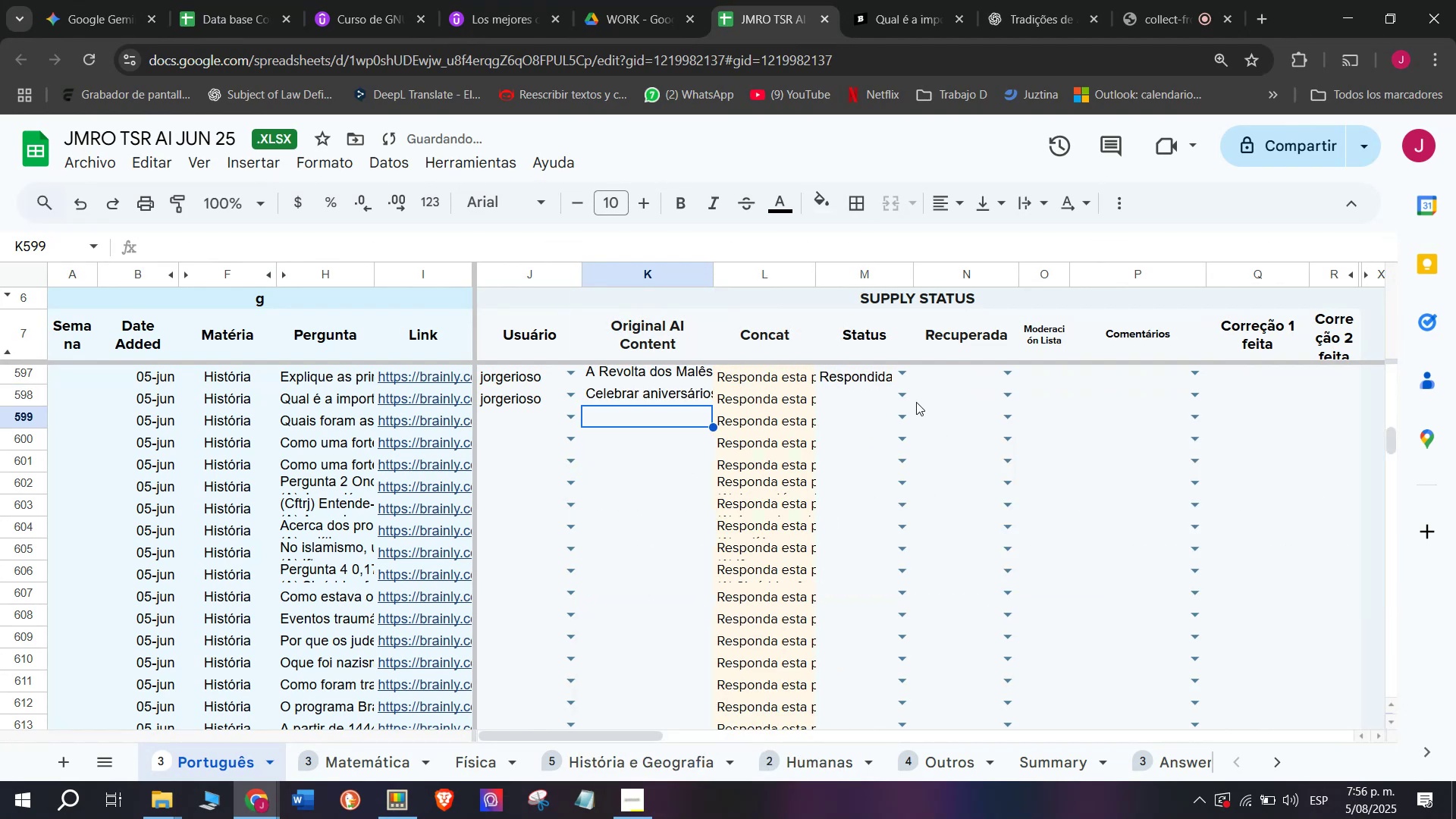 
left_click([910, 400])
 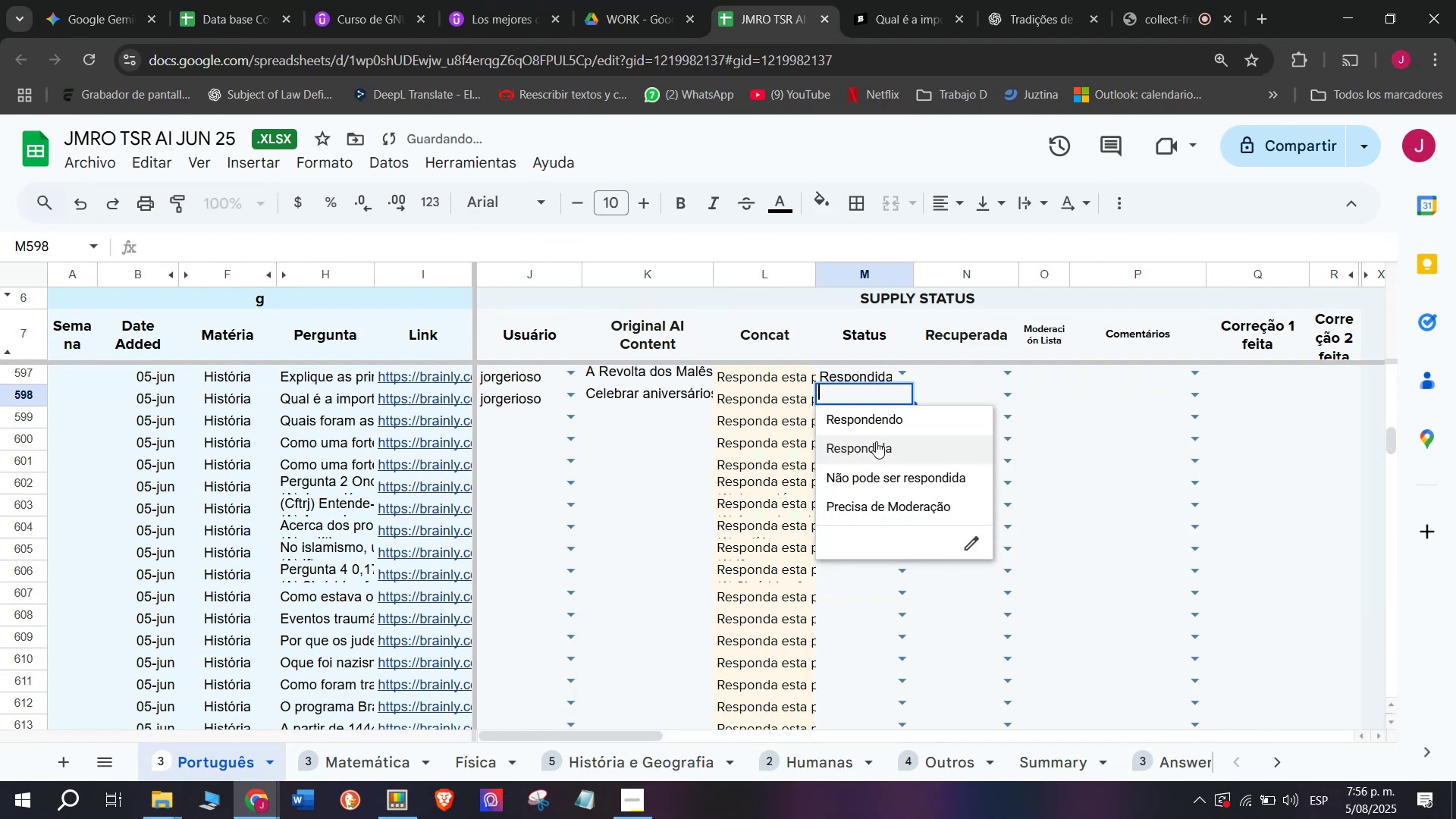 
left_click([876, 444])
 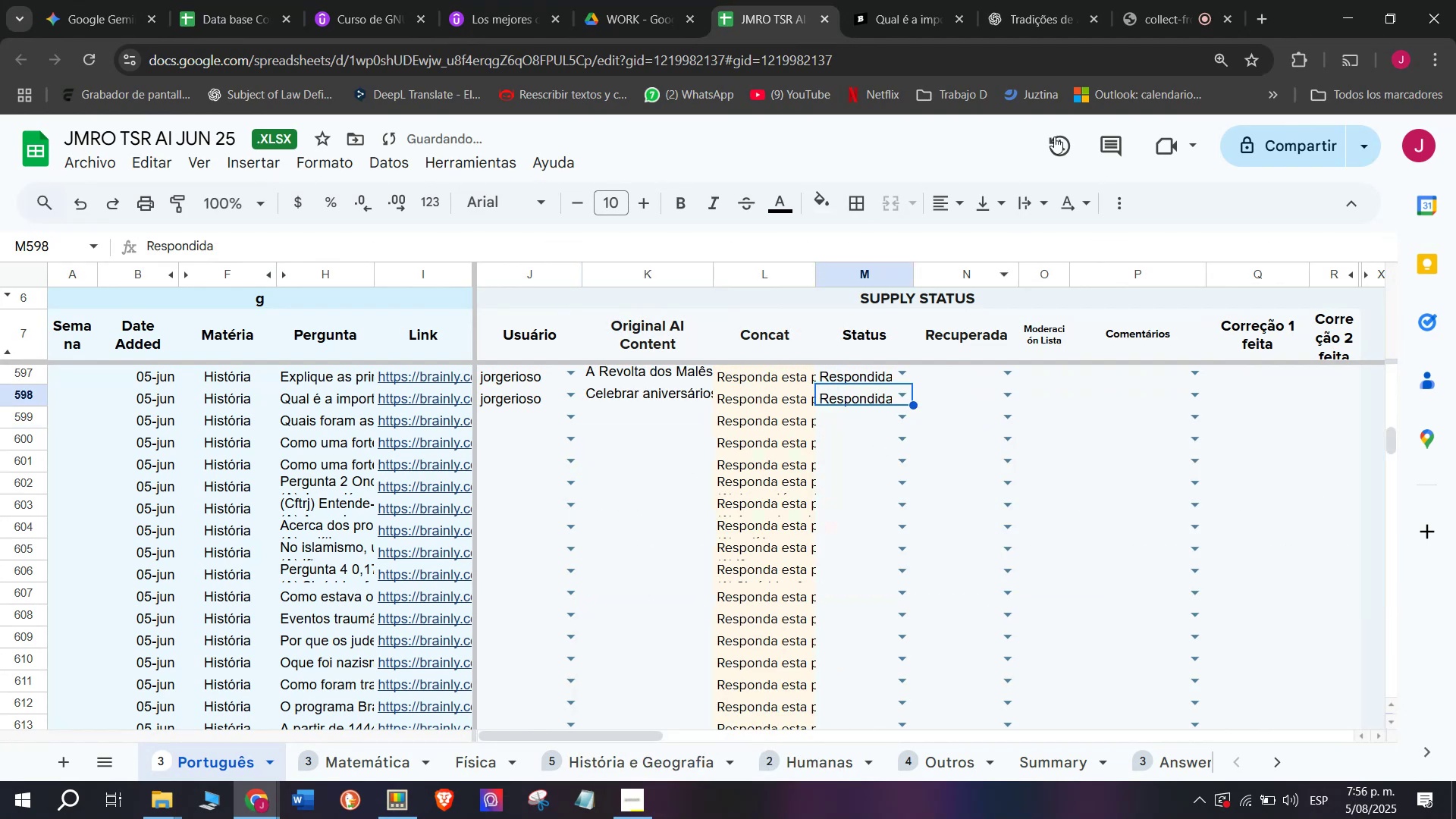 
left_click([1149, 0])
 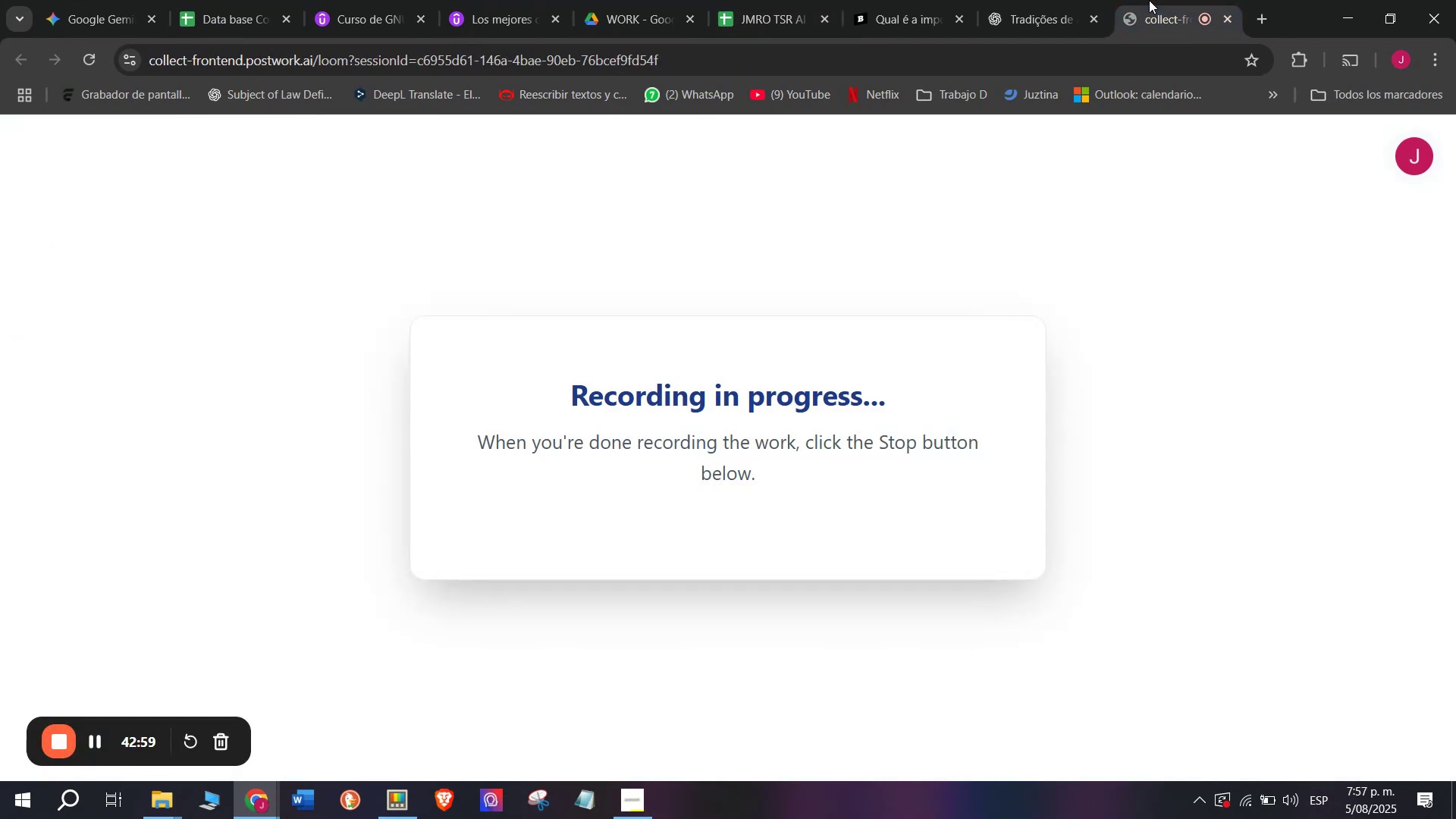 
left_click([784, 0])
 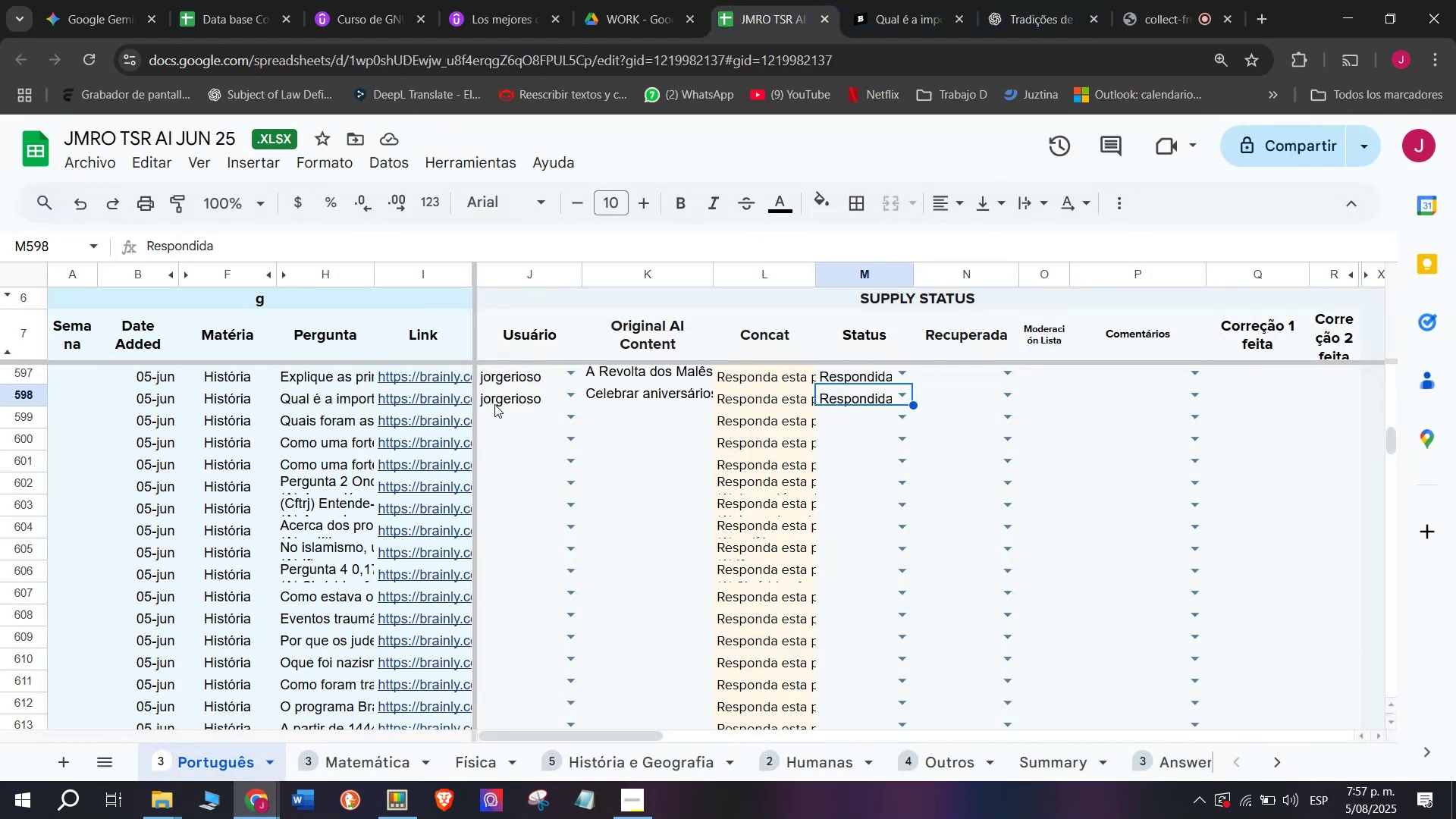 
left_click([494, 411])
 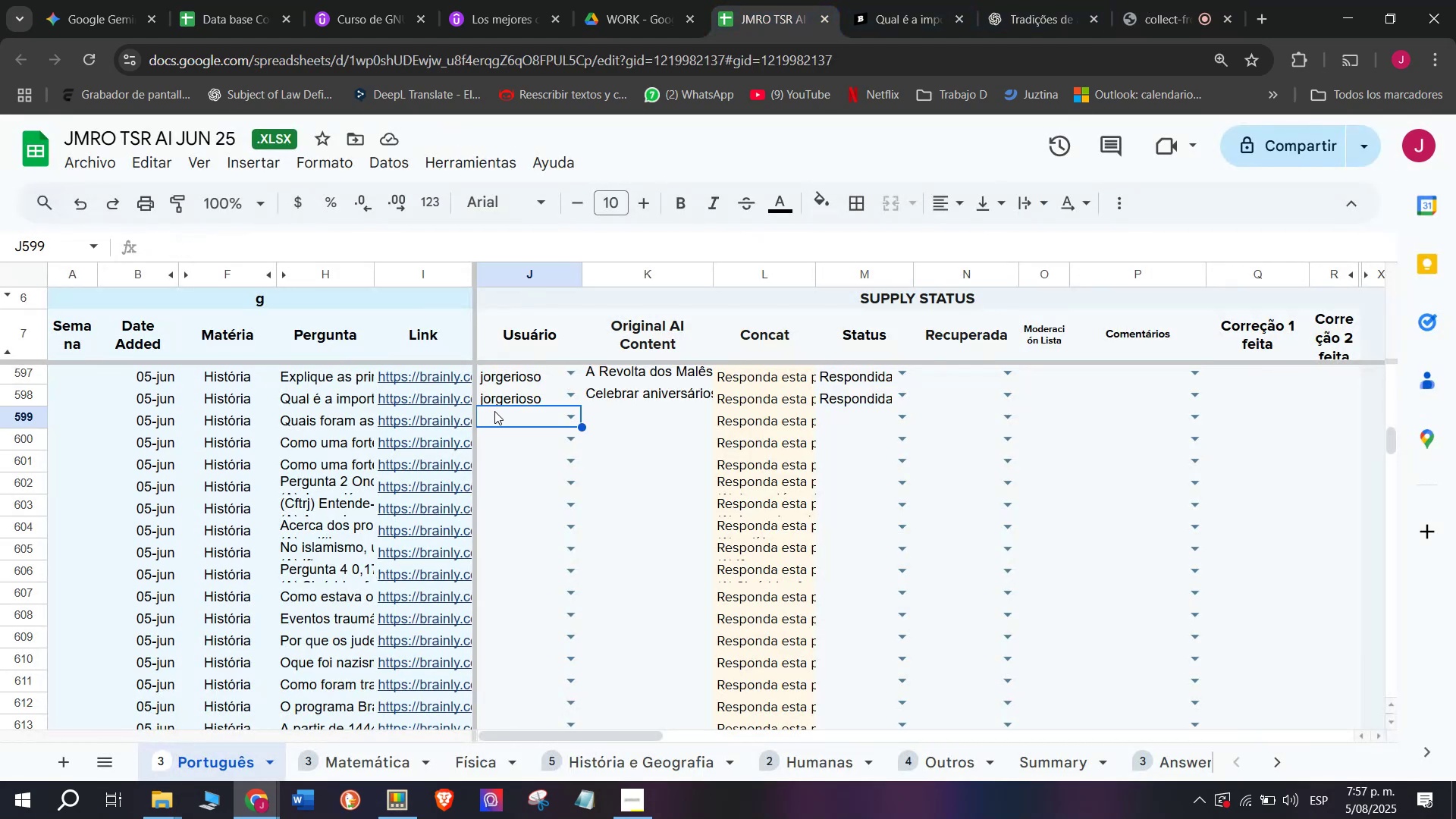 
key(J)
 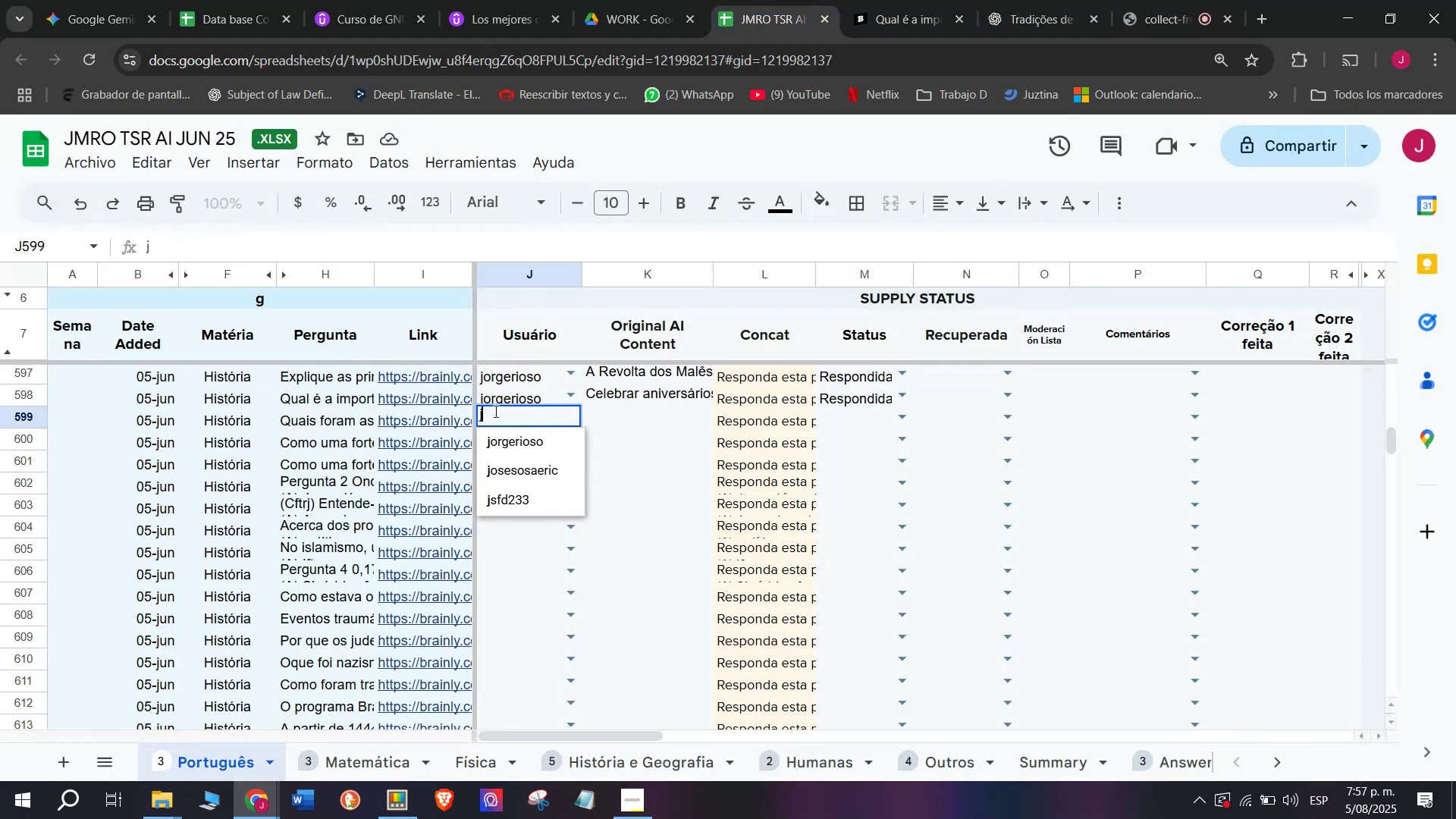 
left_click([507, 429])
 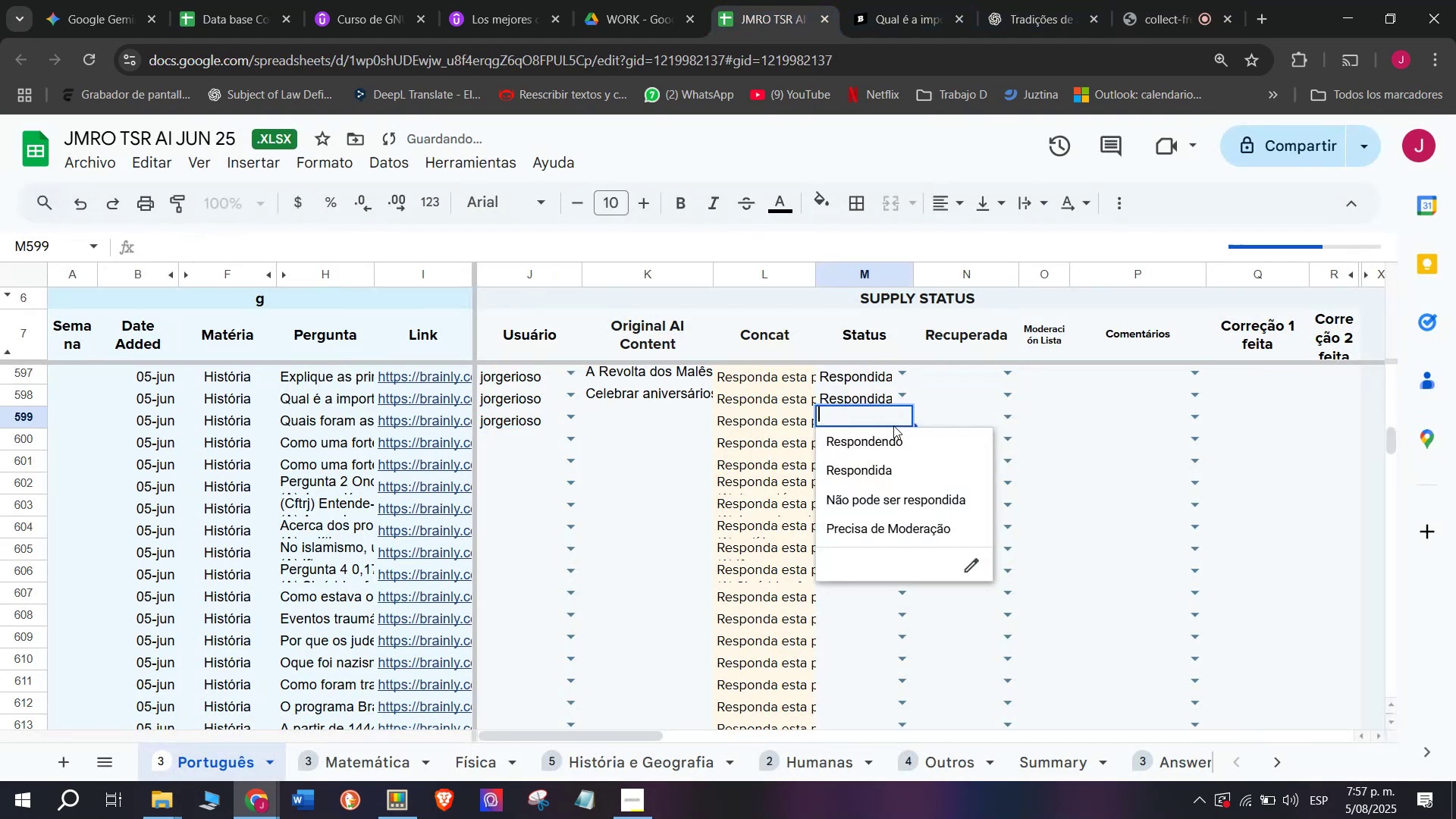 
double_click([881, 446])
 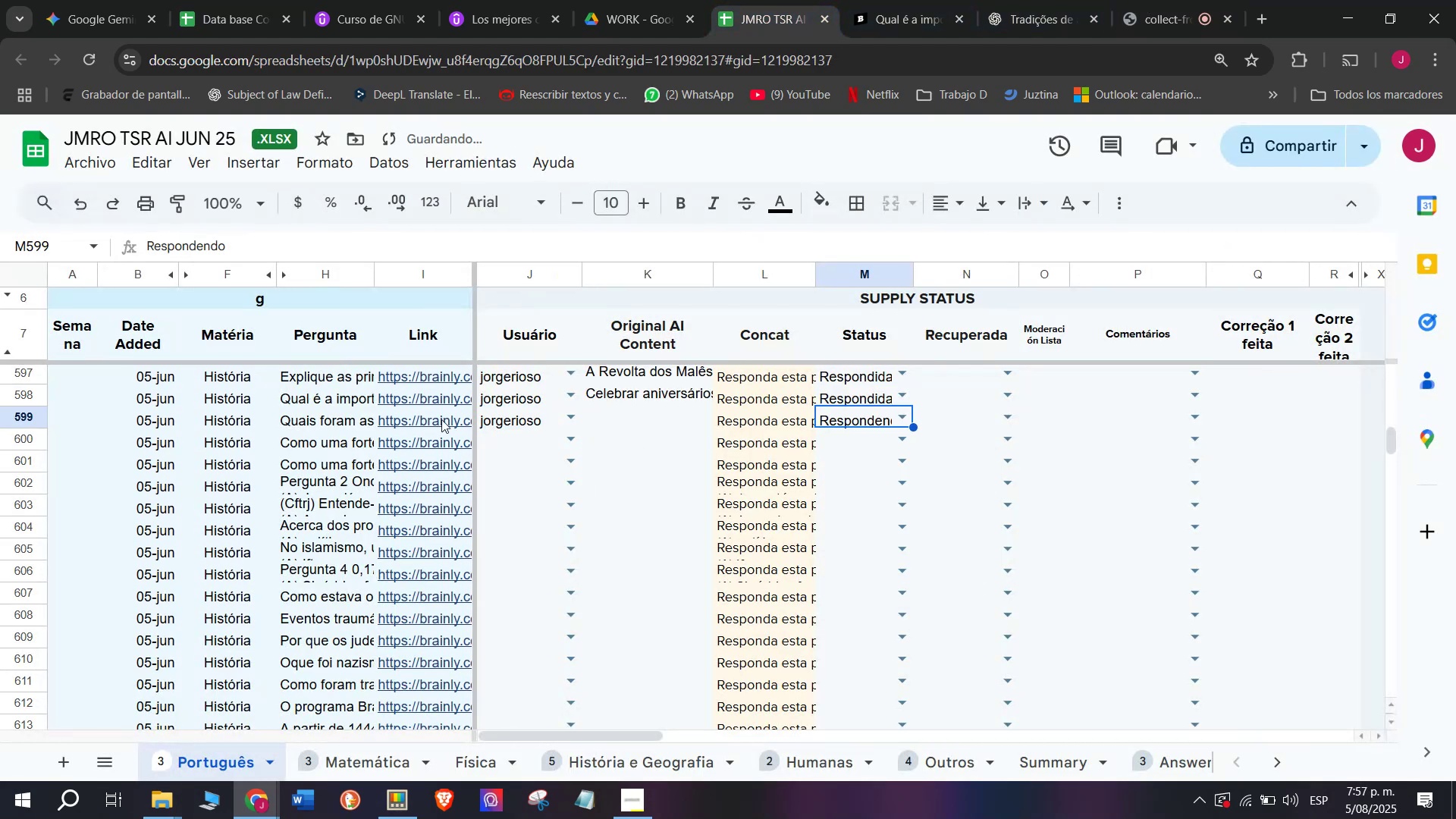 
left_click([446, 415])
 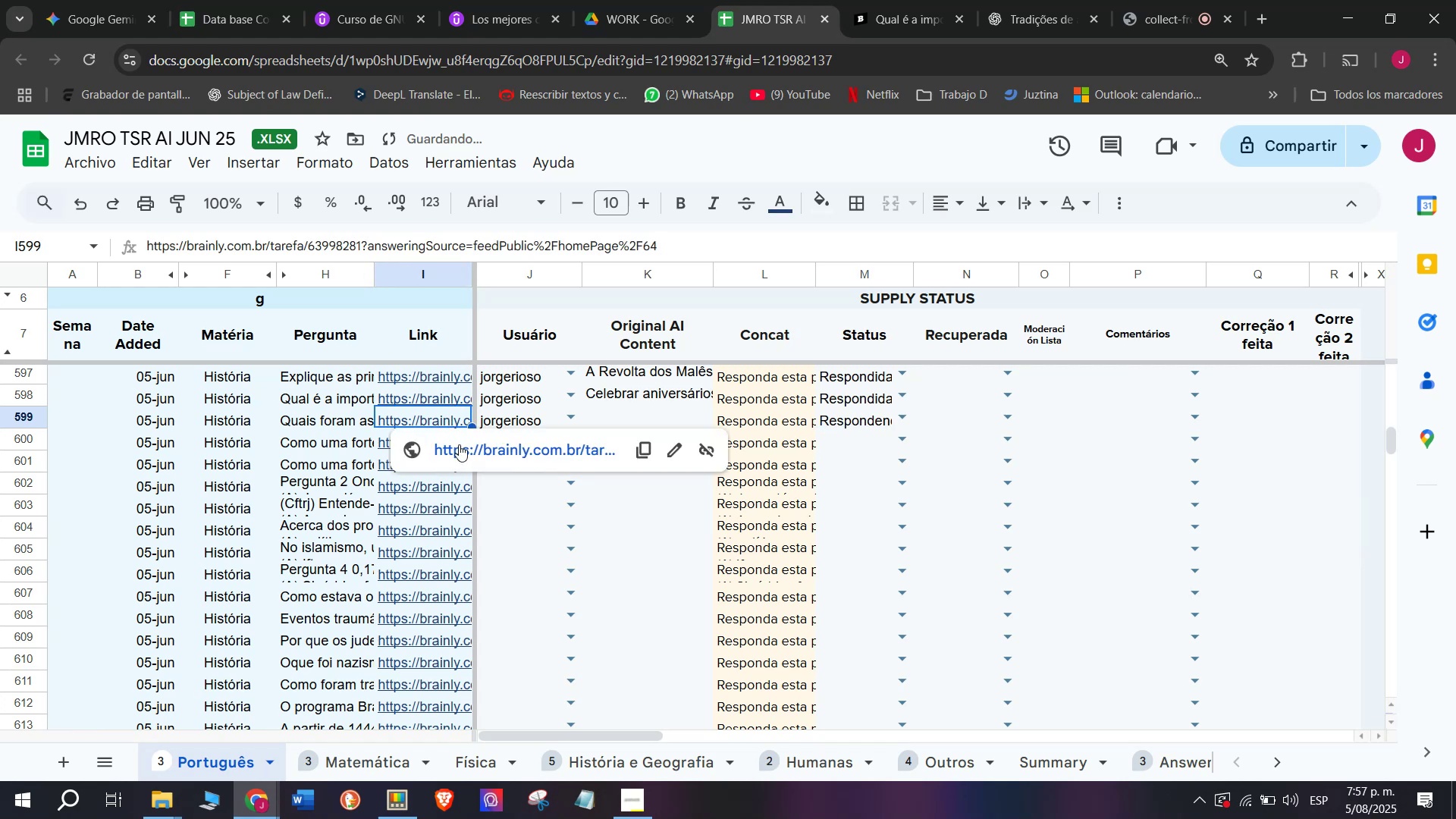 
left_click([459, 444])
 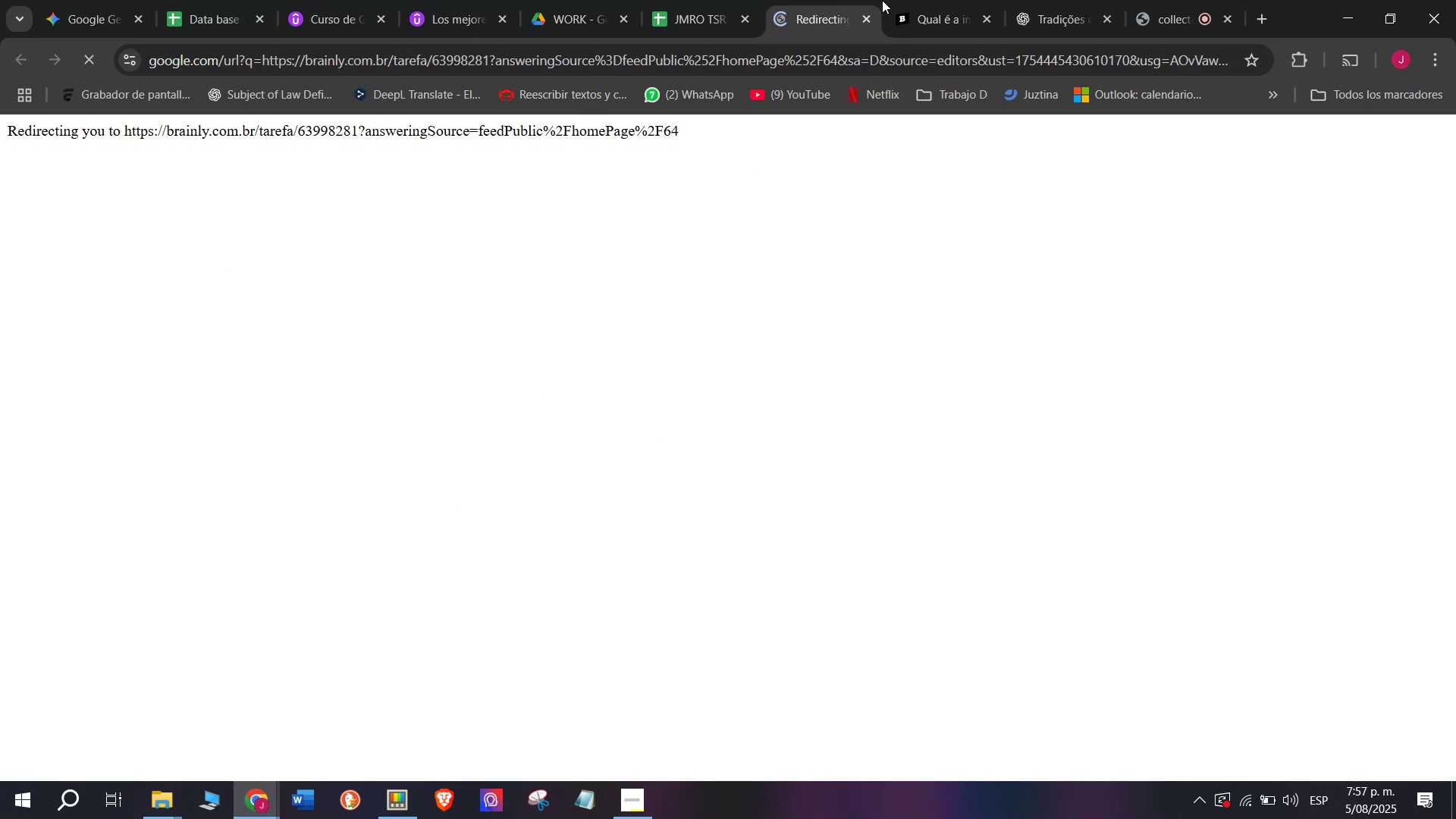 
left_click([916, 0])
 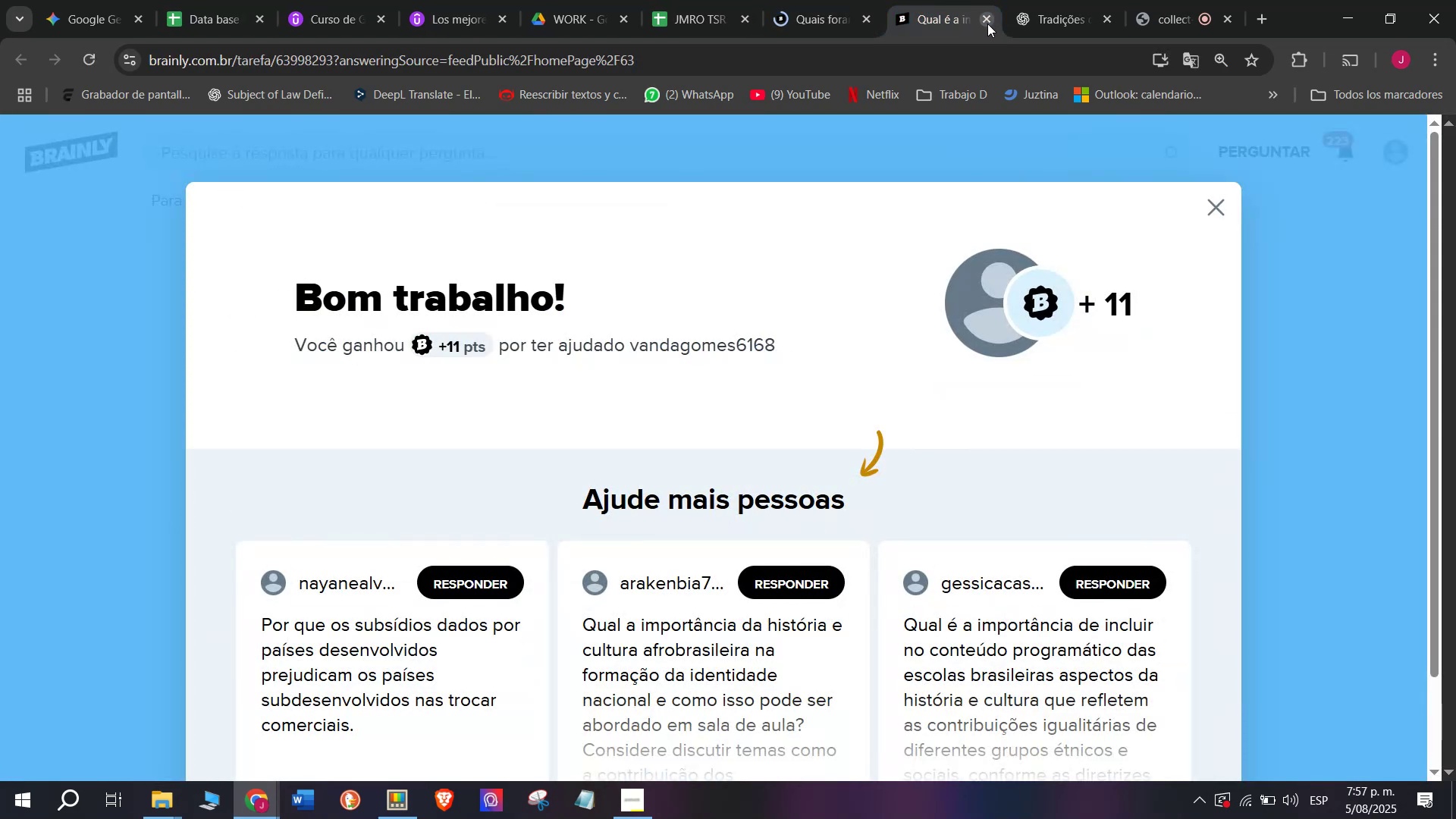 
double_click([853, 0])
 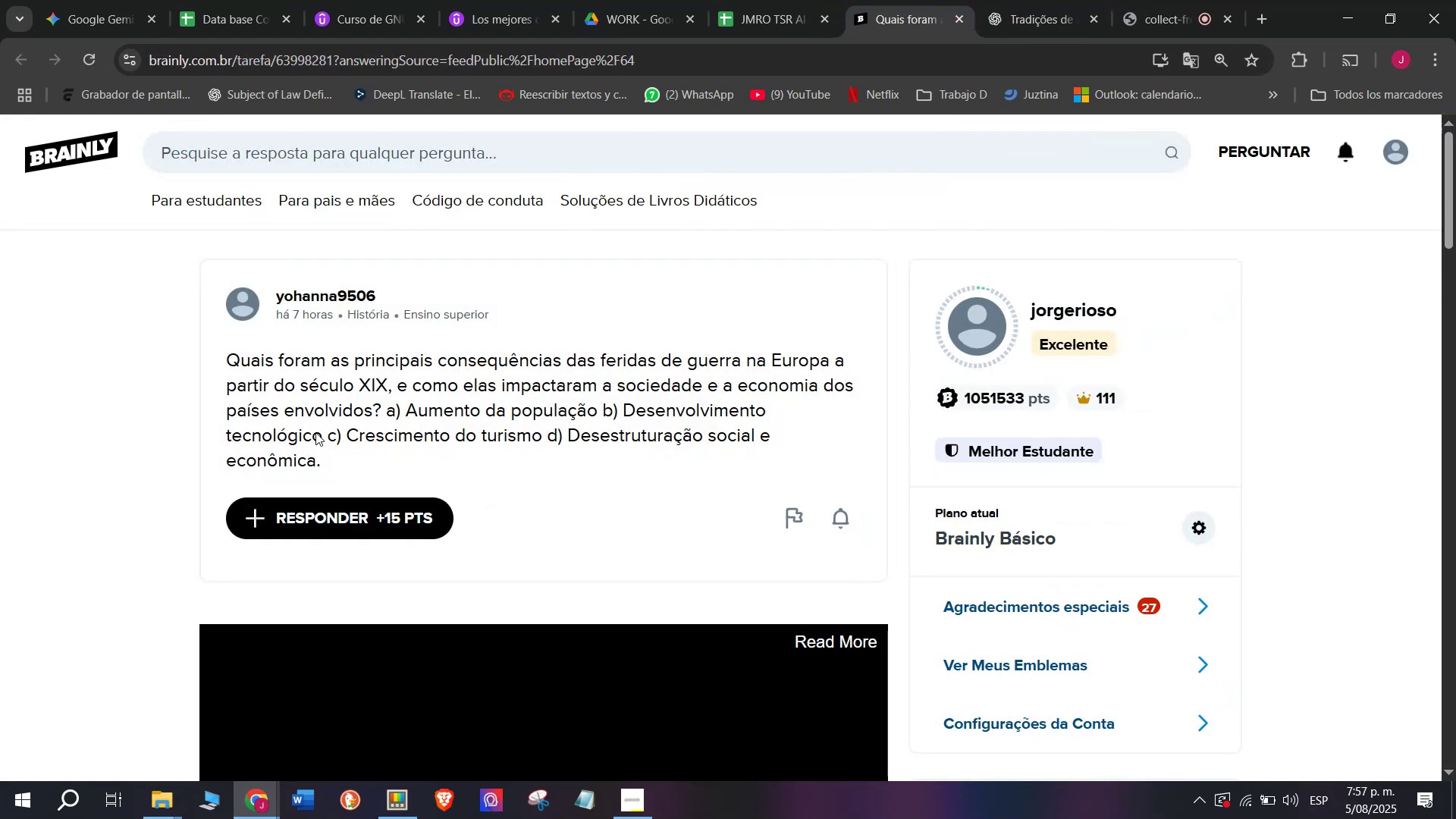 
left_click_drag(start_coordinate=[336, 463], to_coordinate=[188, 341])
 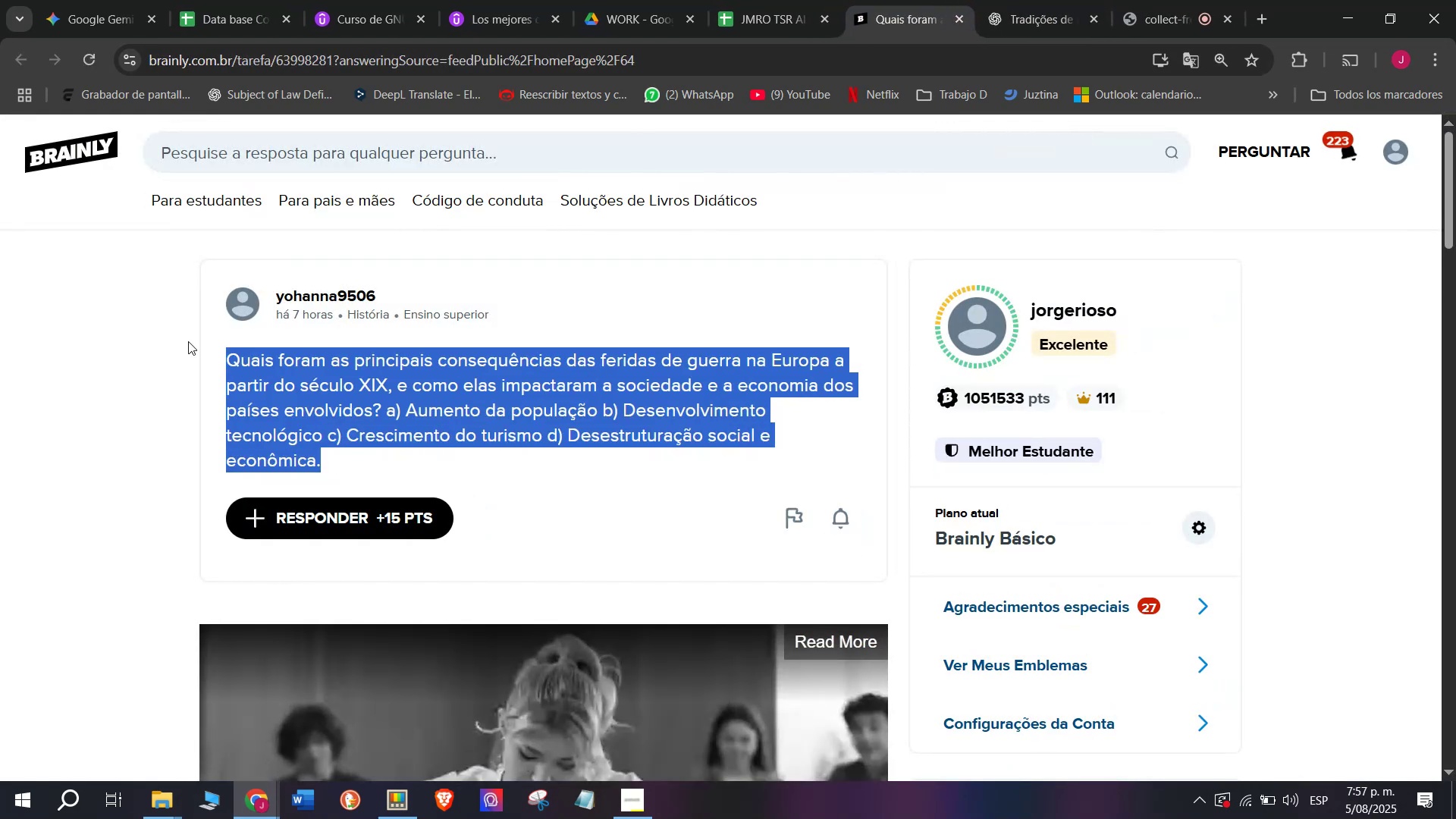 
key(Control+ControlLeft)
 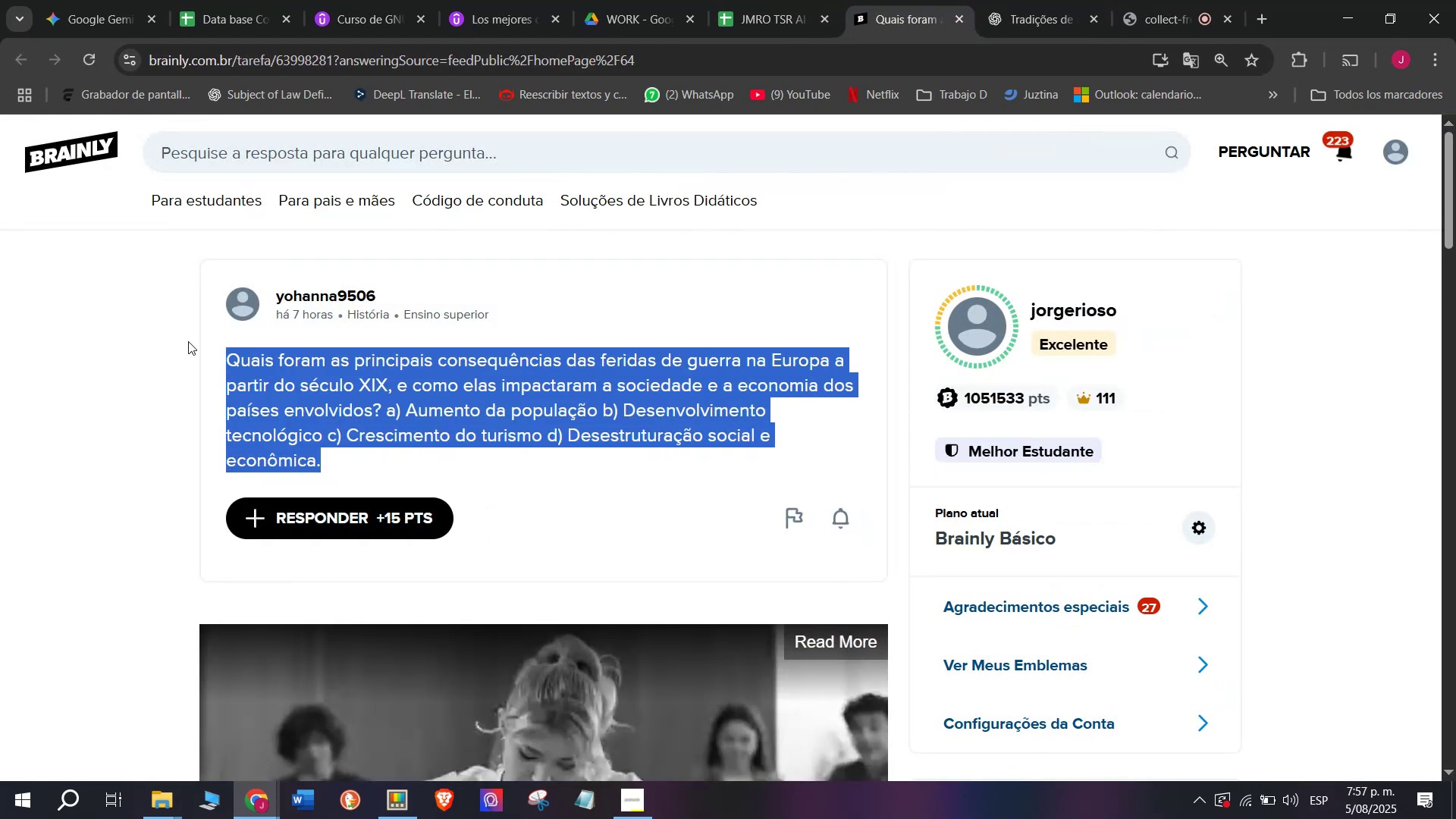 
key(Break)
 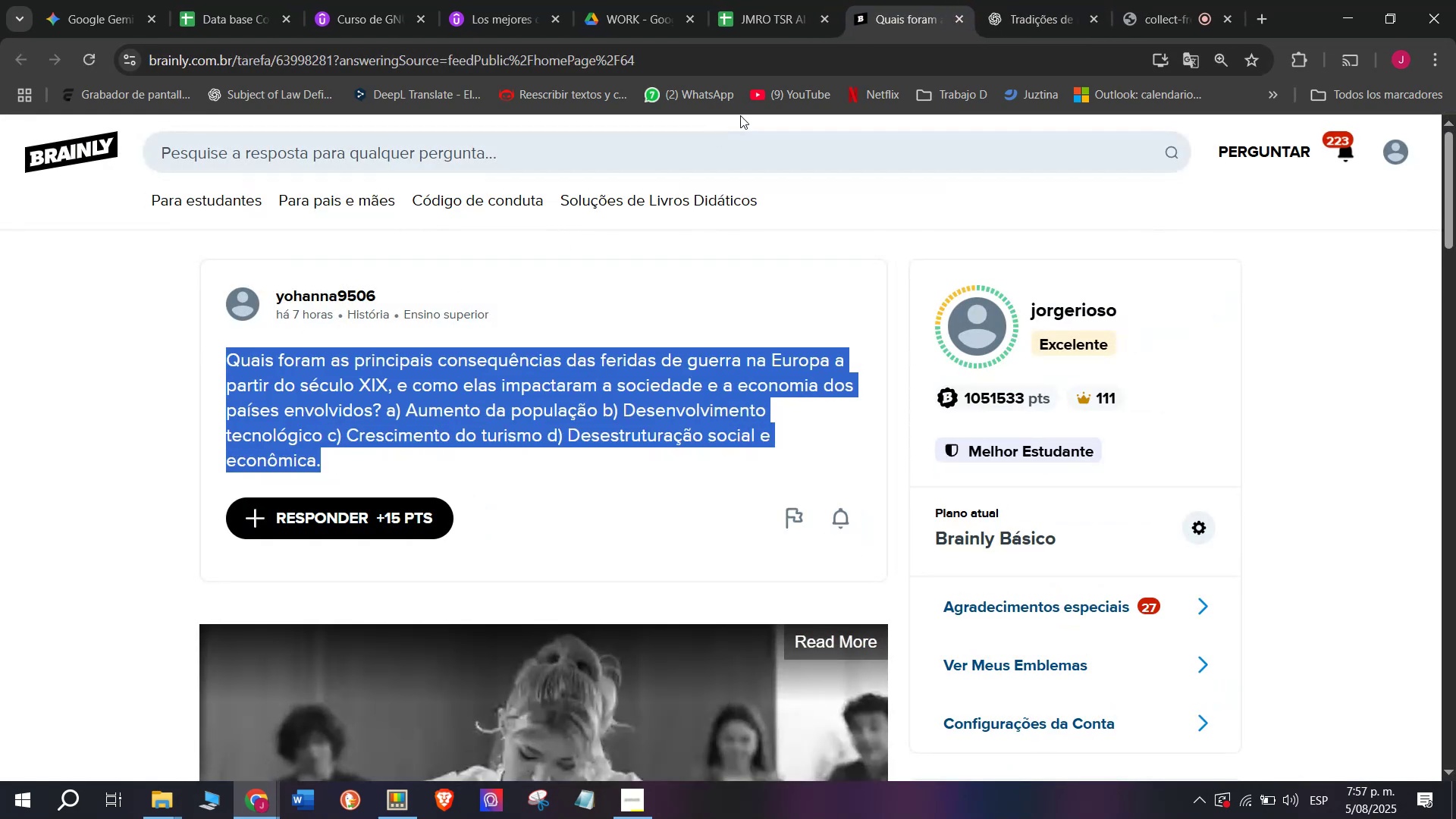 
key(Control+C)
 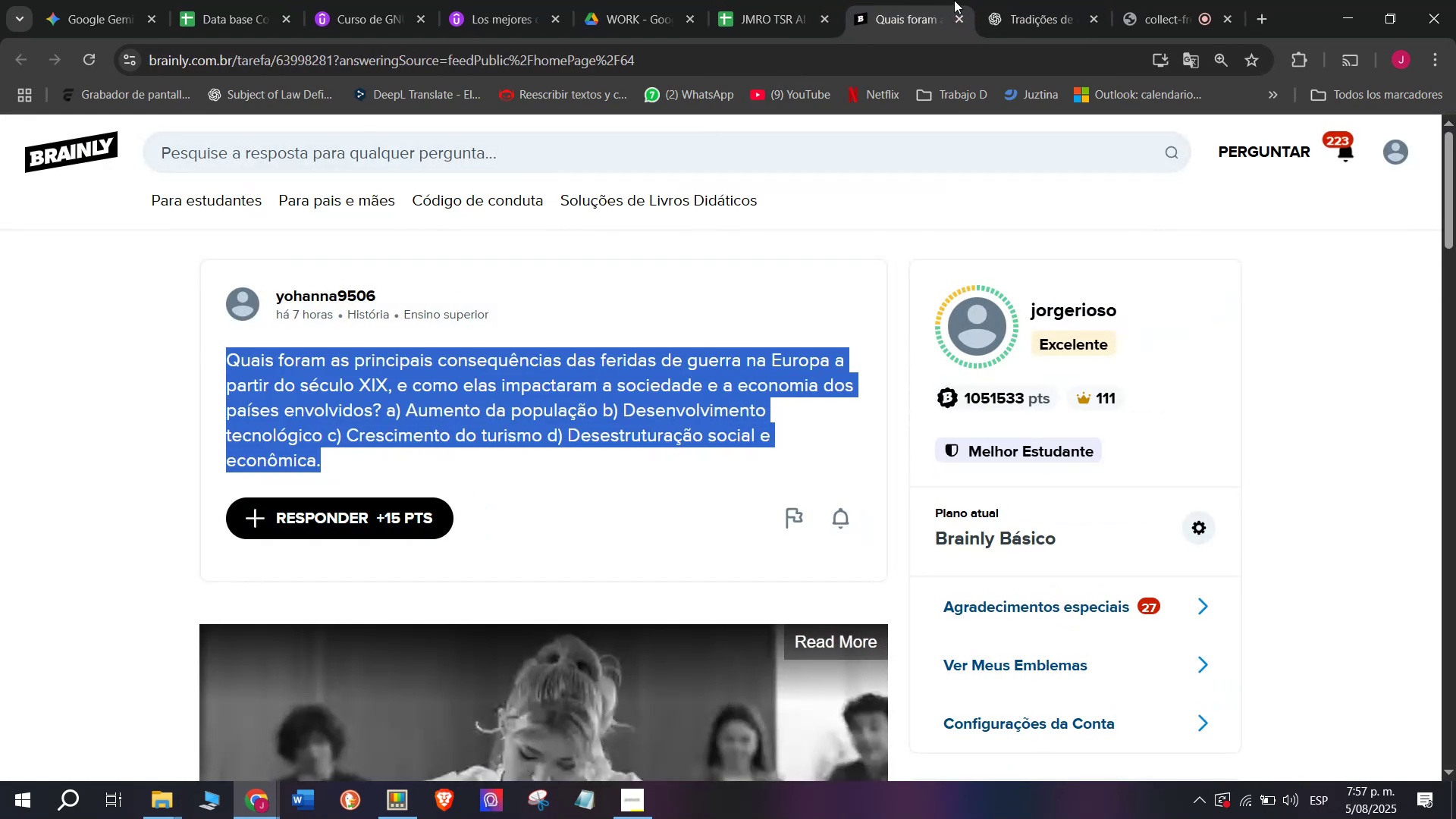 
left_click([1036, 0])
 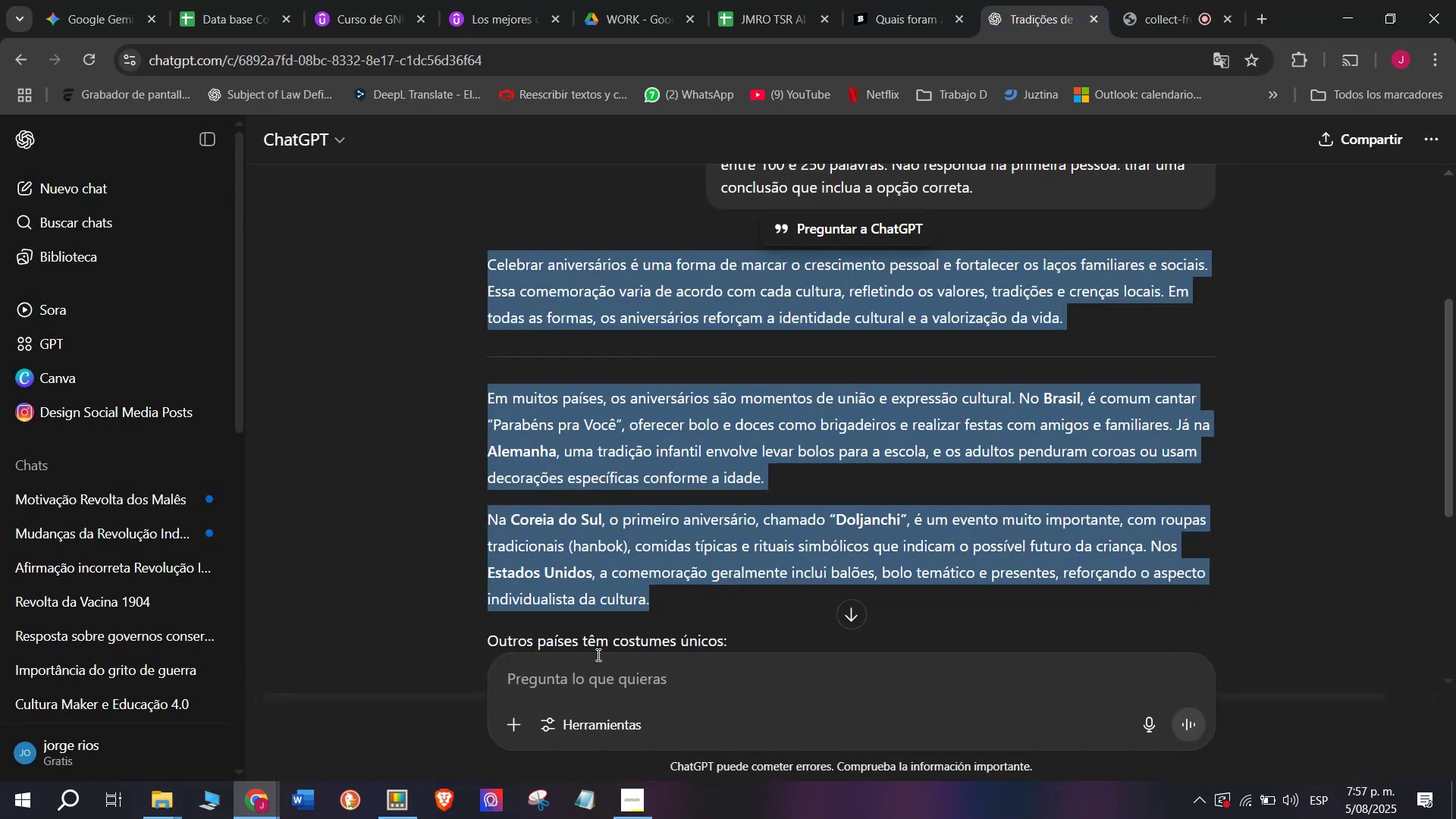 
left_click([585, 684])
 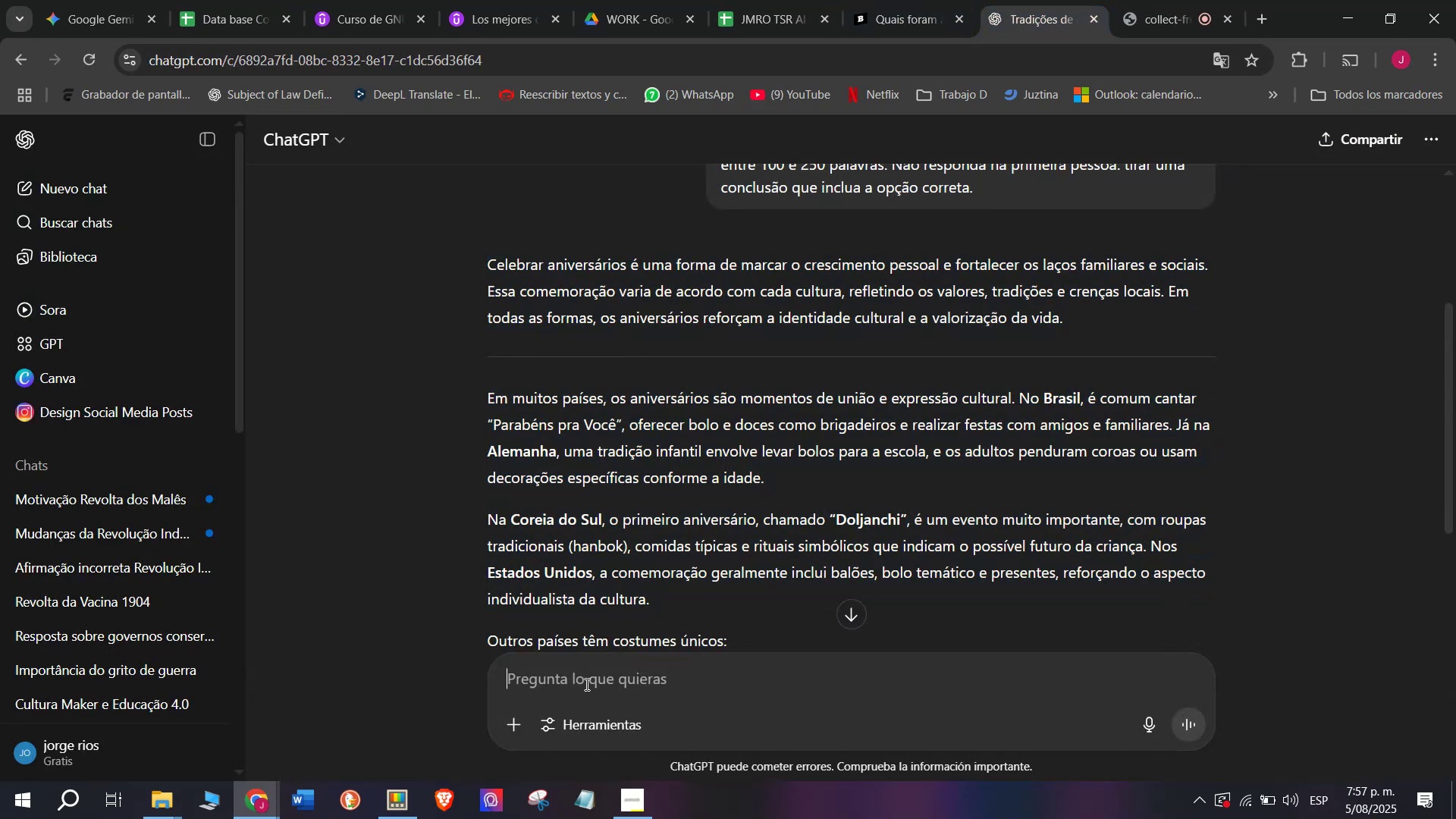 
key(Meta+MetaLeft)
 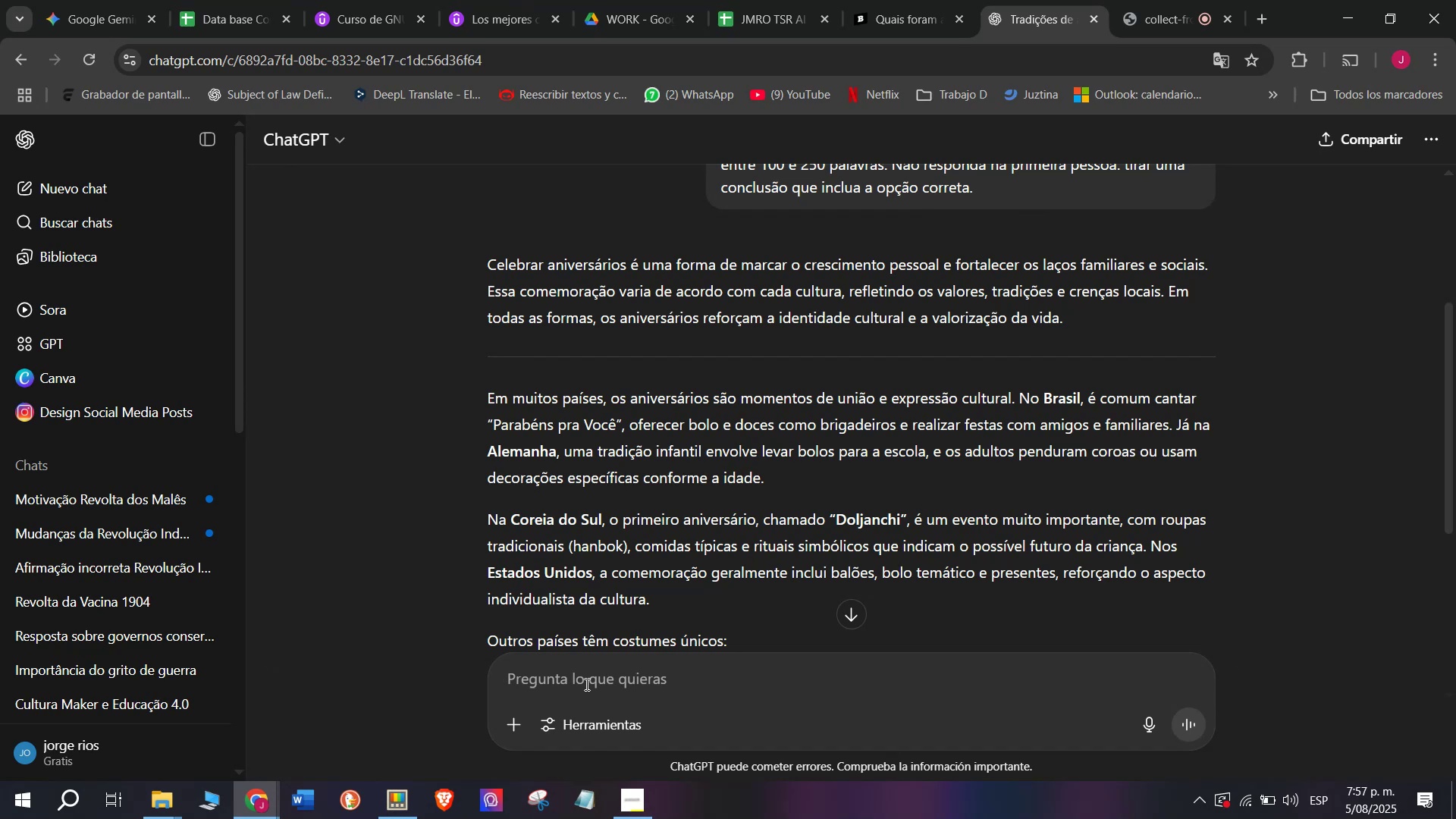 
key(C)
 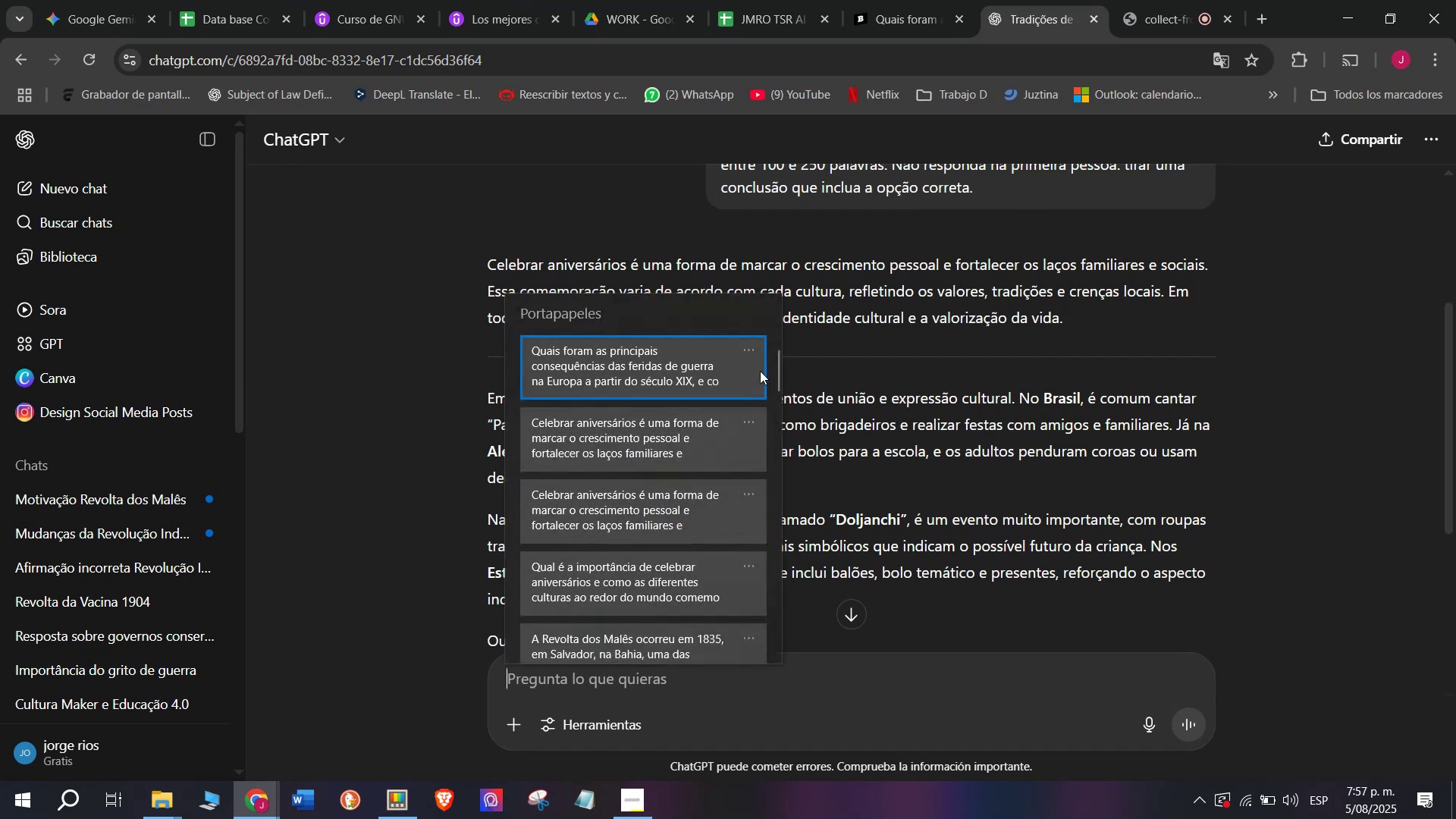 
key(Meta+V)
 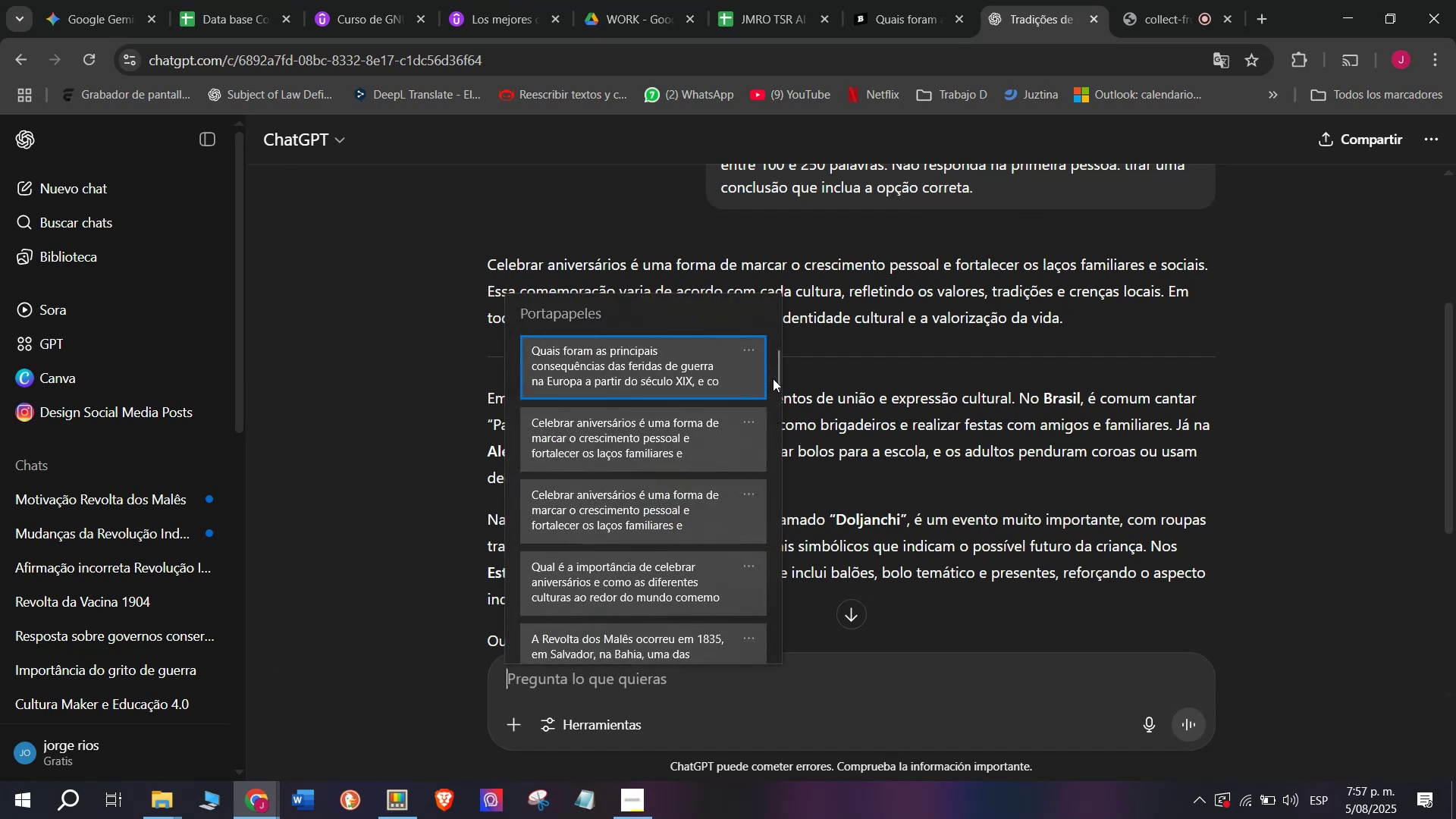 
left_click_drag(start_coordinate=[774, 378], to_coordinate=[754, 724])
 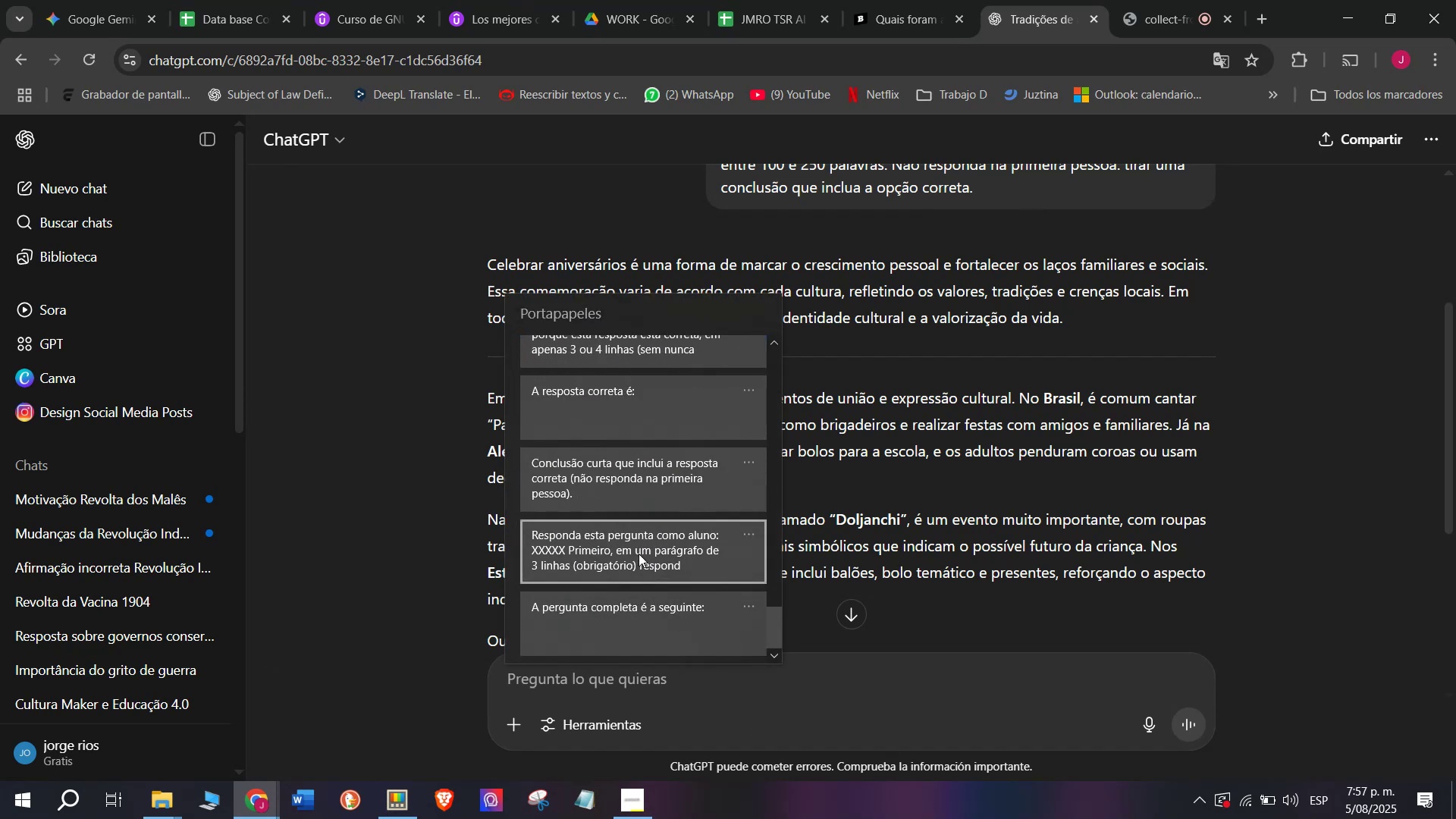 
left_click([638, 552])
 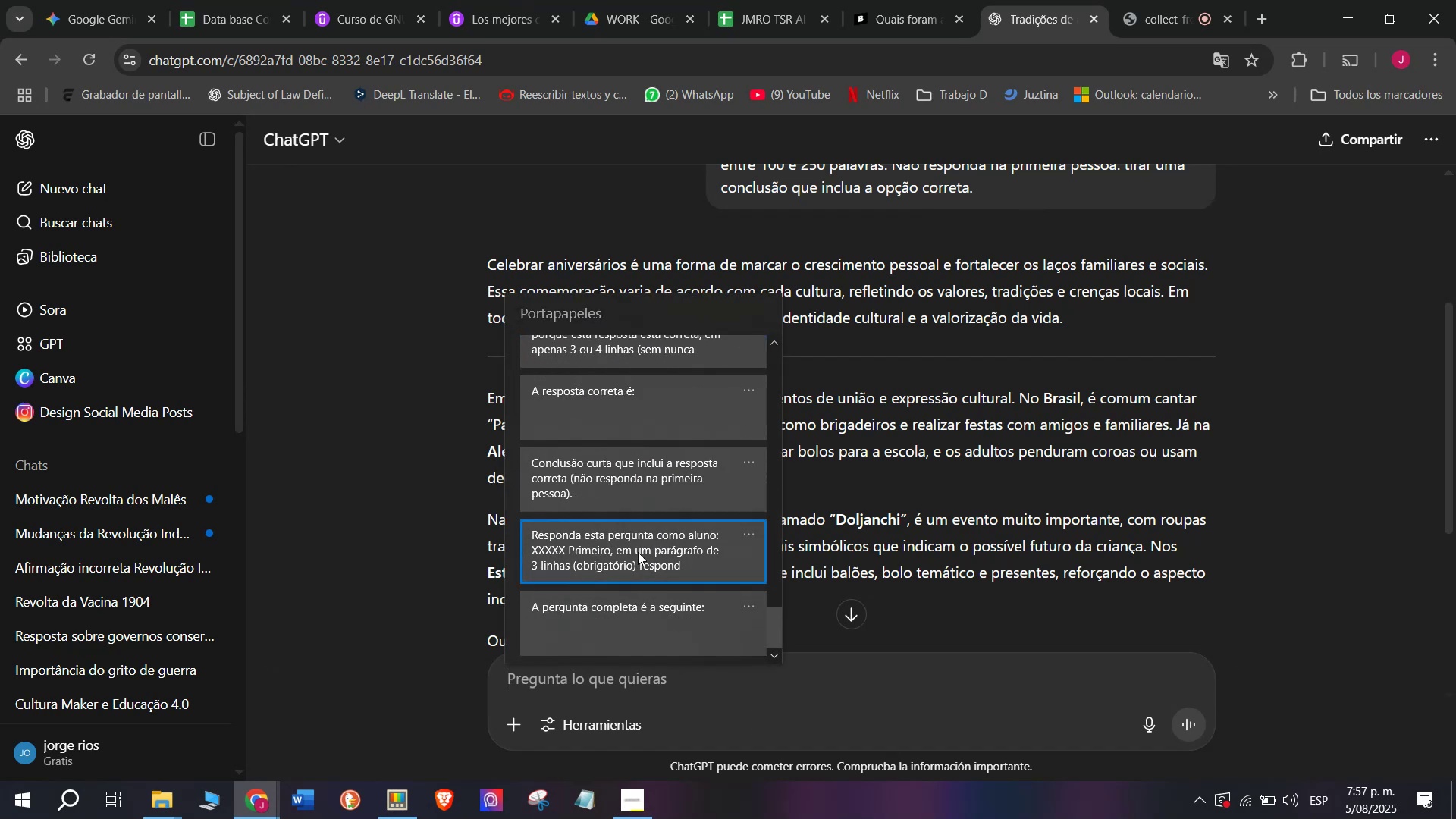 
key(Control+ControlLeft)
 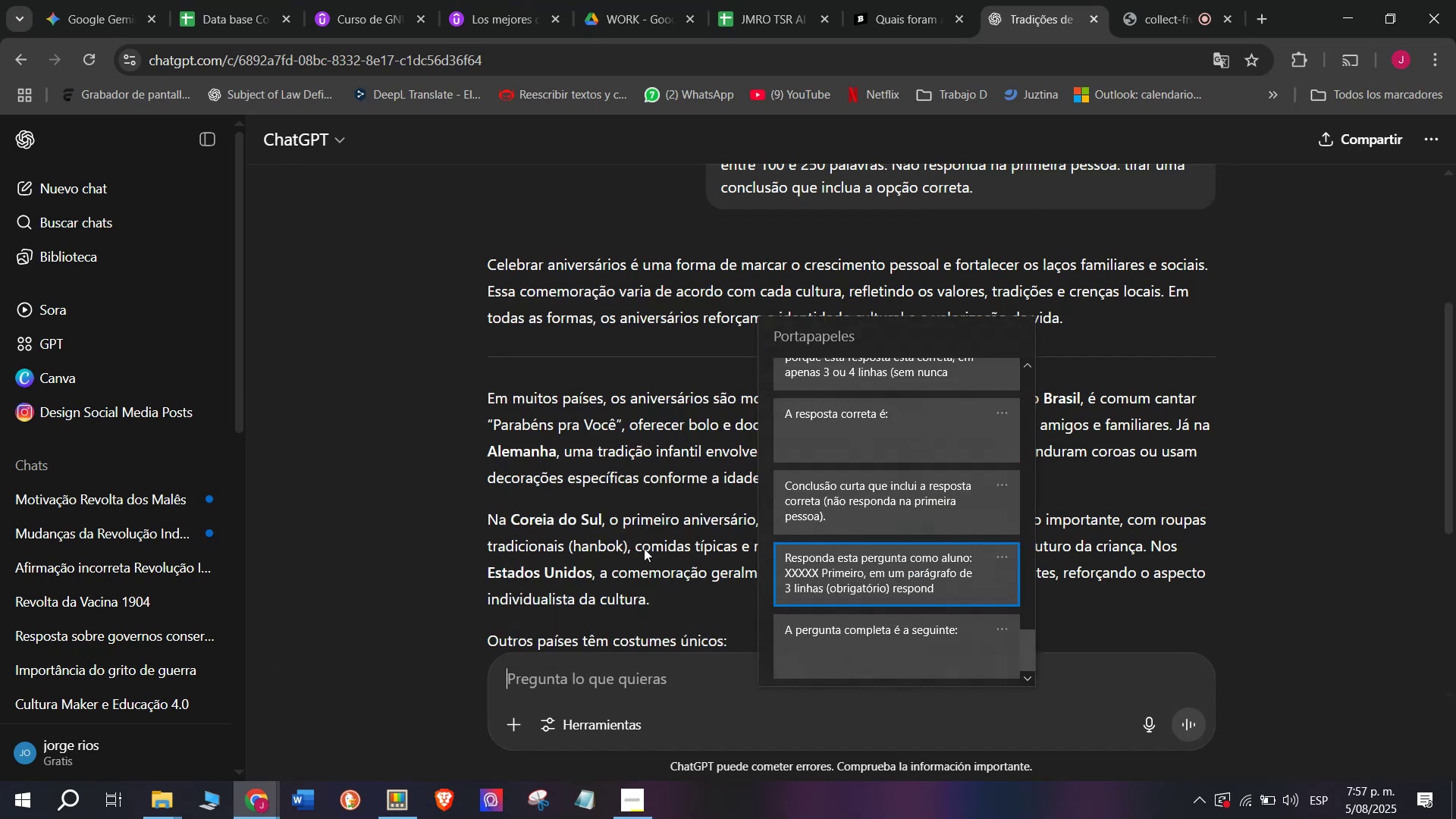 
key(Control+V)
 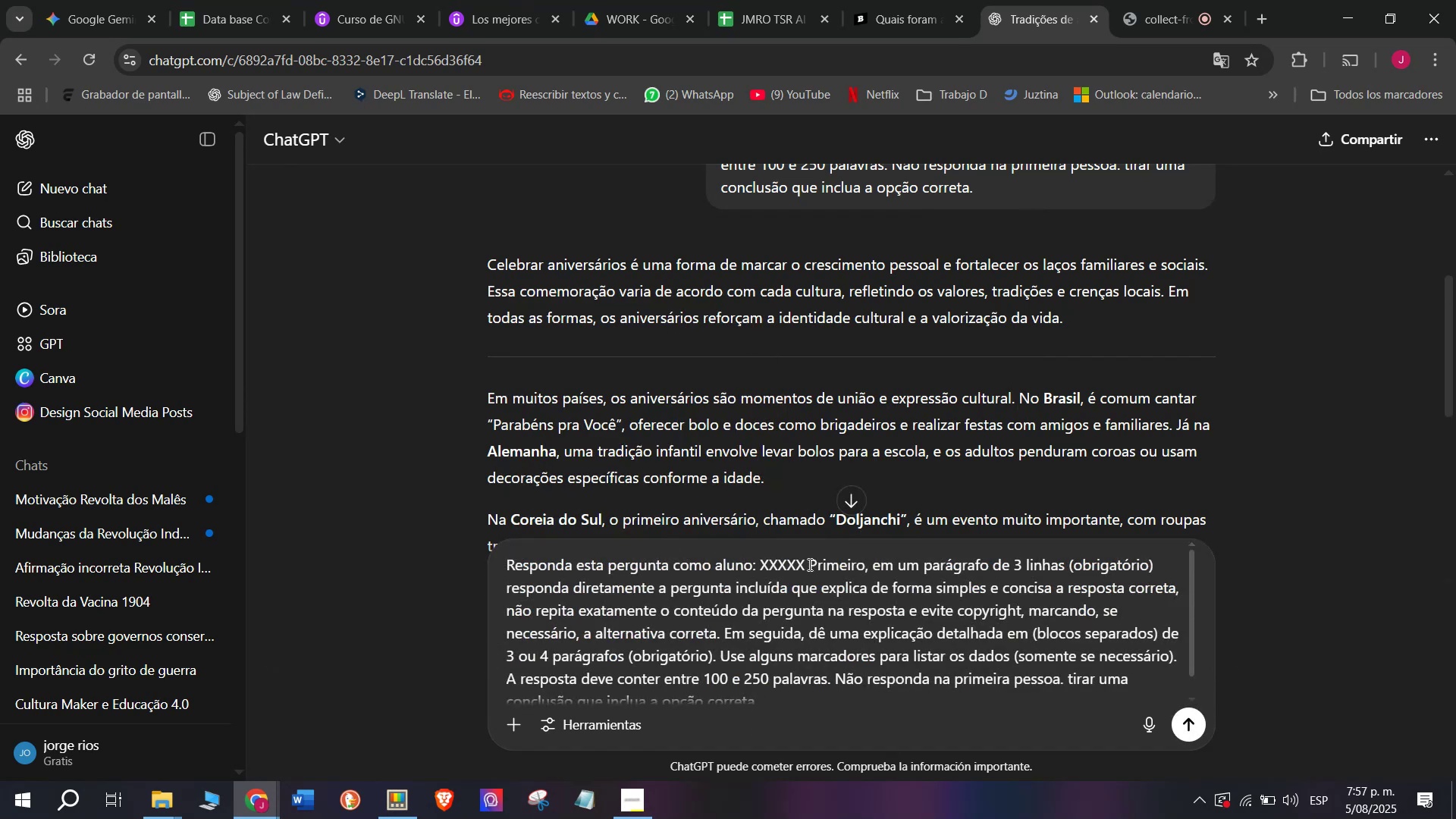 
left_click_drag(start_coordinate=[803, 564], to_coordinate=[758, 567])
 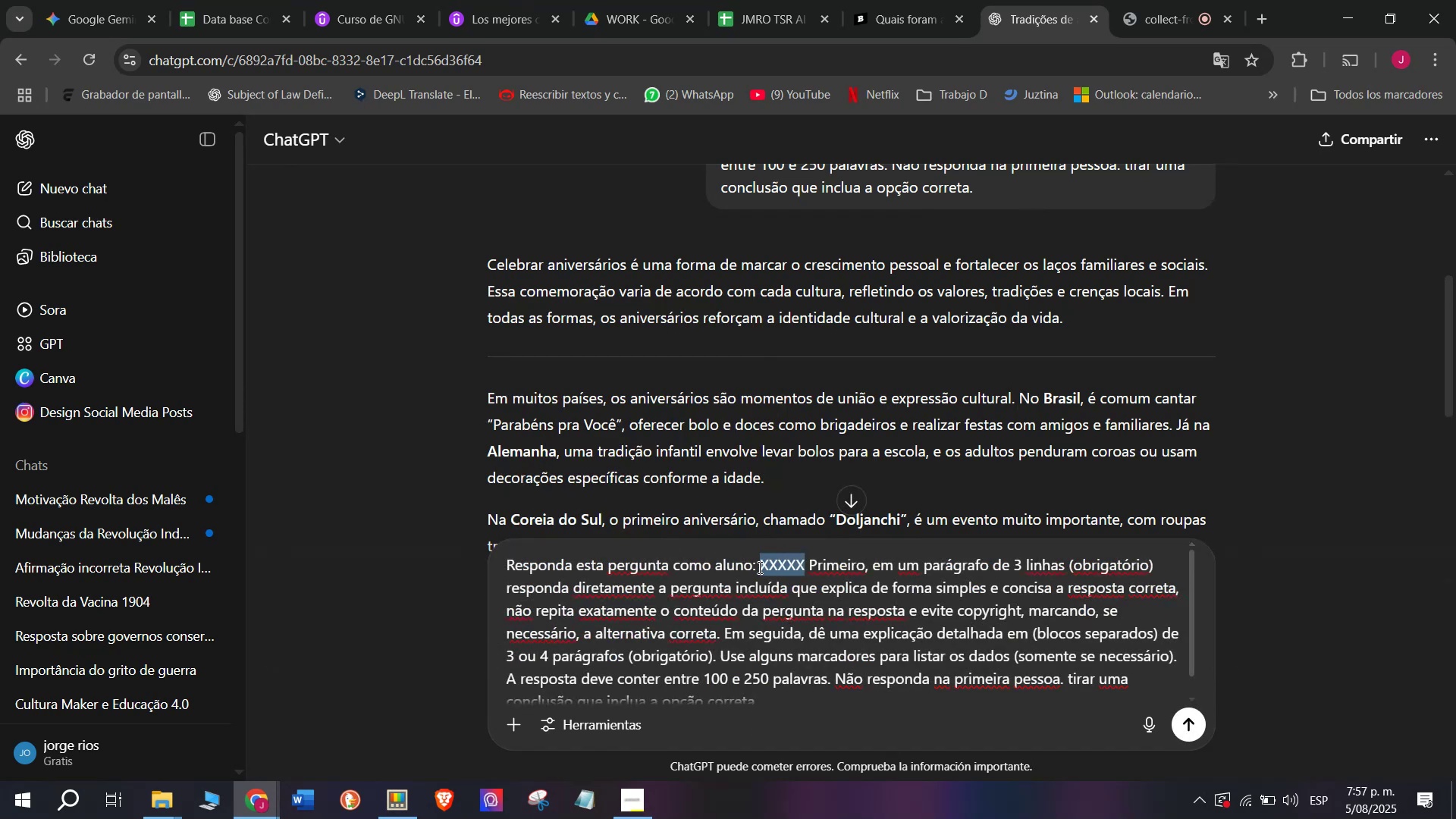 
key(Meta+MetaLeft)
 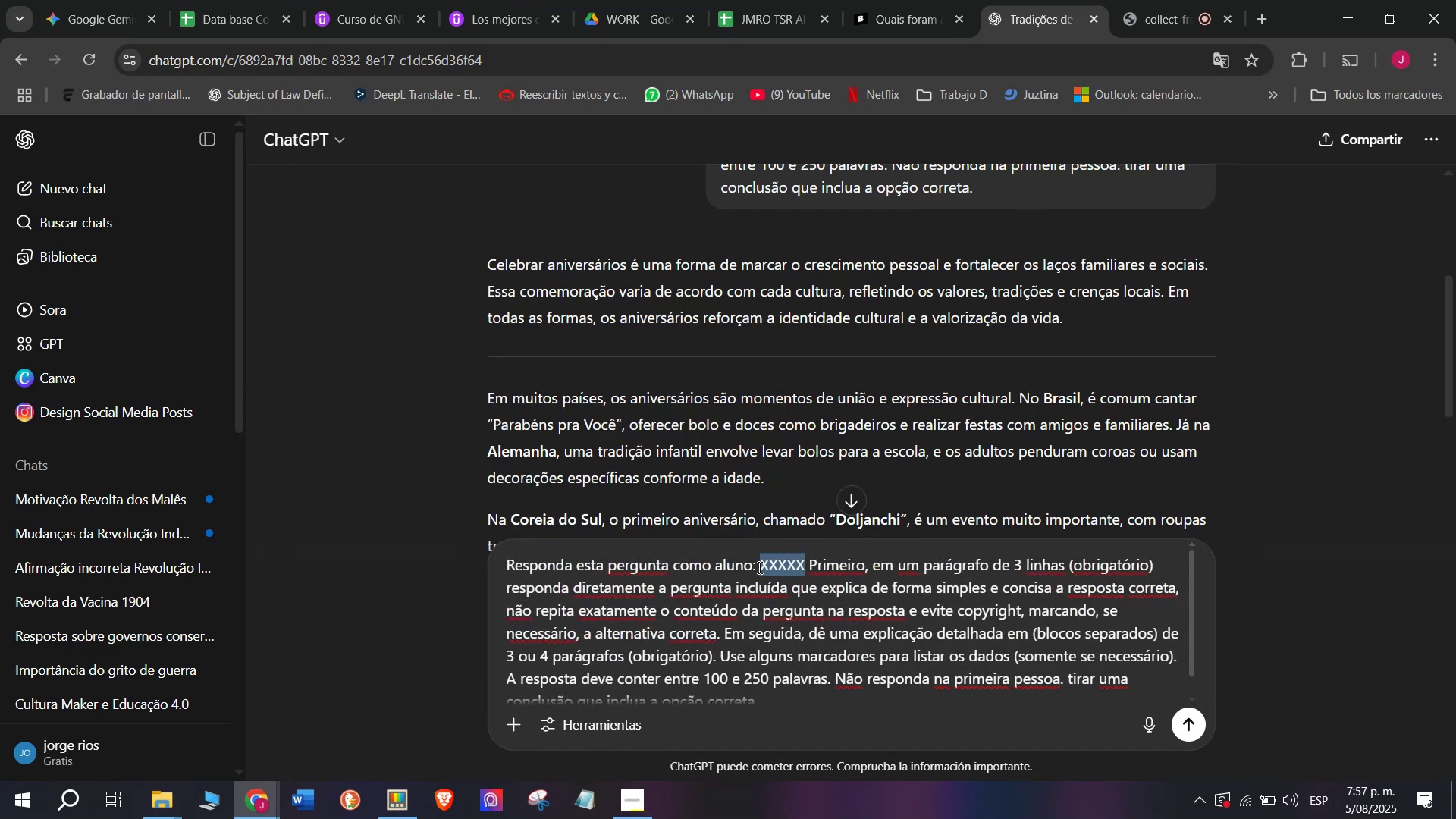 
key(C)
 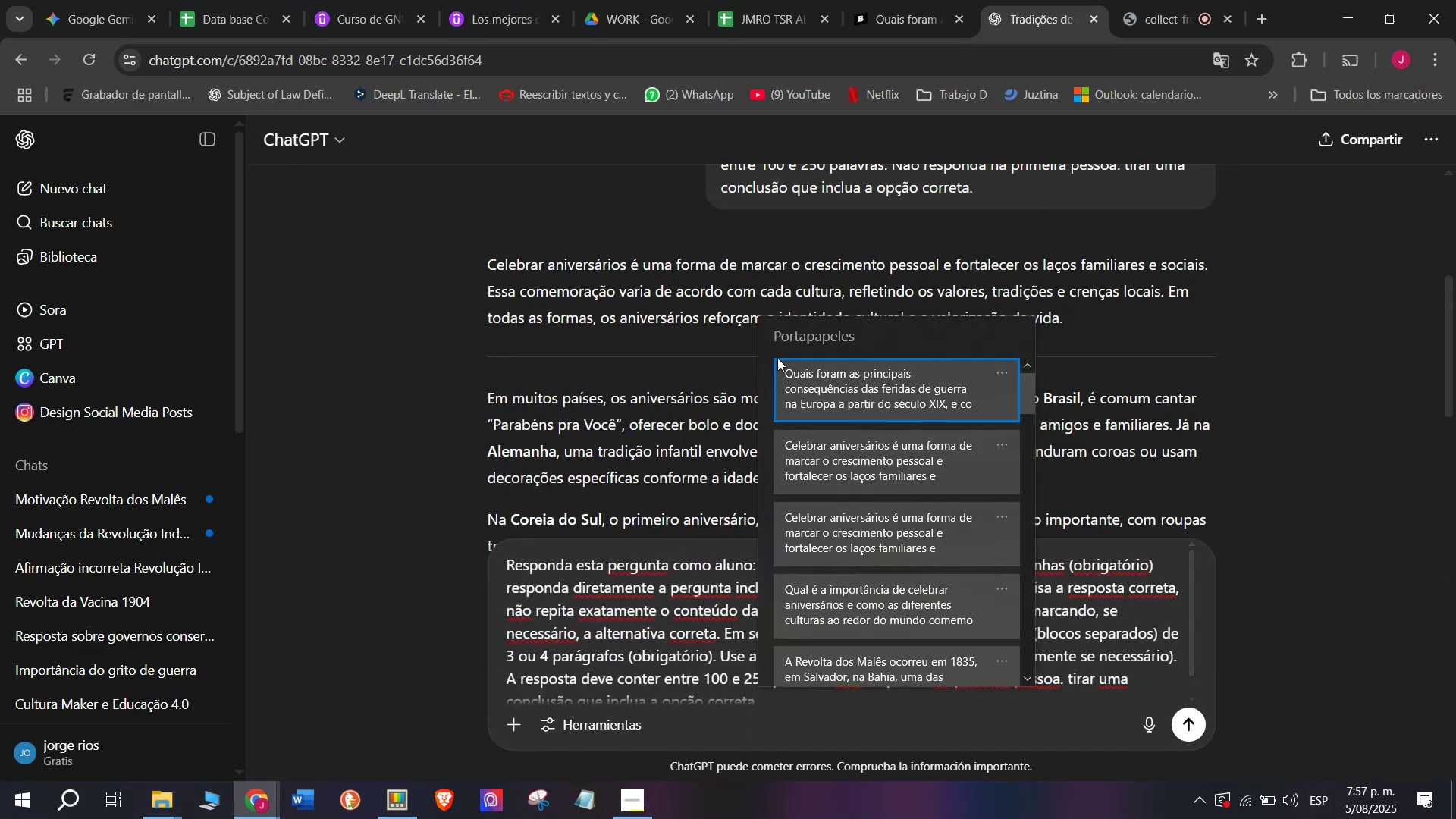 
key(Meta+V)
 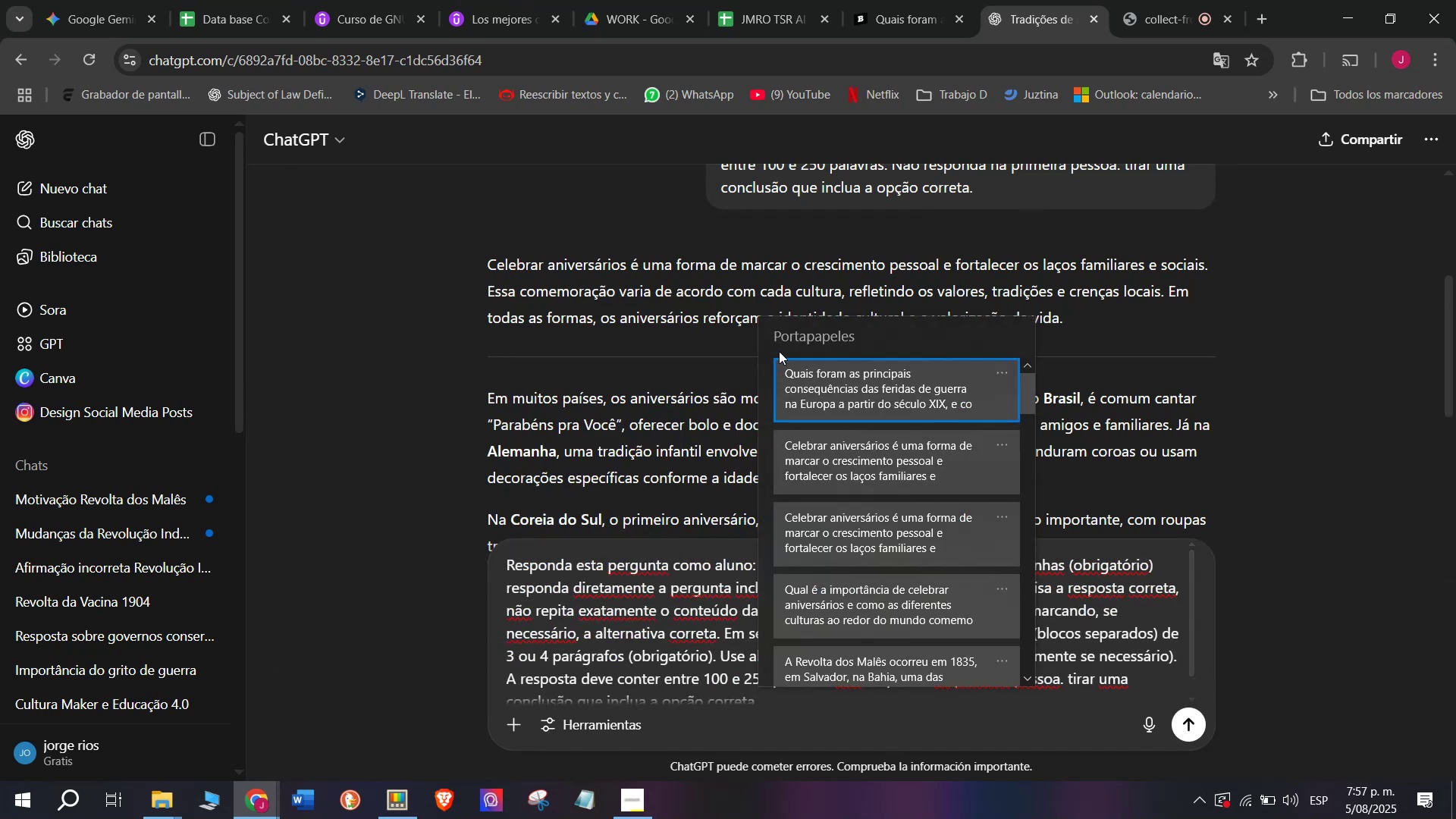 
key(Control+ControlLeft)
 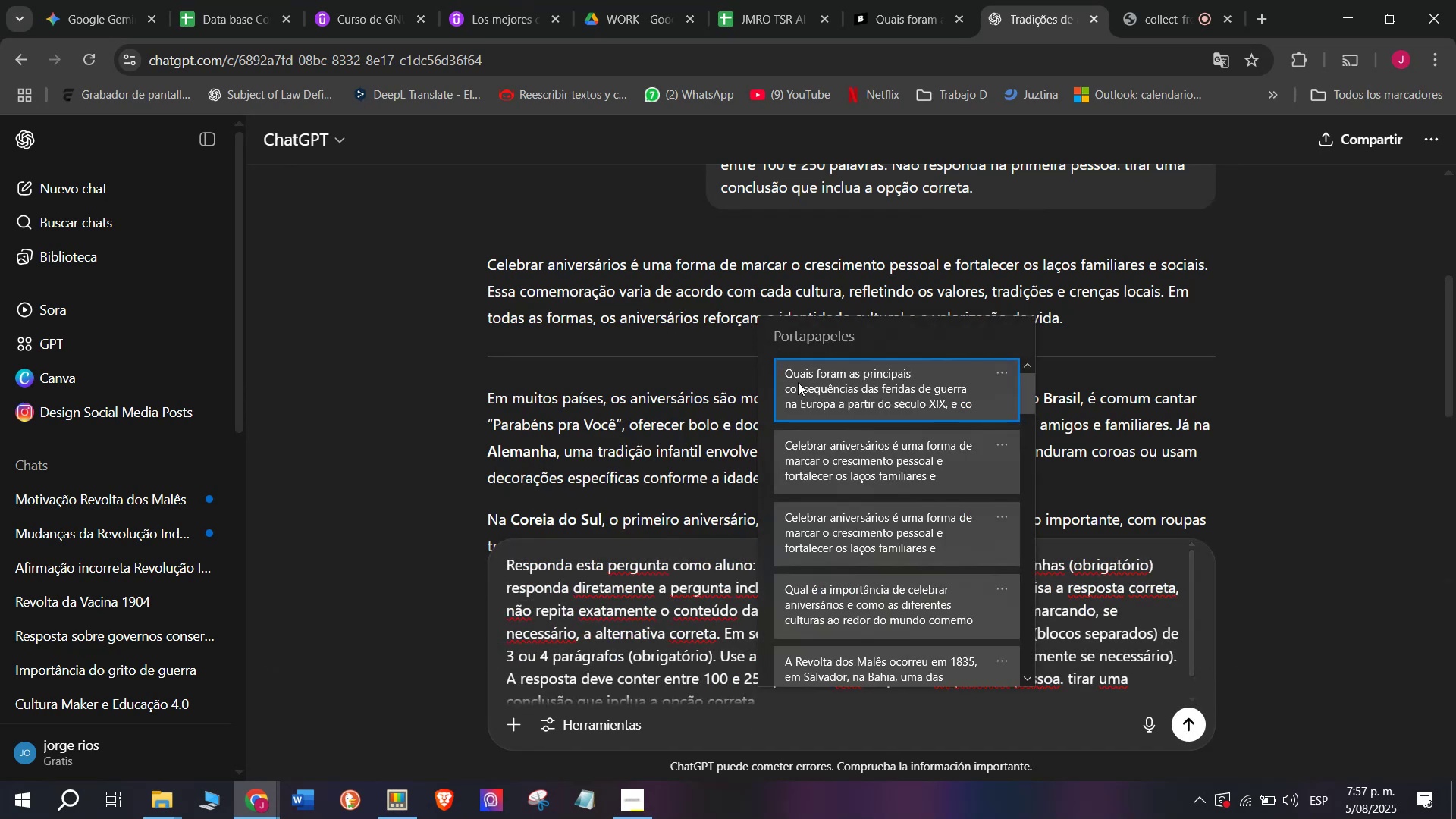 
hold_key(key=V, duration=22.16)
 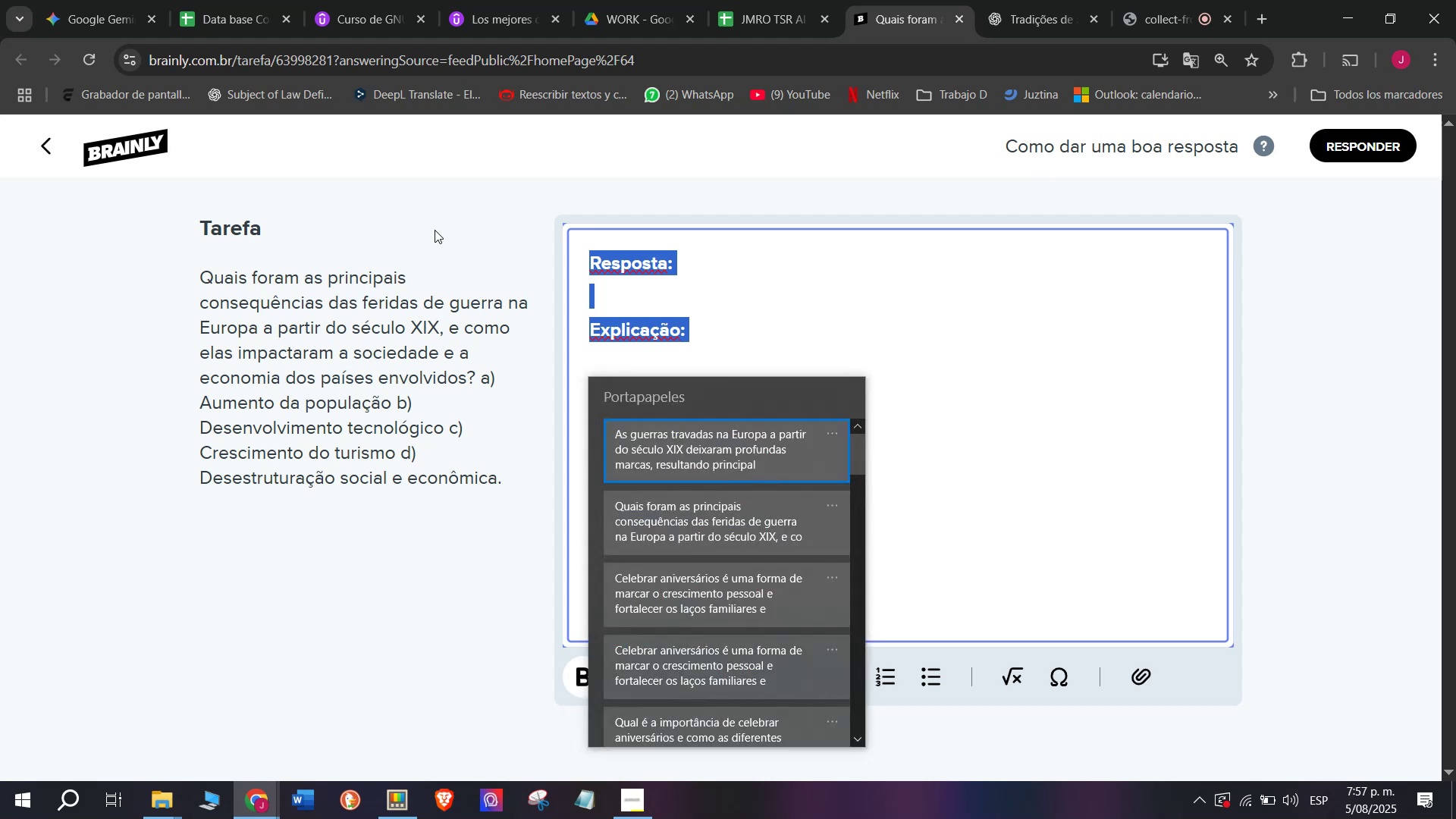 
key(Enter)
 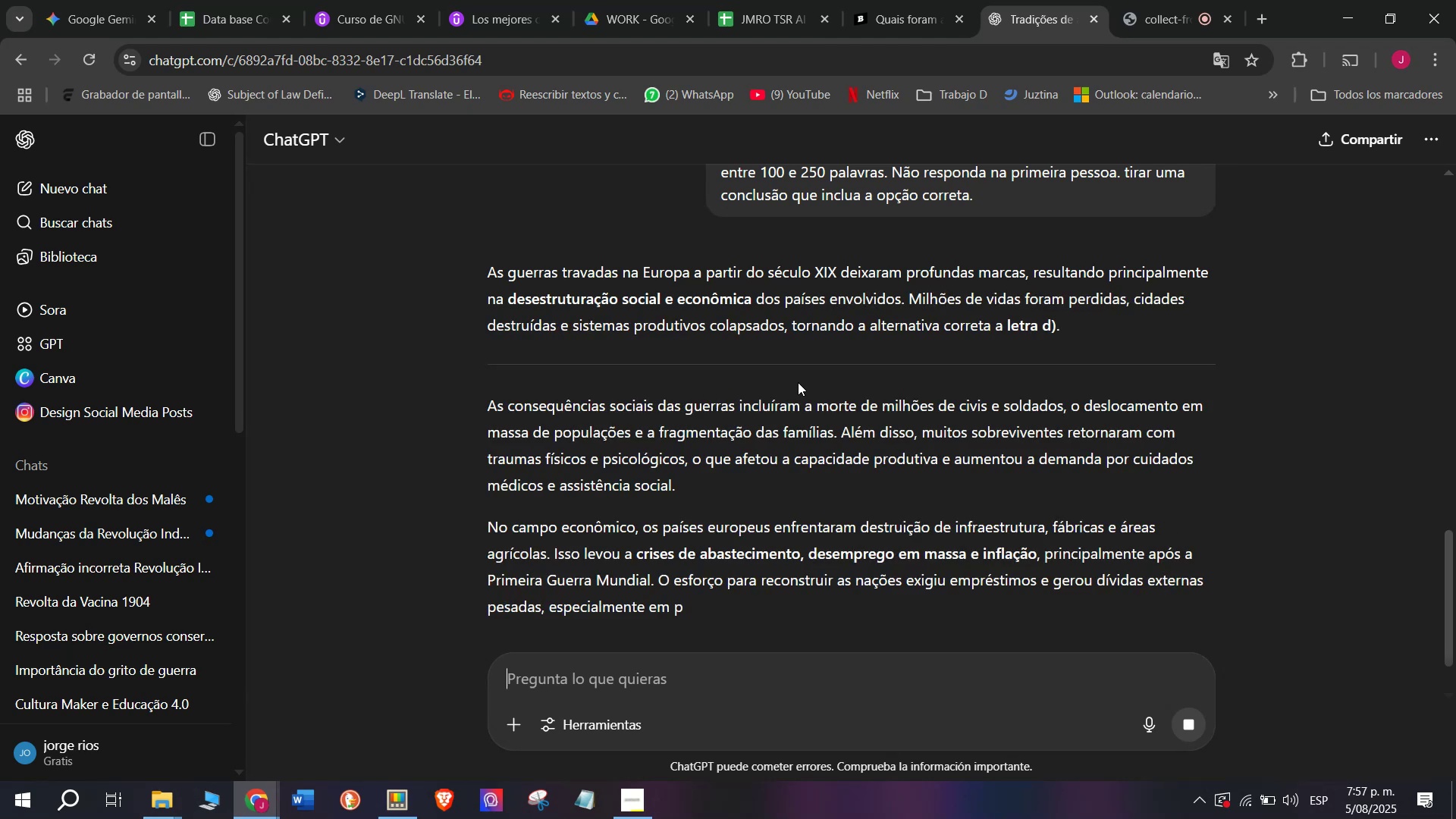 
left_click_drag(start_coordinate=[474, 275], to_coordinate=[913, 606])
 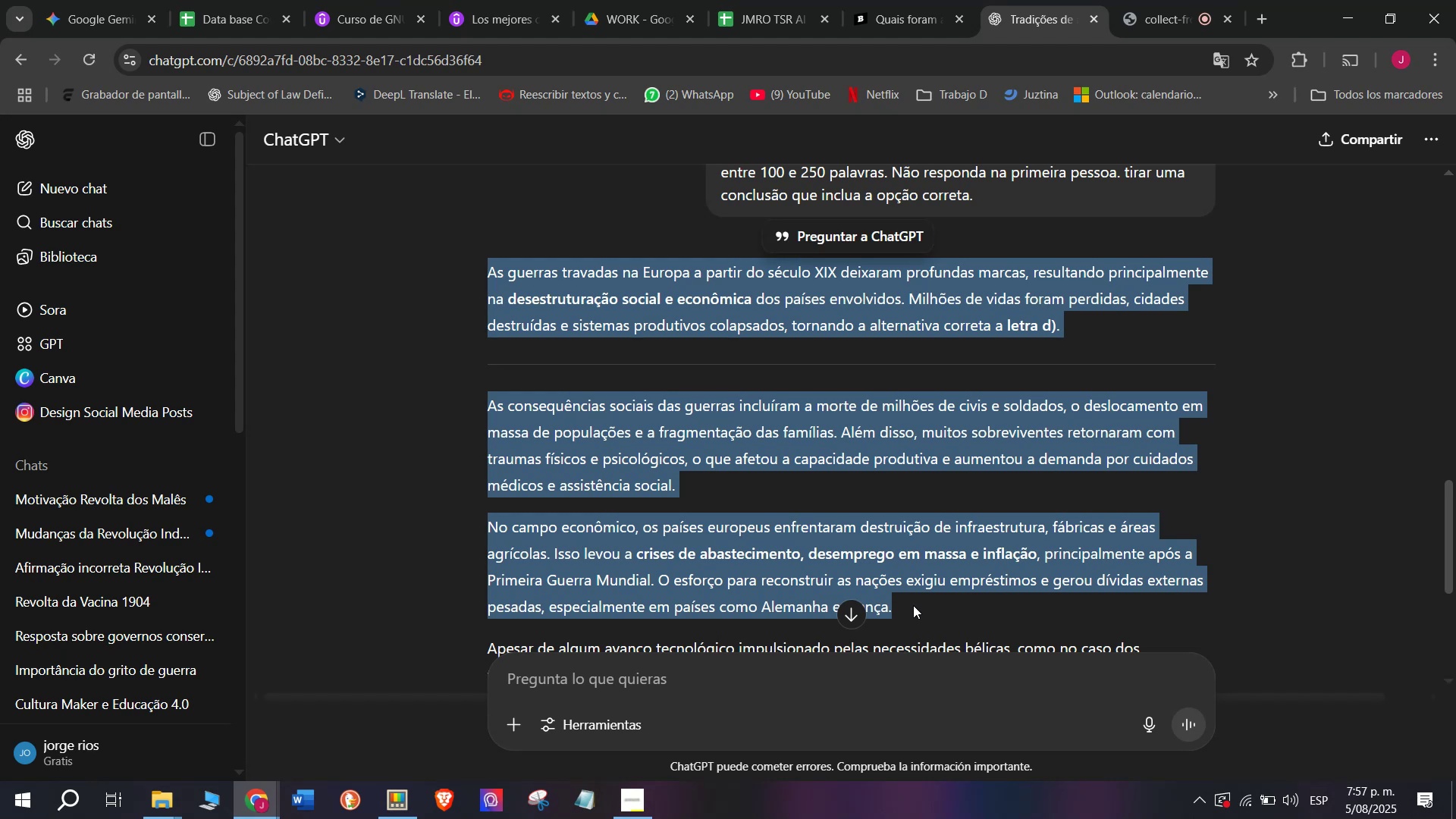 
key(Control+ControlLeft)
 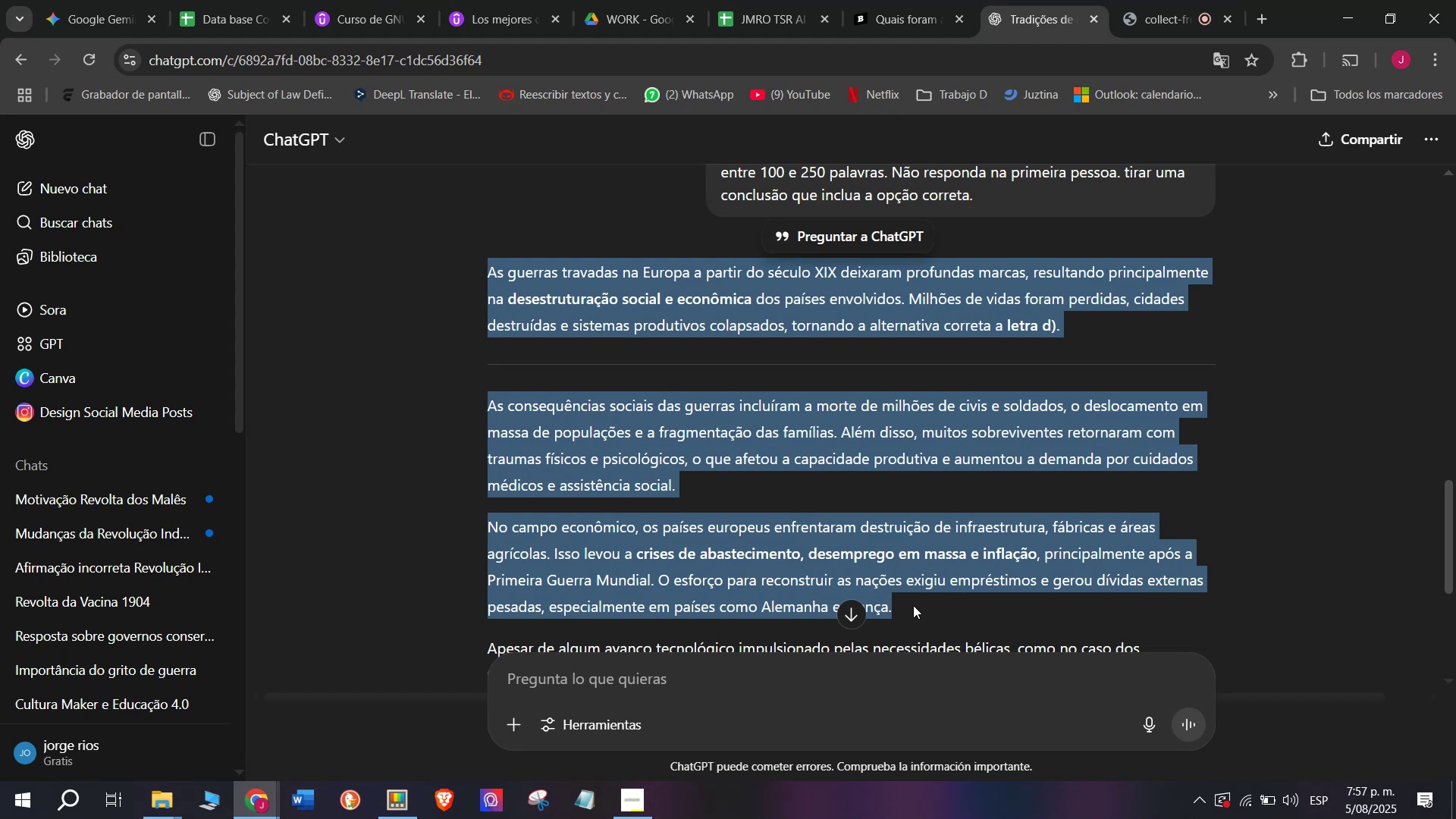 
key(Break)
 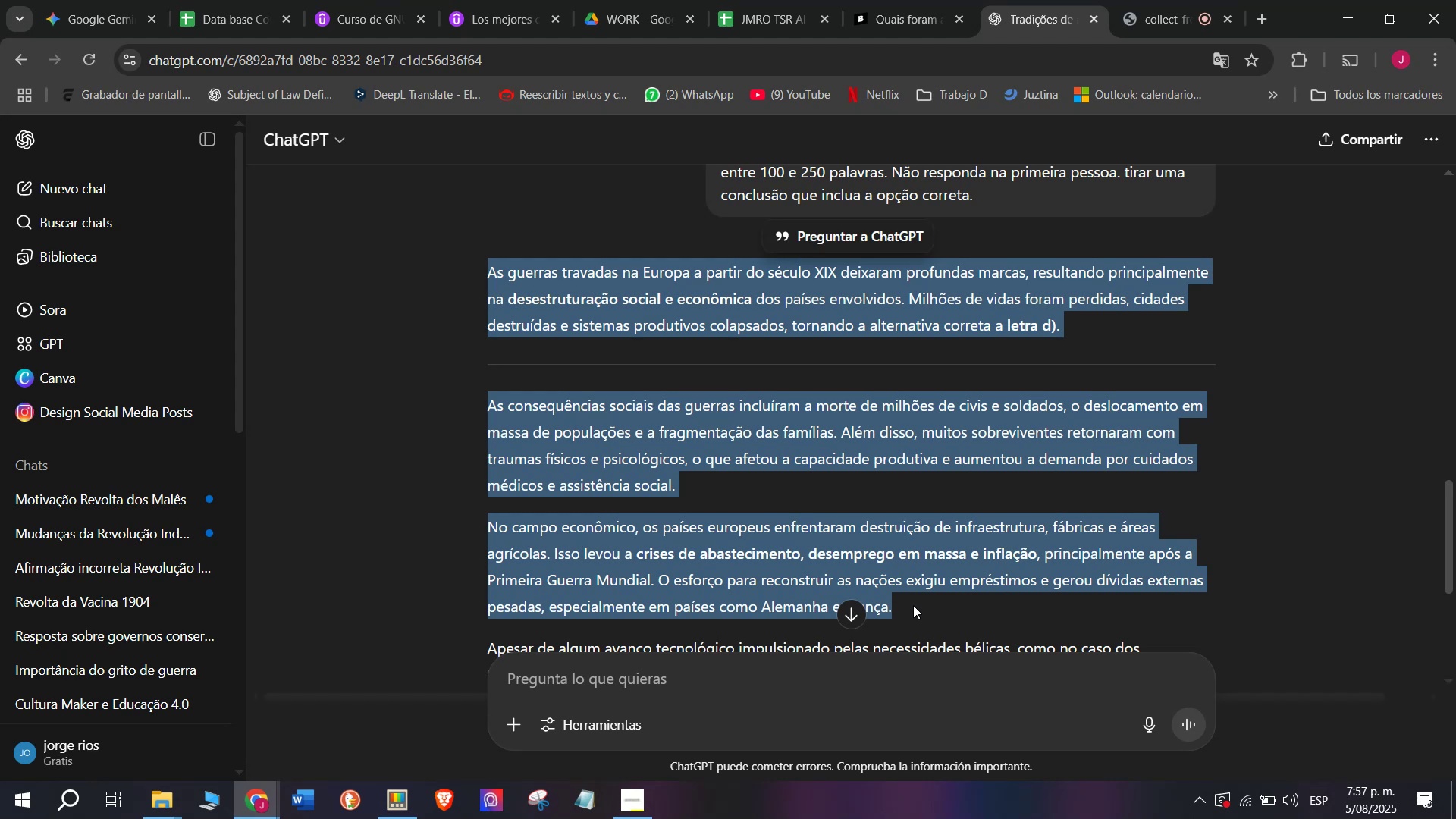 
key(Control+C)
 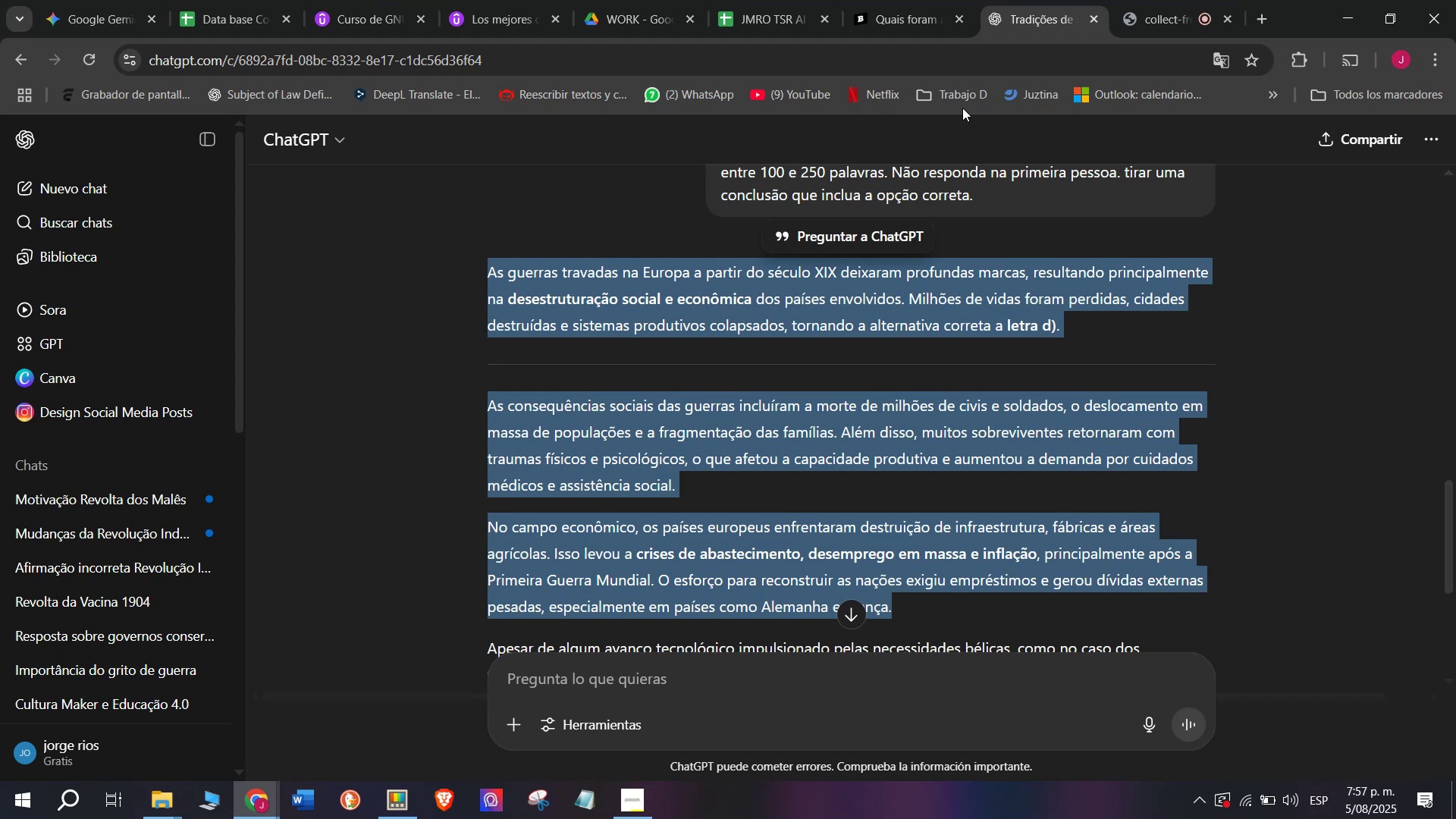 
left_click([776, 0])
 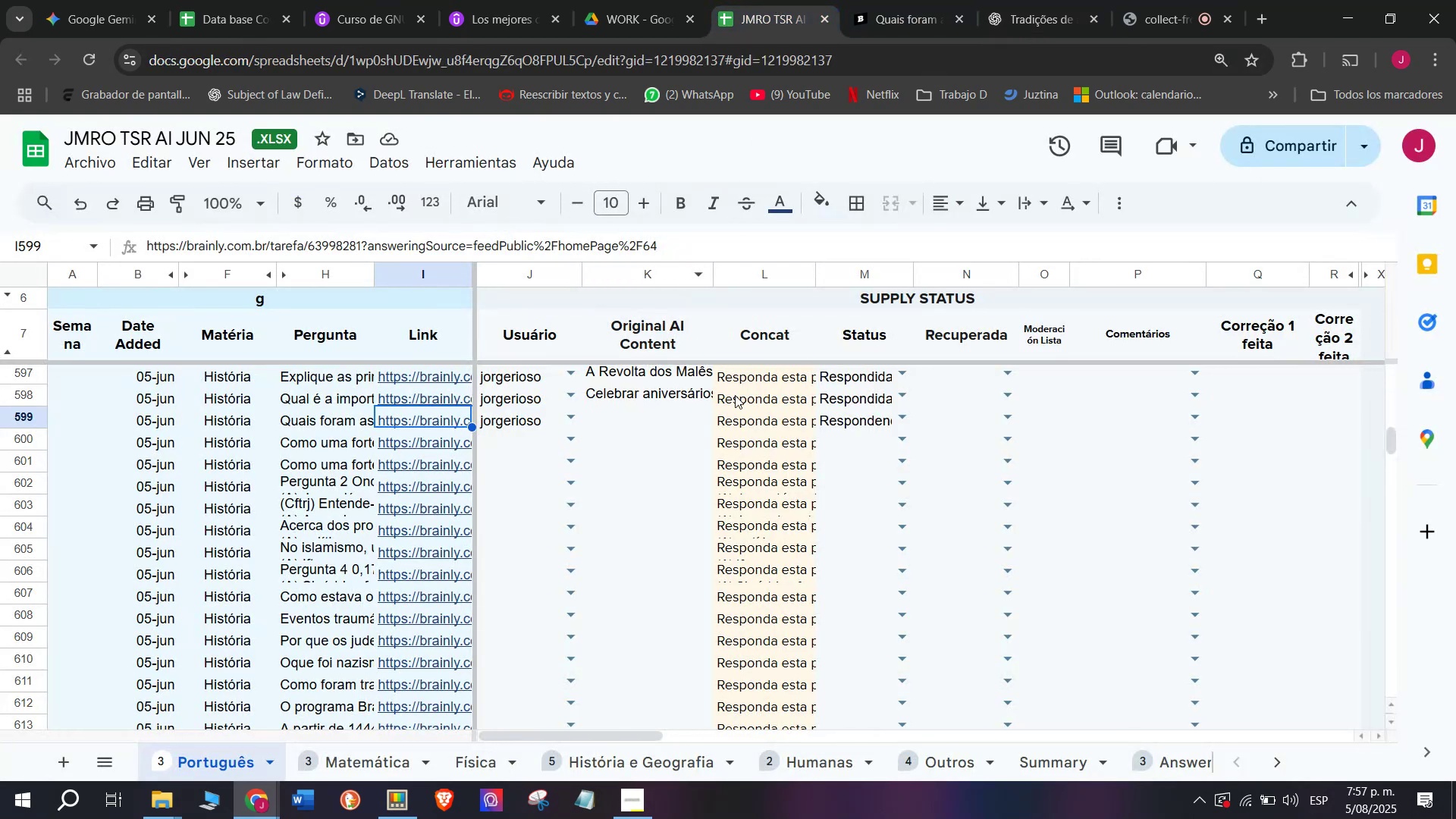 
left_click([912, 0])
 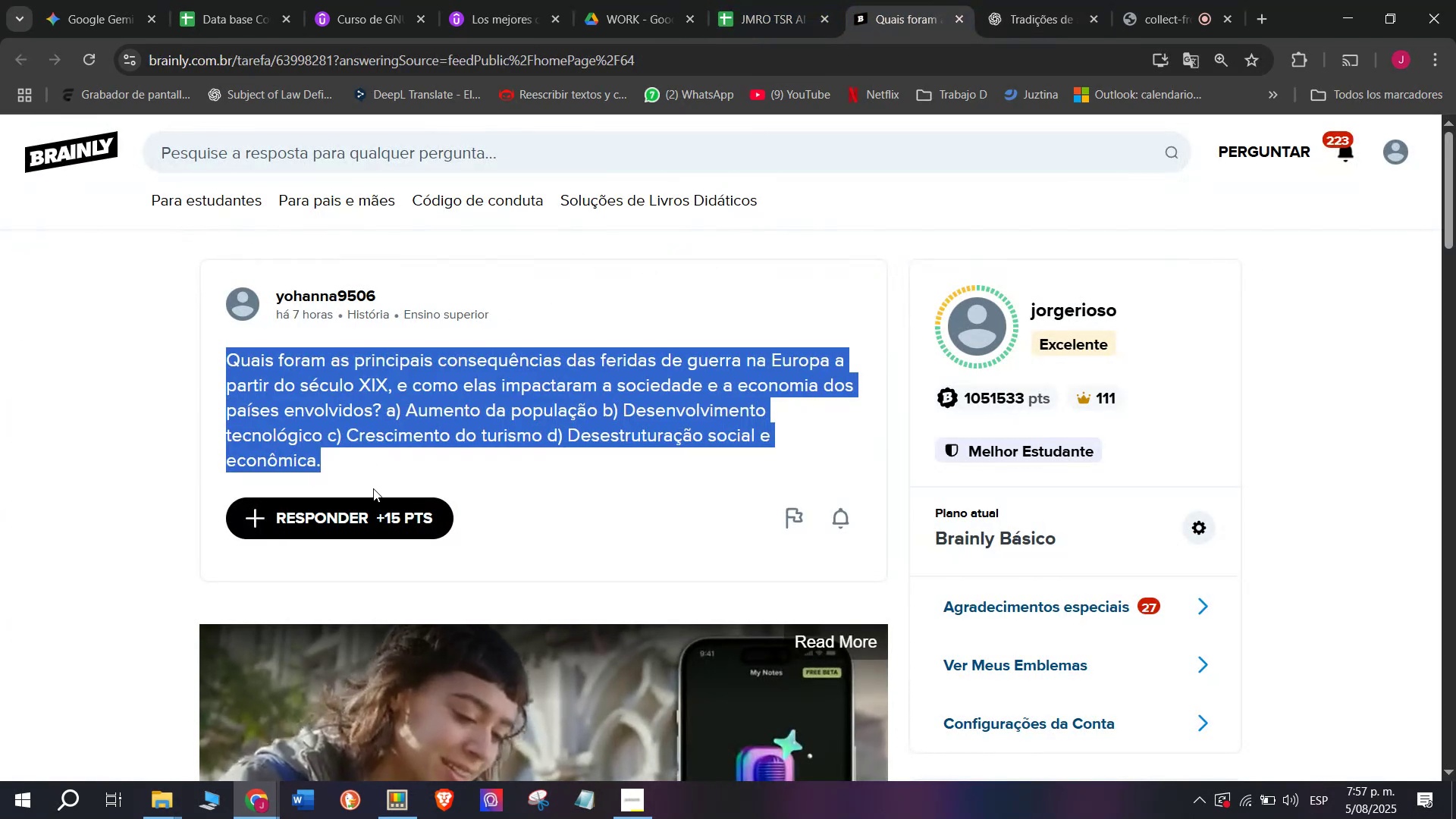 
left_click([362, 525])
 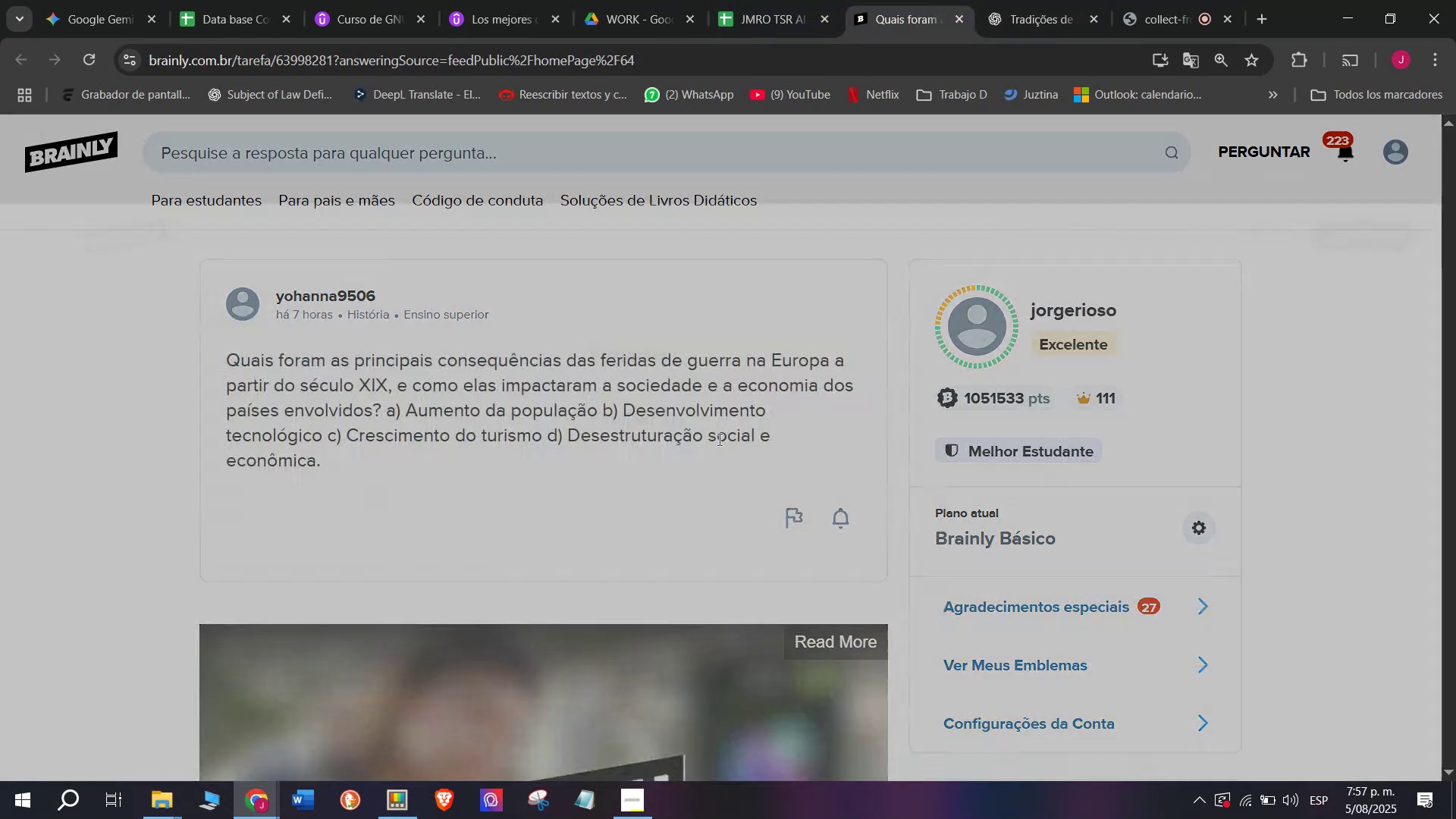 
left_click_drag(start_coordinate=[717, 432], to_coordinate=[436, 218])
 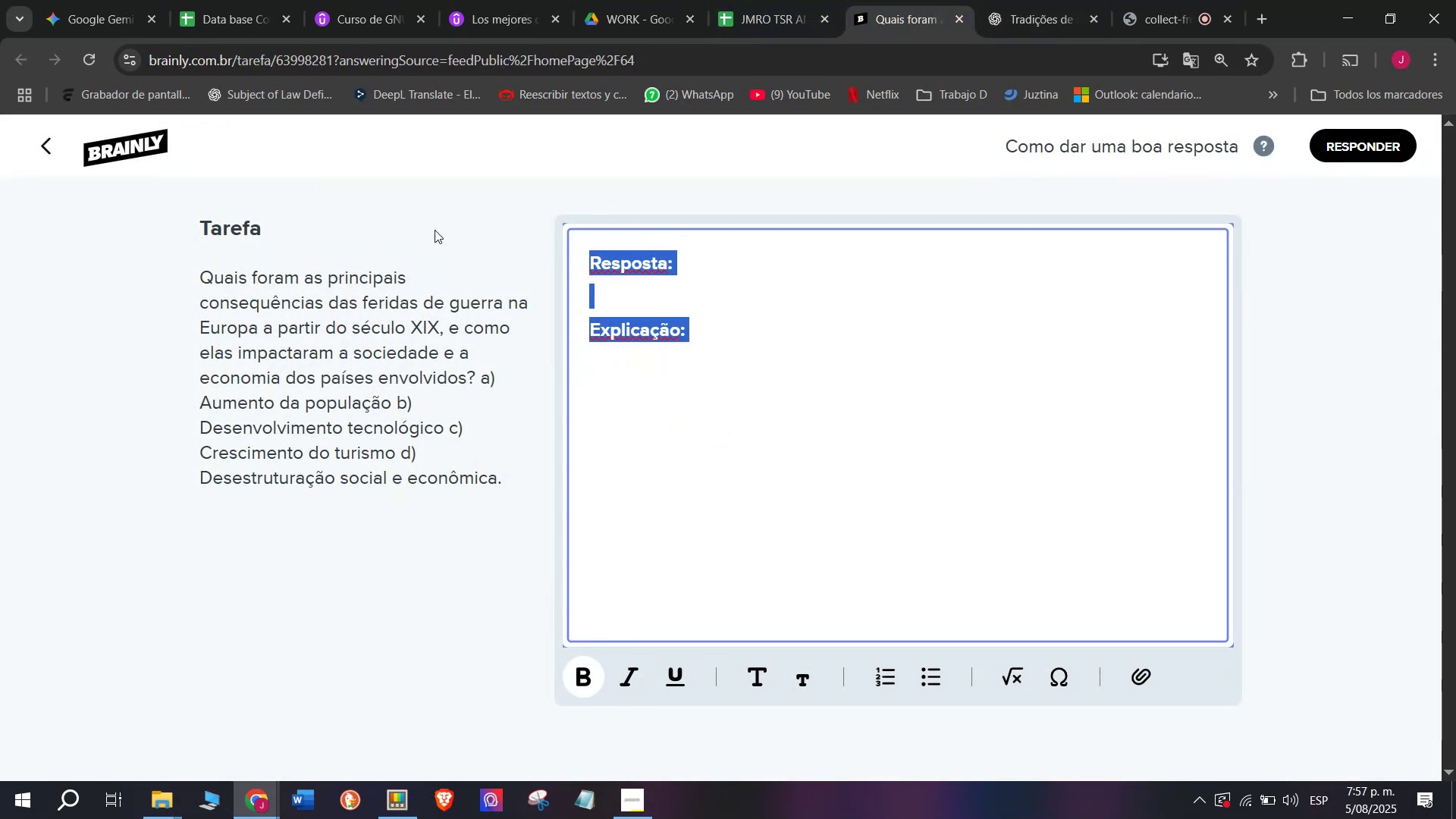 
key(C)
 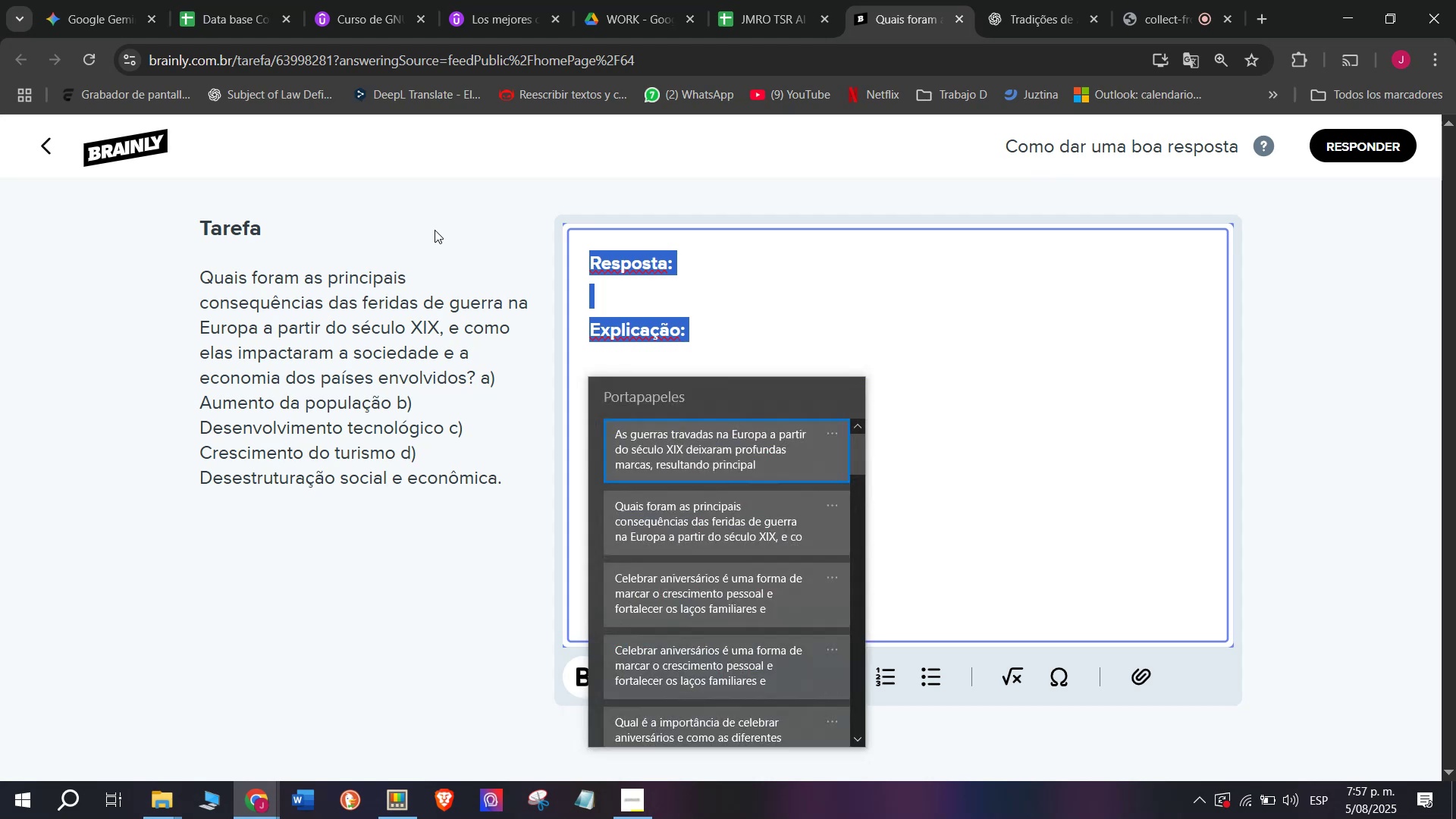 
key(Meta+MetaLeft)
 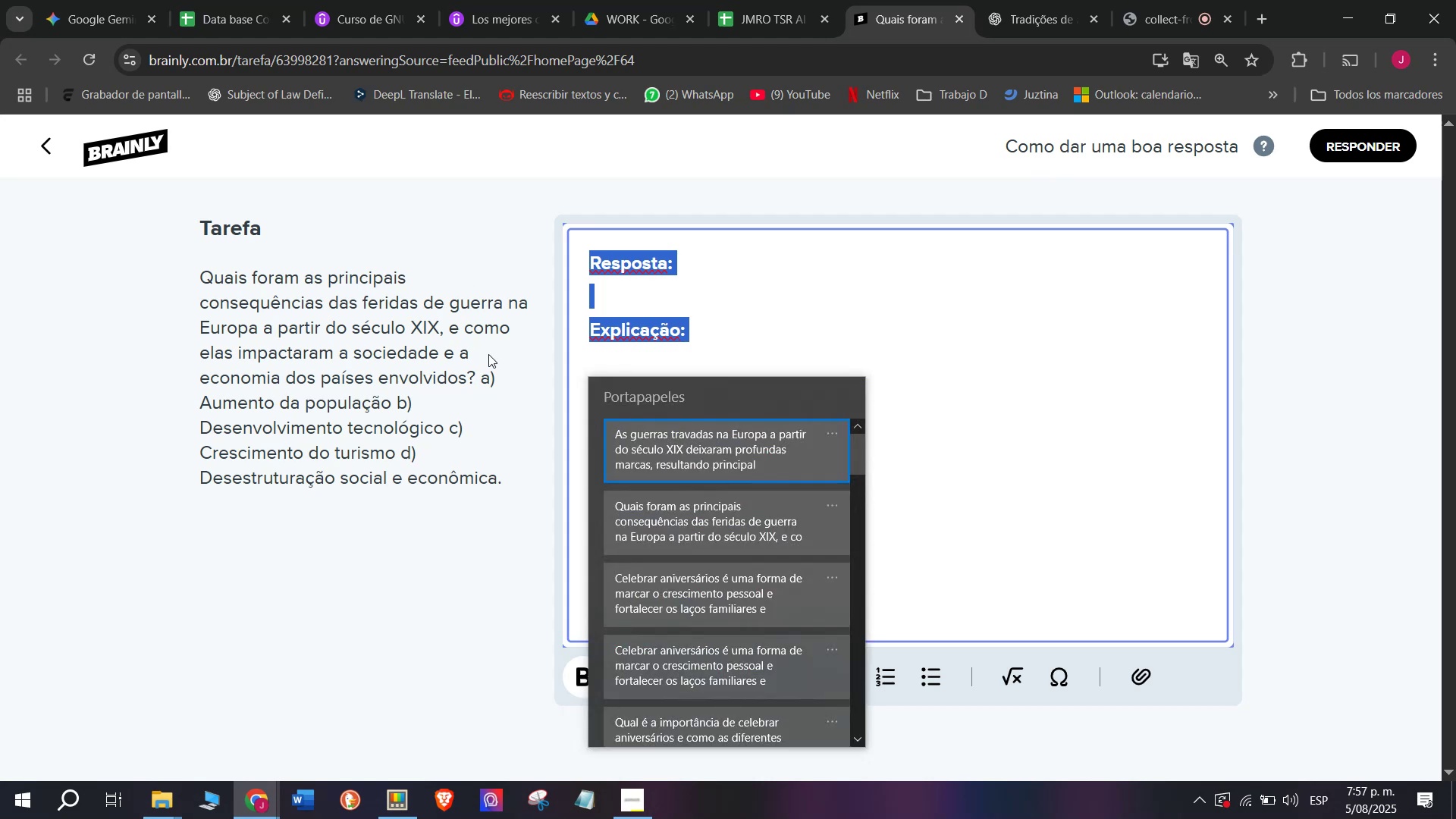 
left_click([688, 463])
 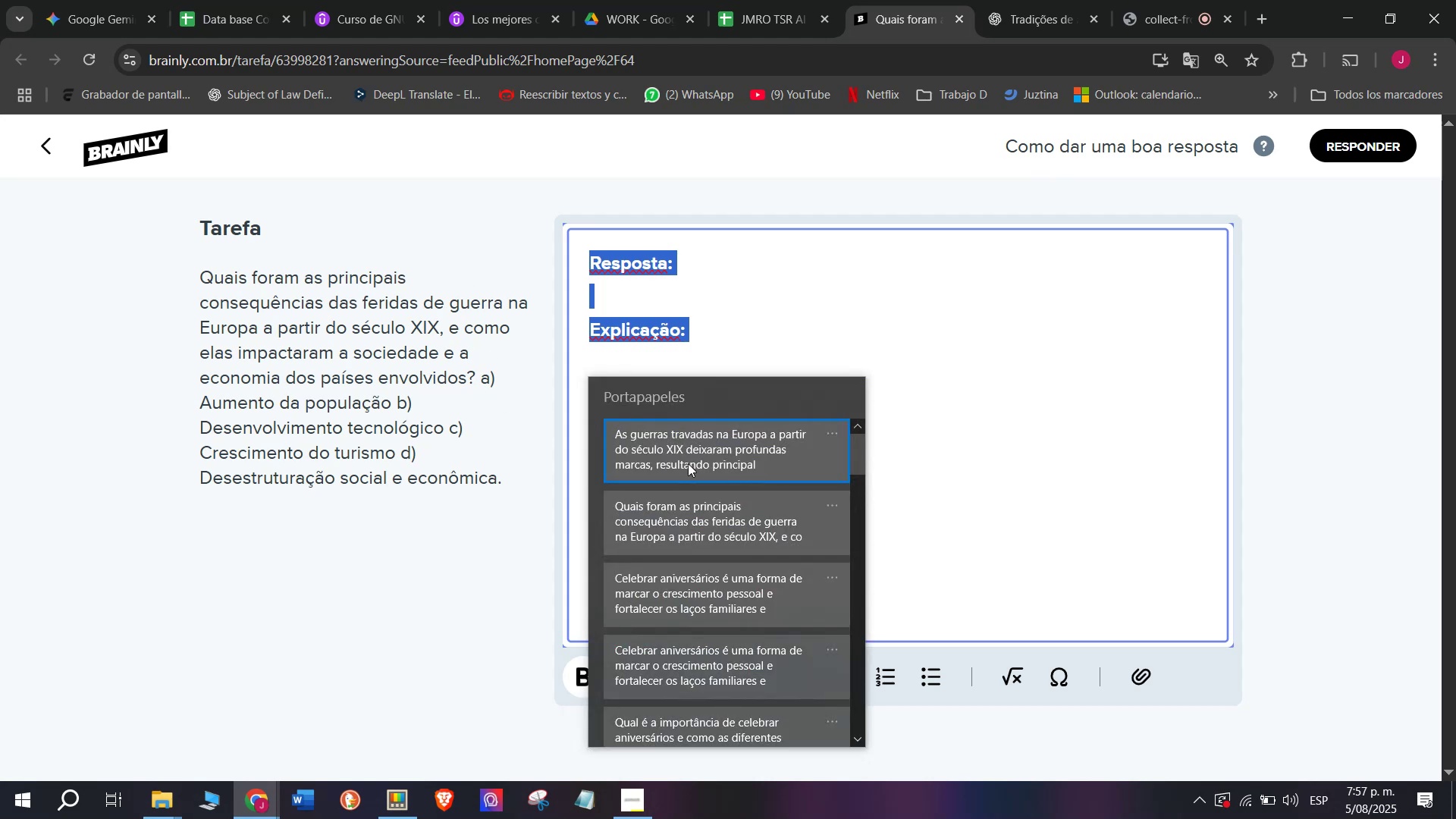 
key(Control+ControlLeft)
 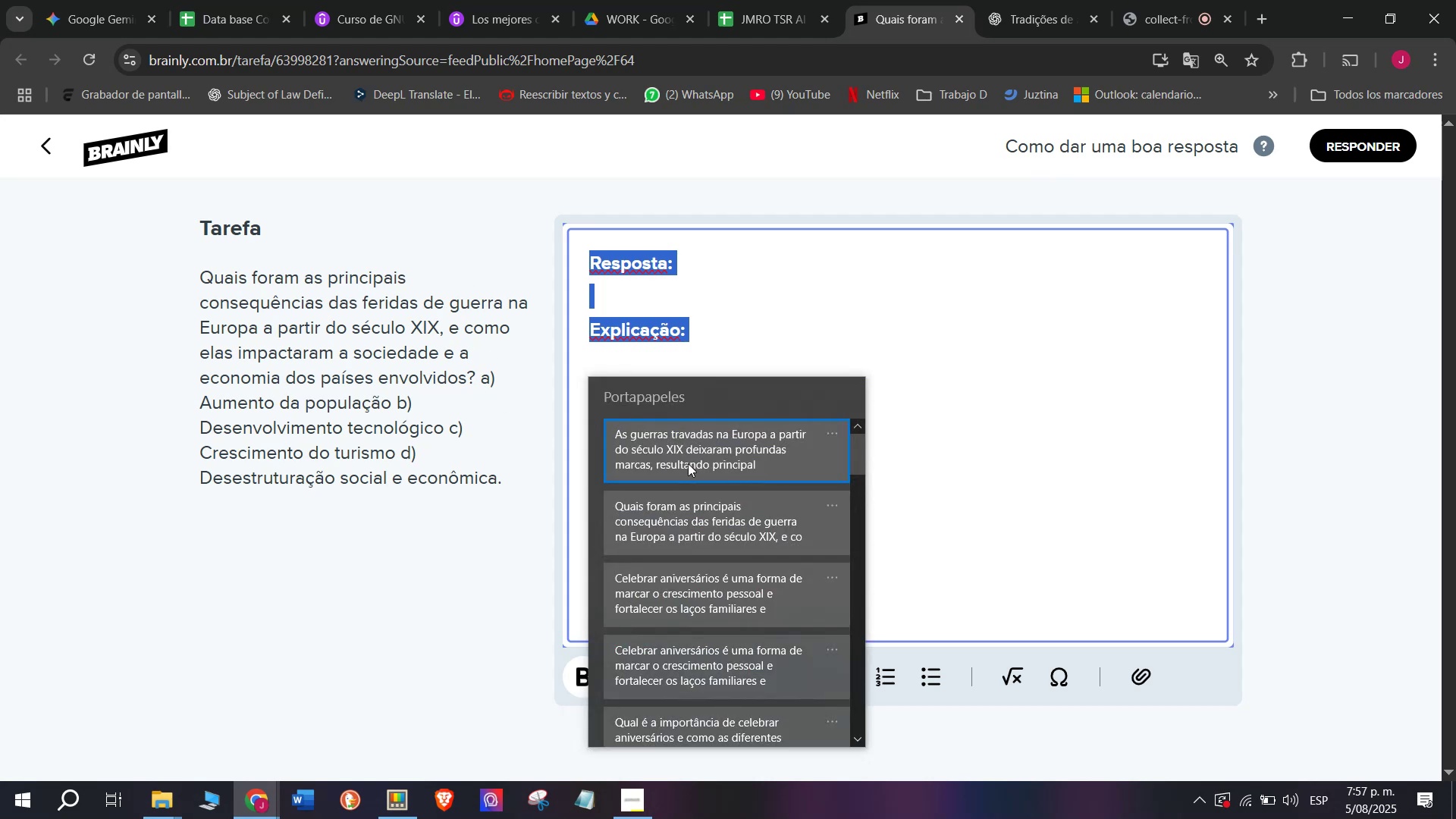 
key(Control+V)
 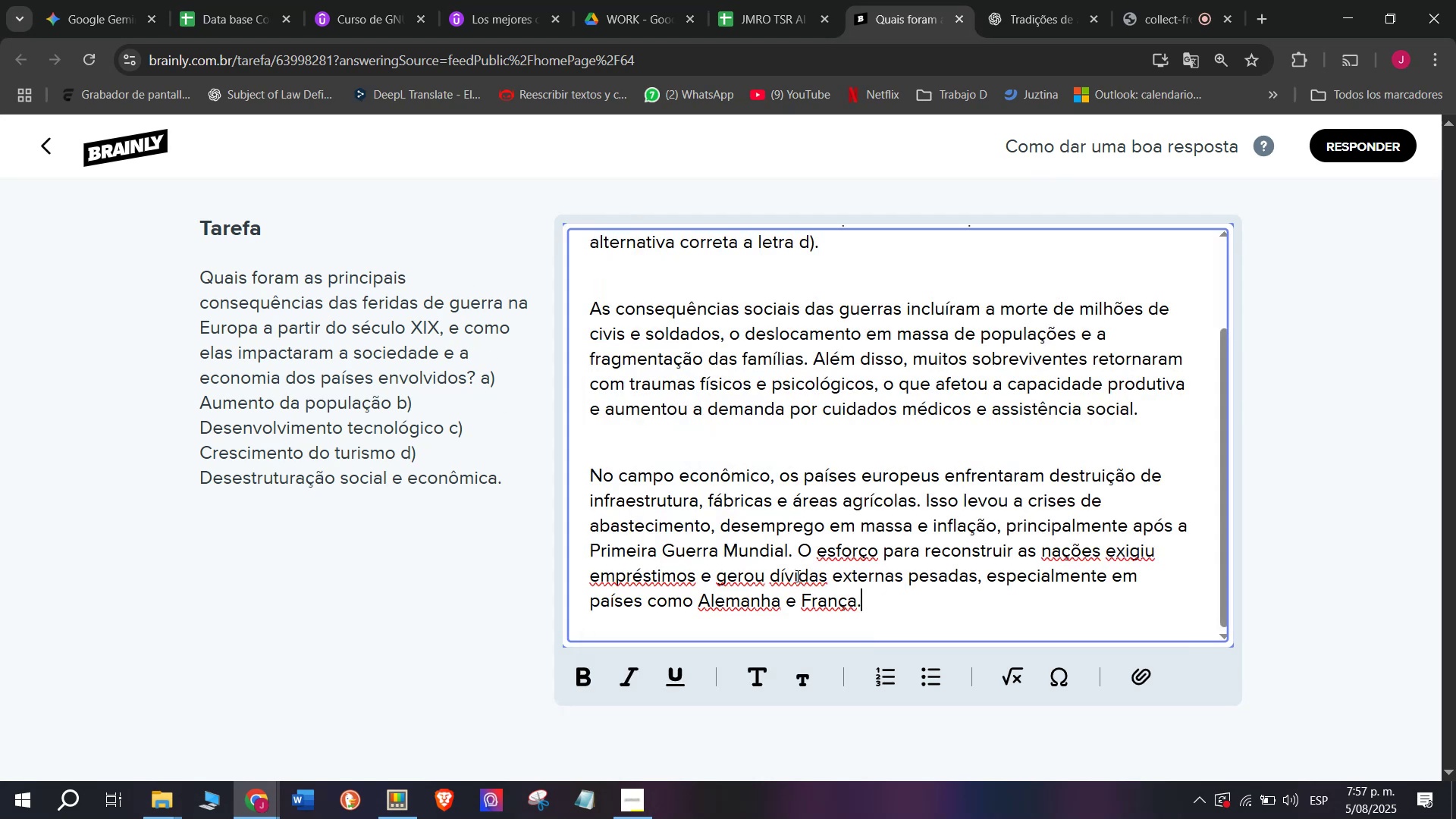 
left_click_drag(start_coordinate=[800, 558], to_coordinate=[946, 652])
 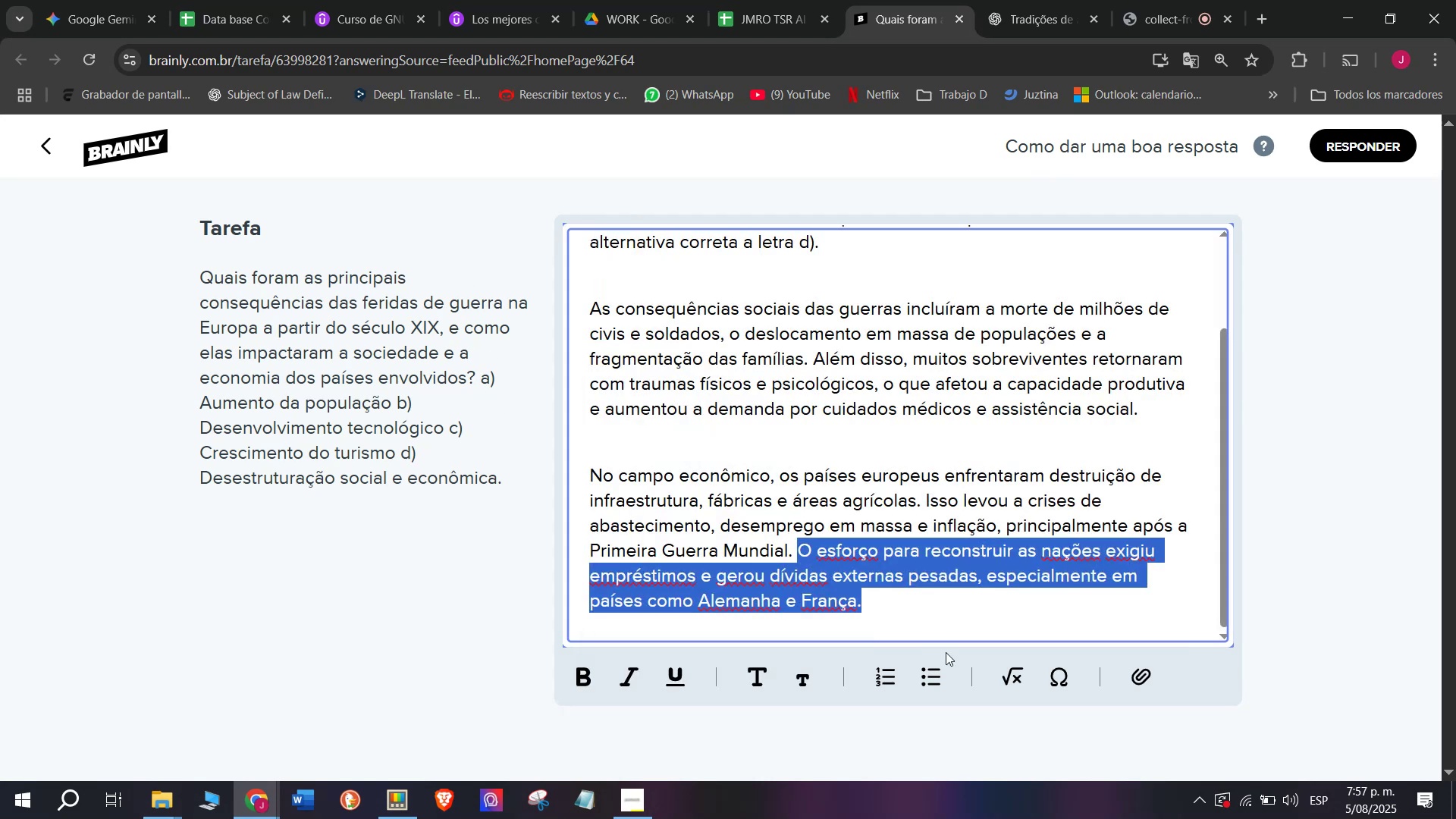 
key(Backspace)
 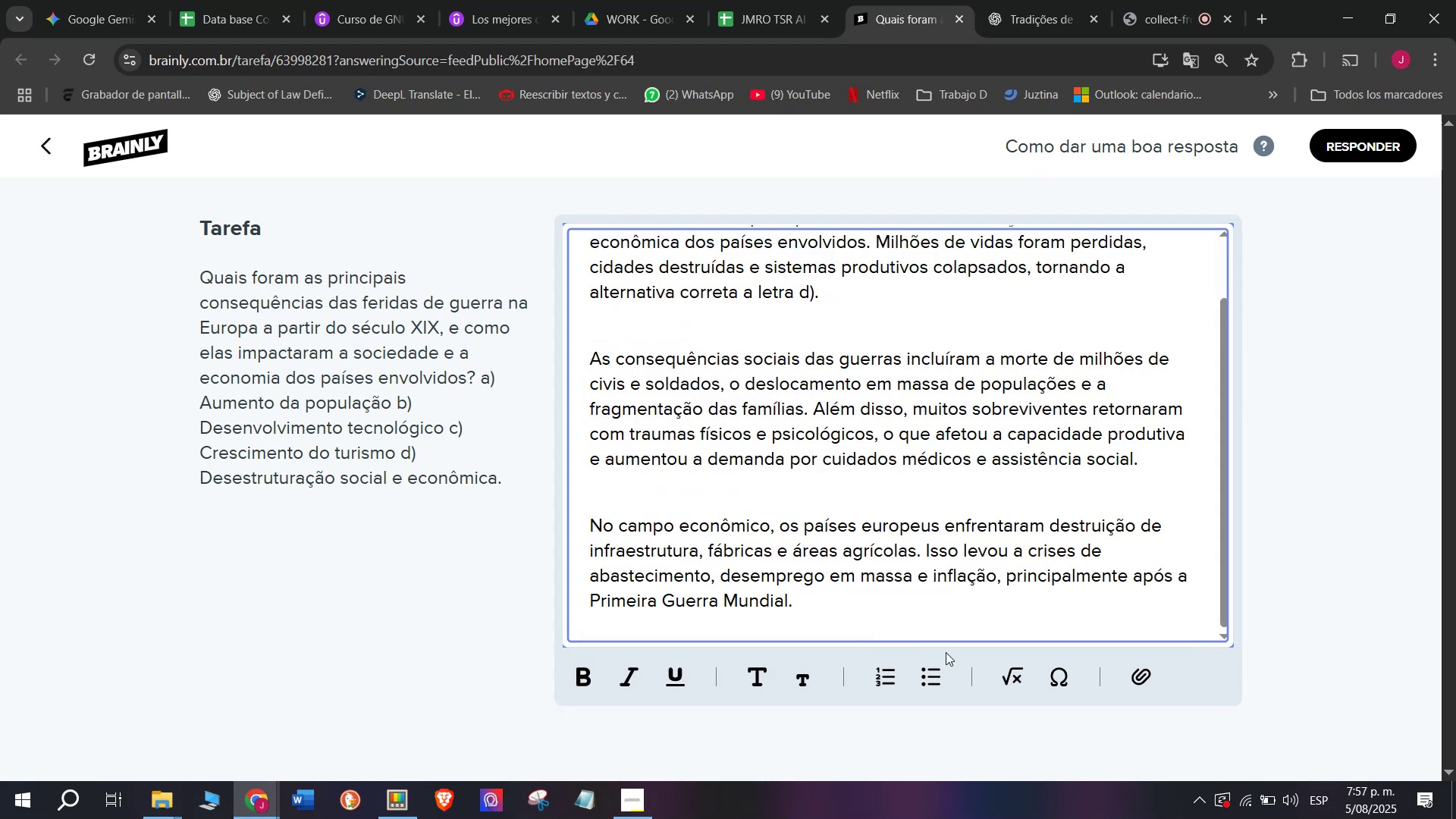 
scroll: coordinate [946, 650], scroll_direction: up, amount: 5.0
 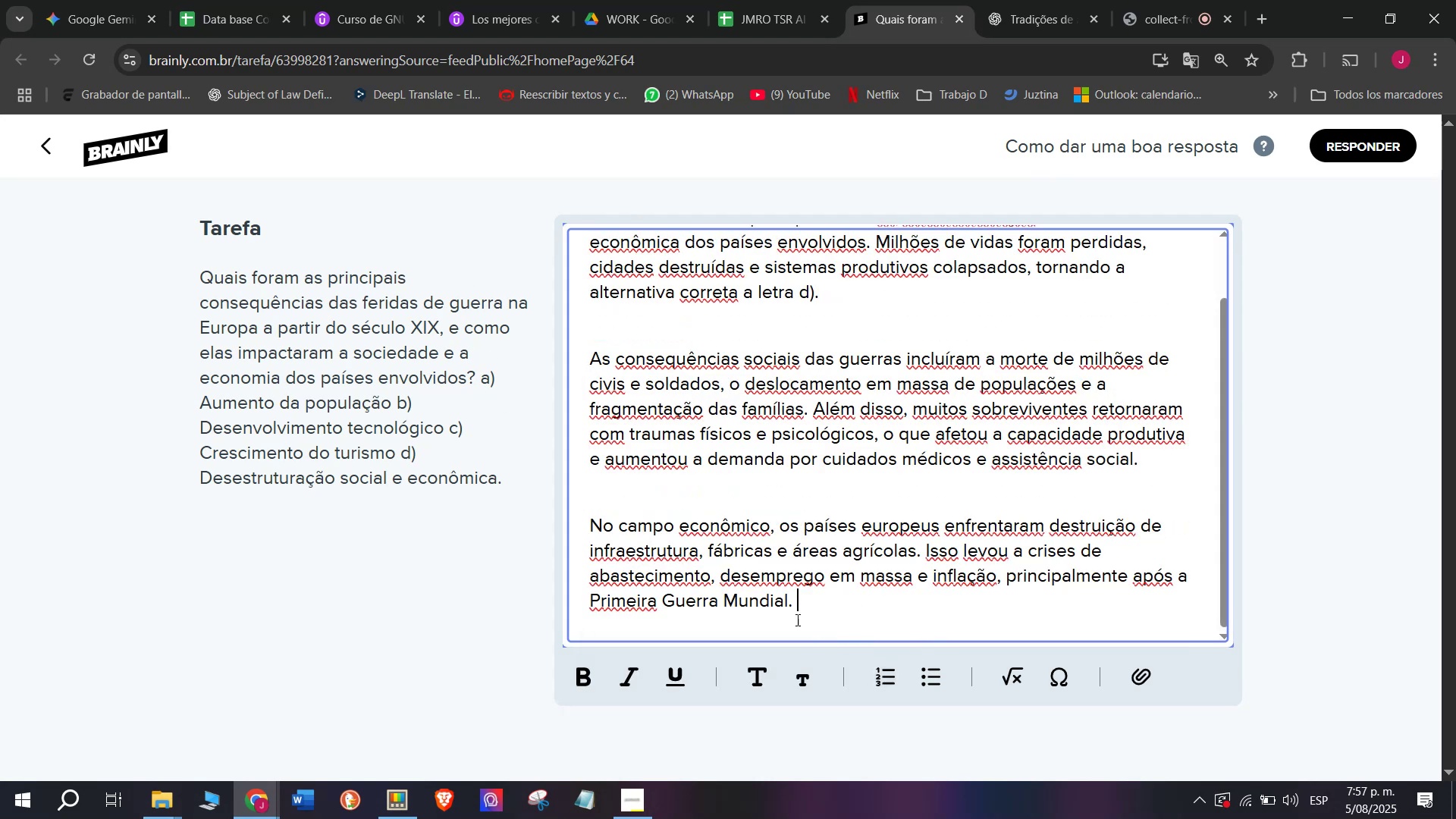 
left_click_drag(start_coordinate=[805, 601], to_coordinate=[442, 203])
 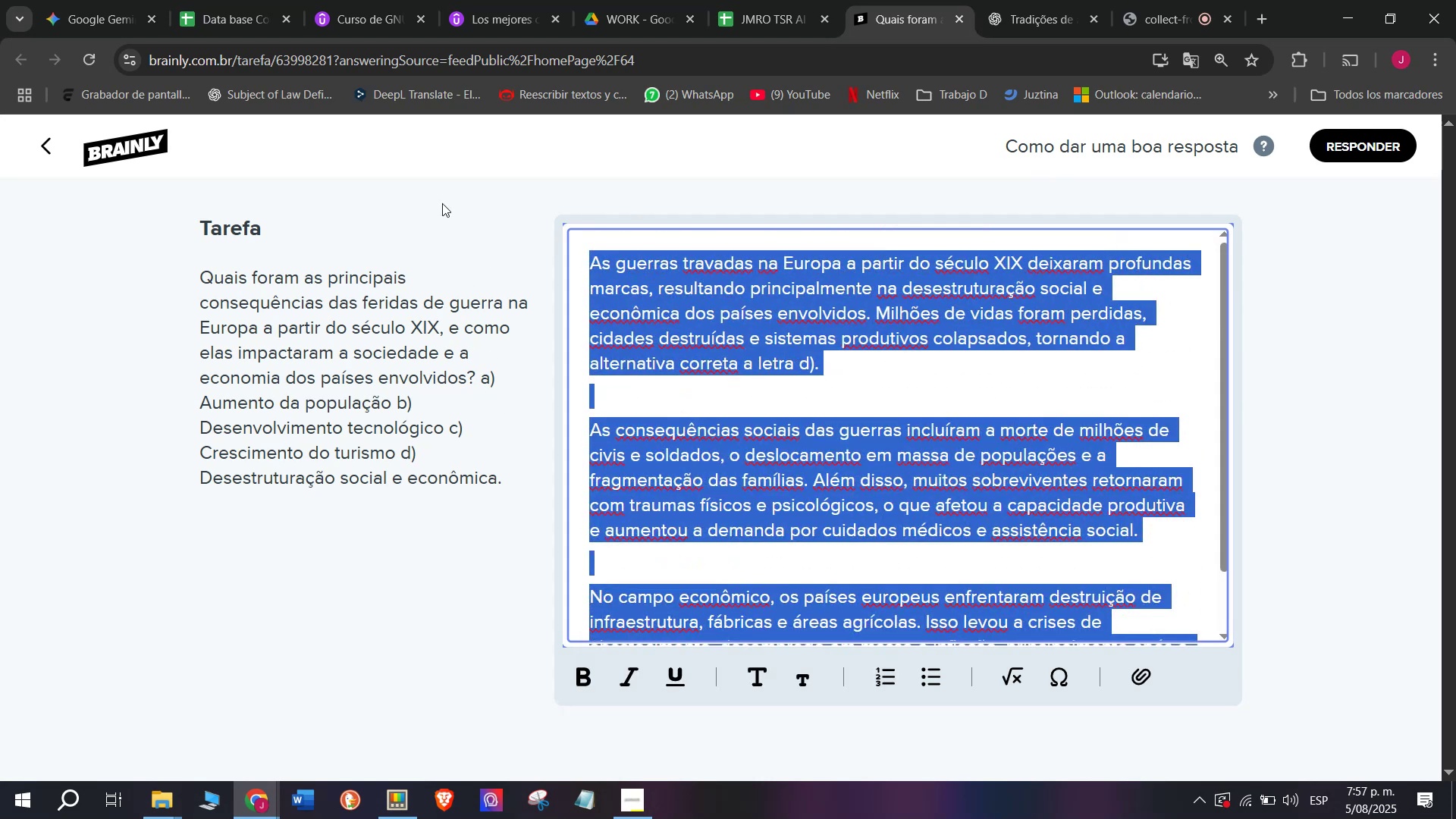 
key(Control+ControlLeft)
 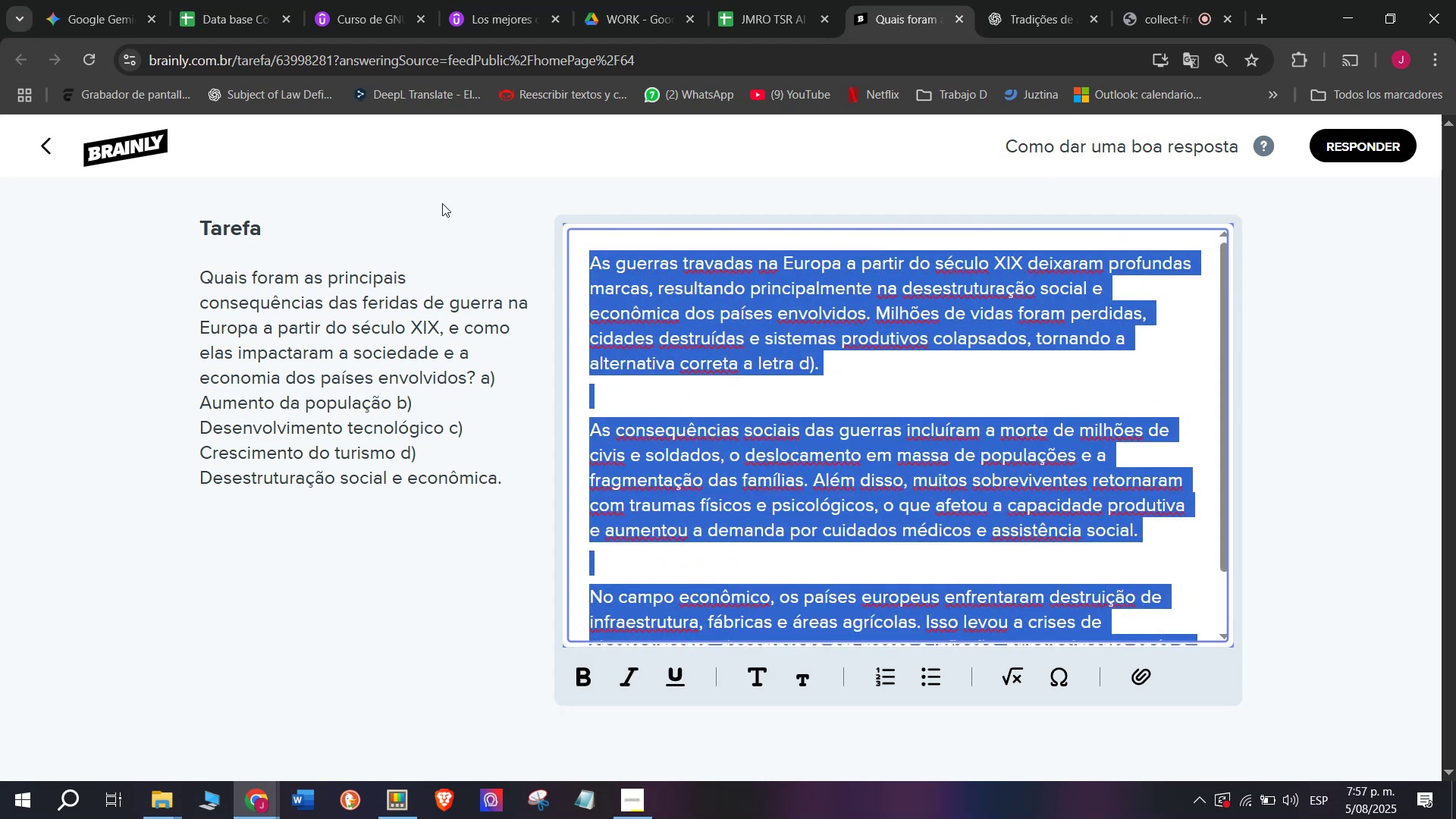 
key(Break)
 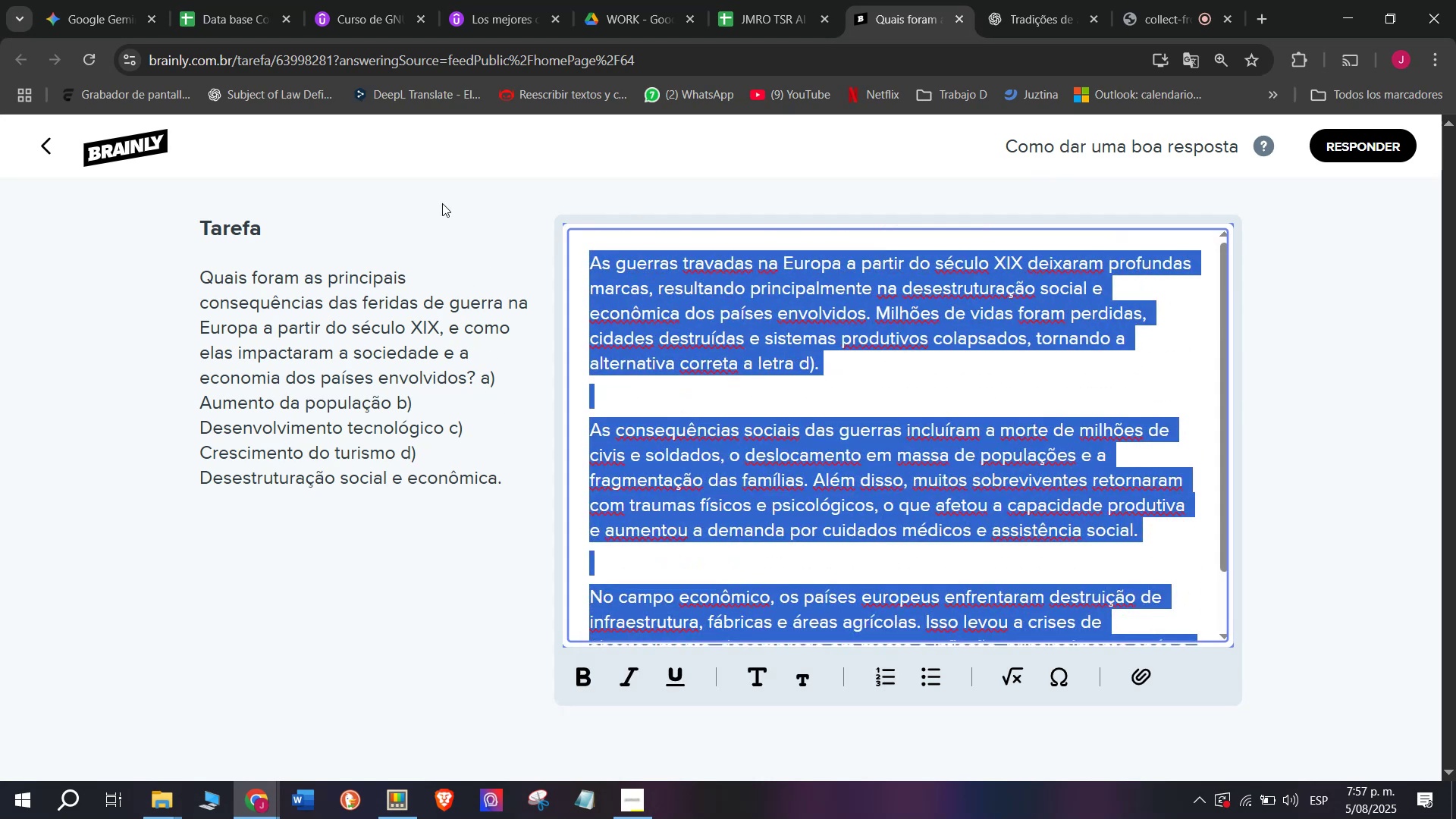 
key(Control+C)
 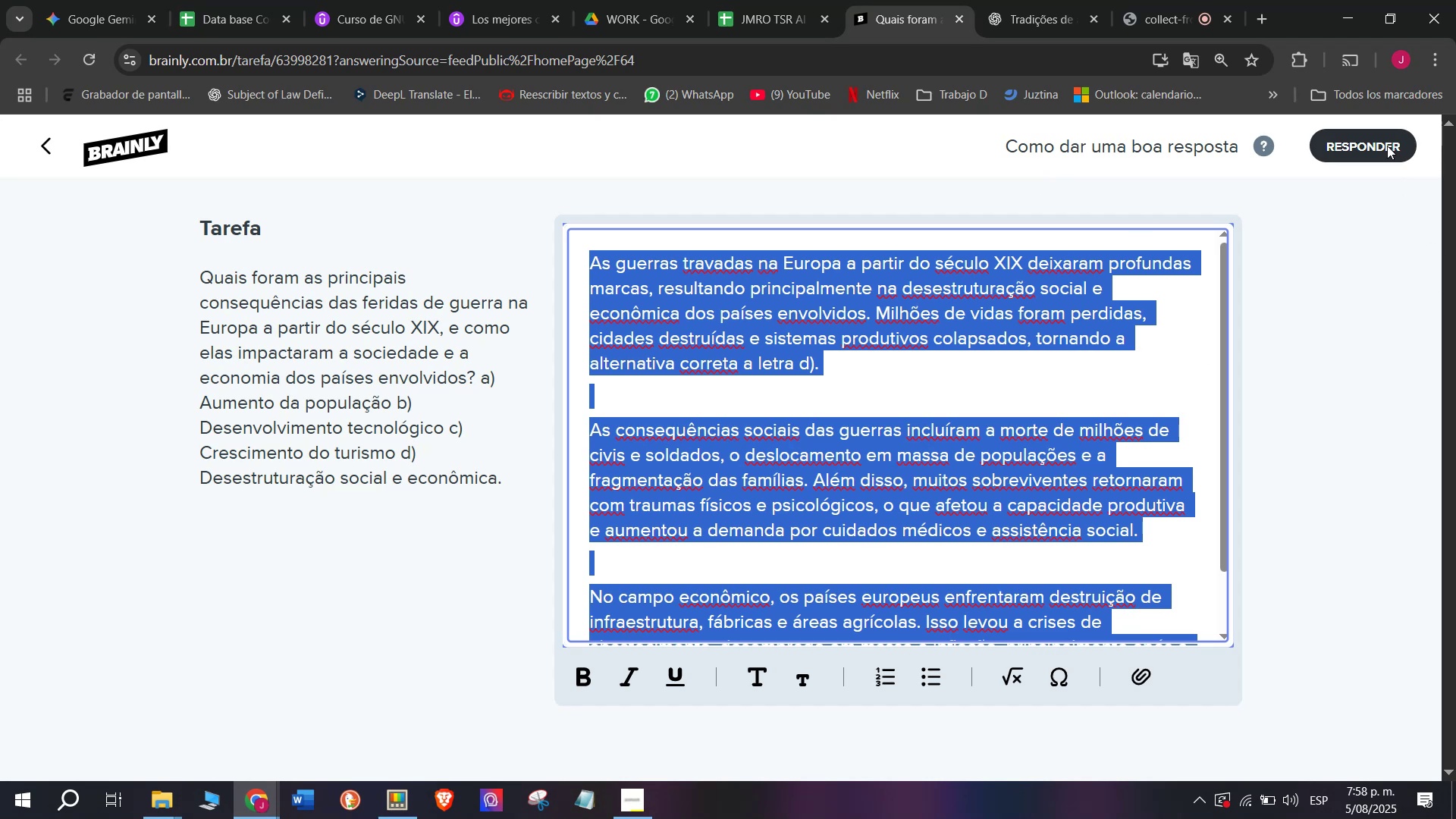 
wait(9.45)
 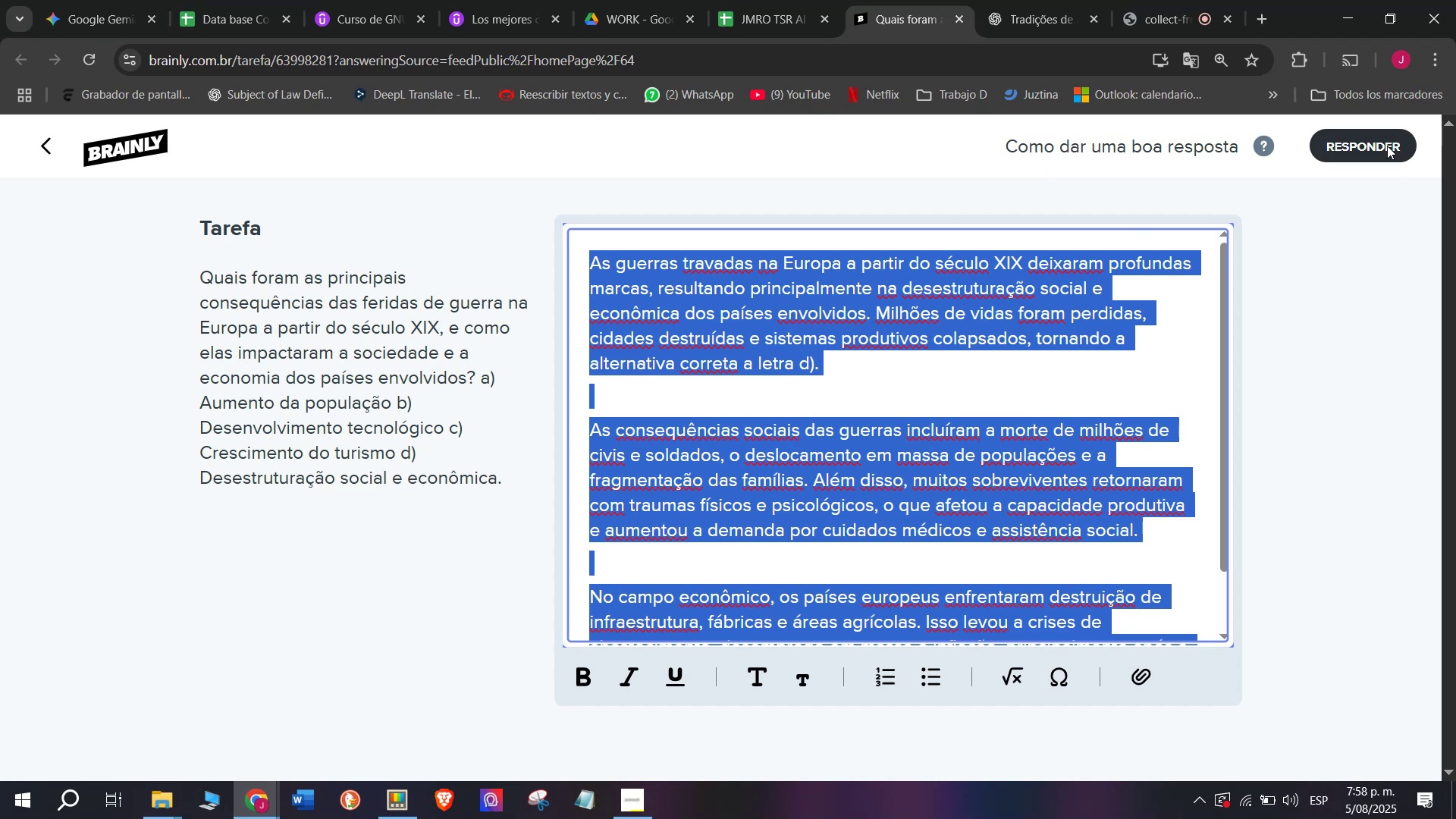 
left_click([1387, 146])
 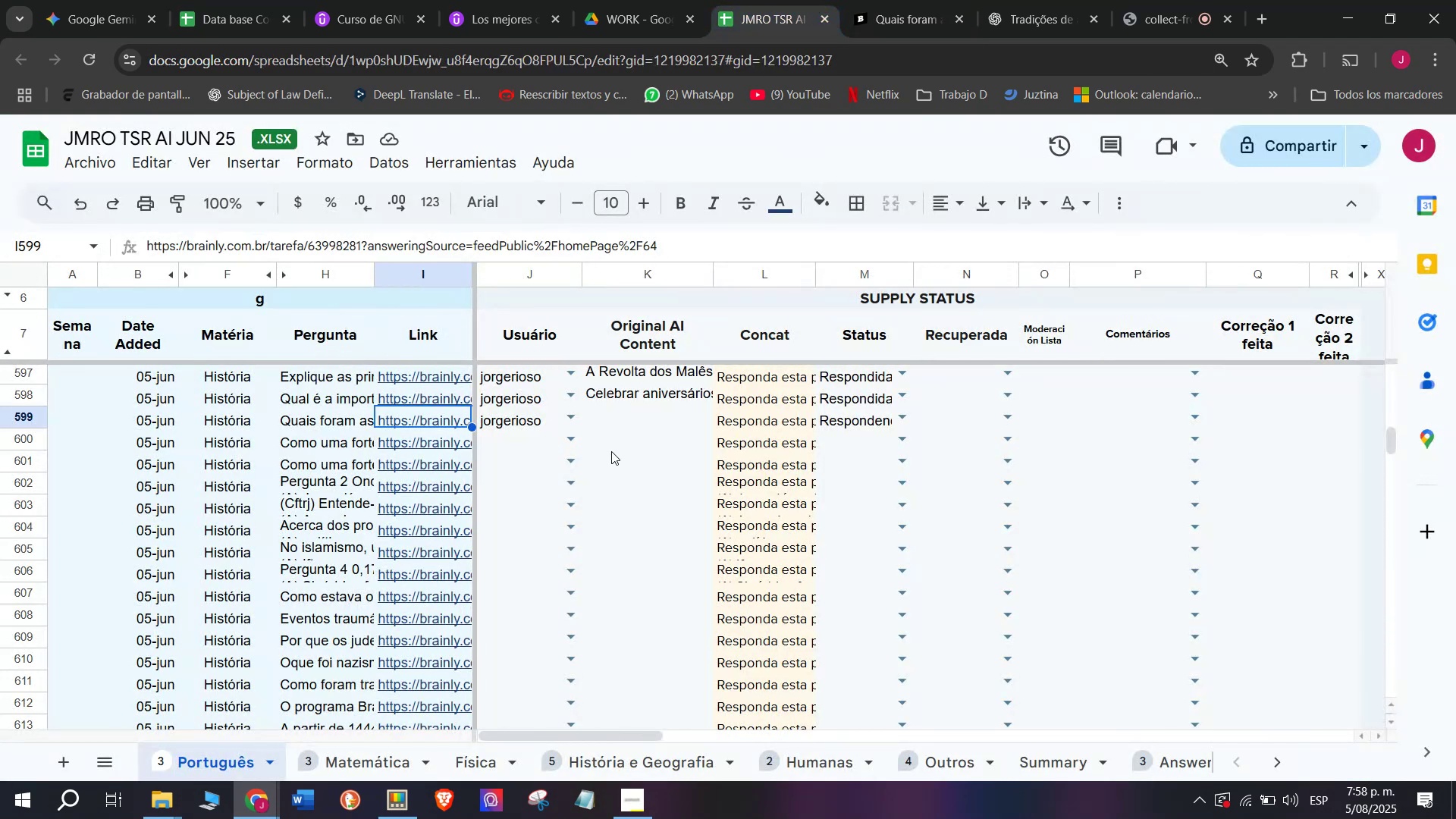 
double_click([632, 419])
 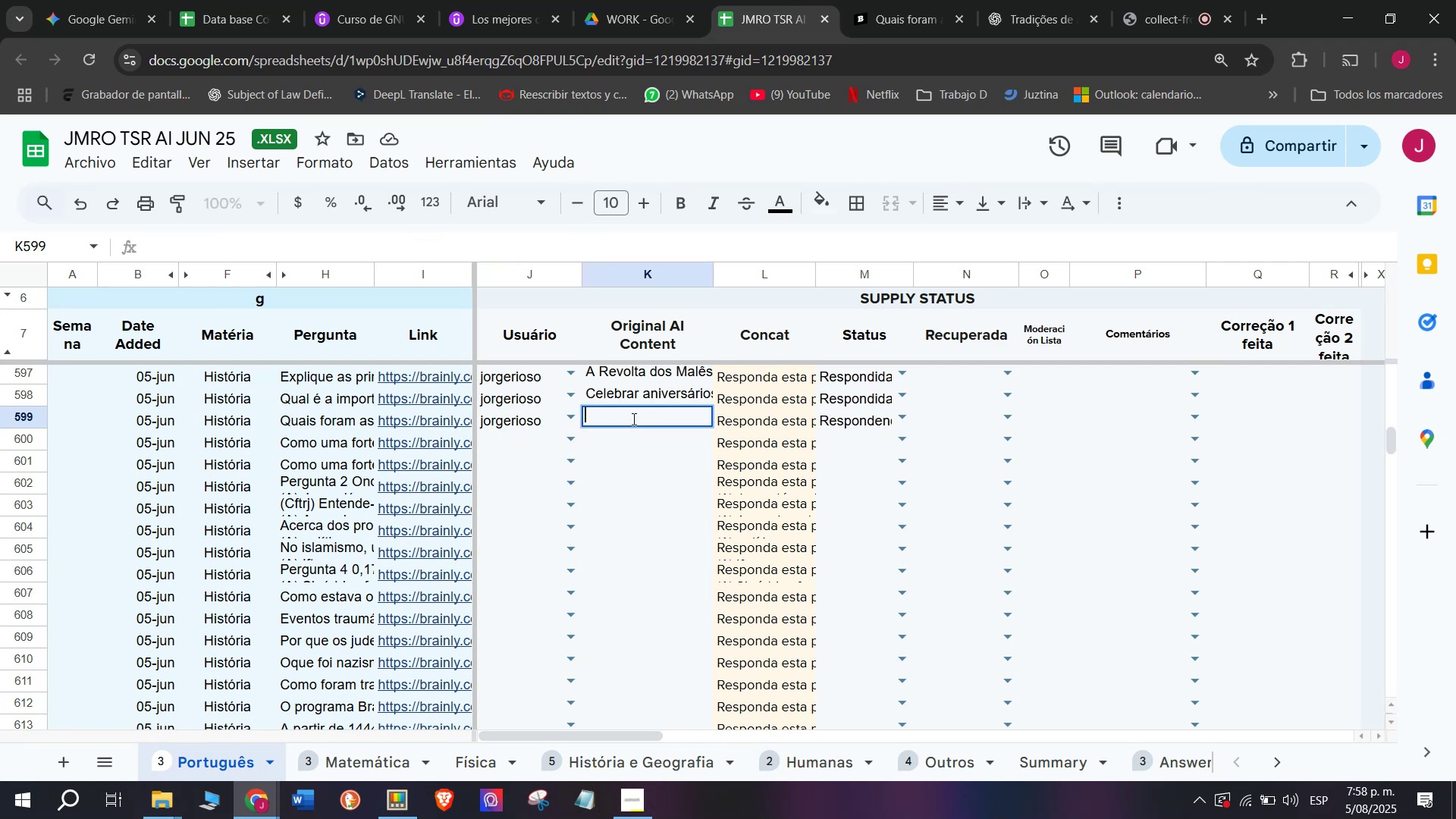 
wait(6.36)
 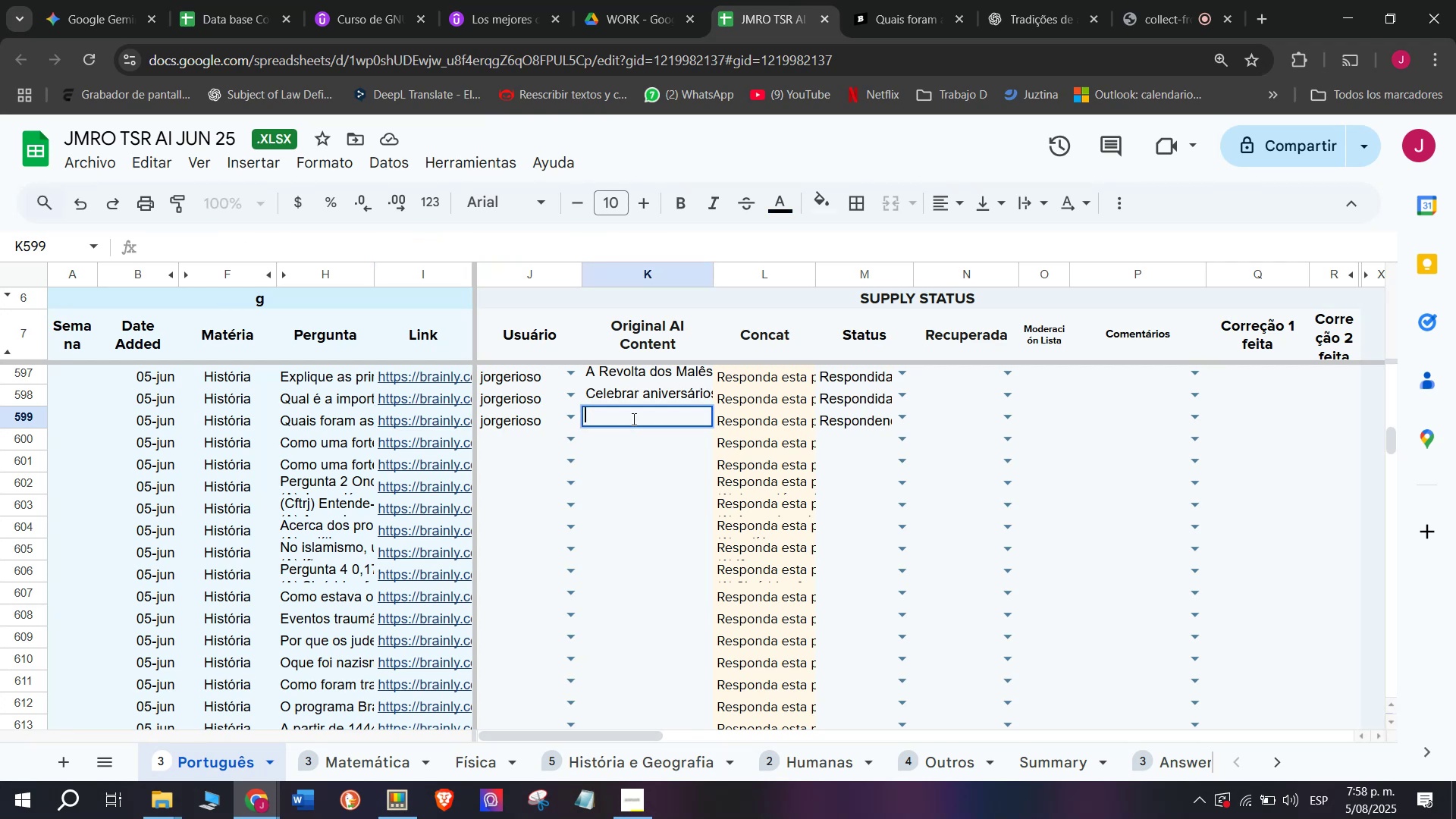 
key(Control+ControlLeft)
 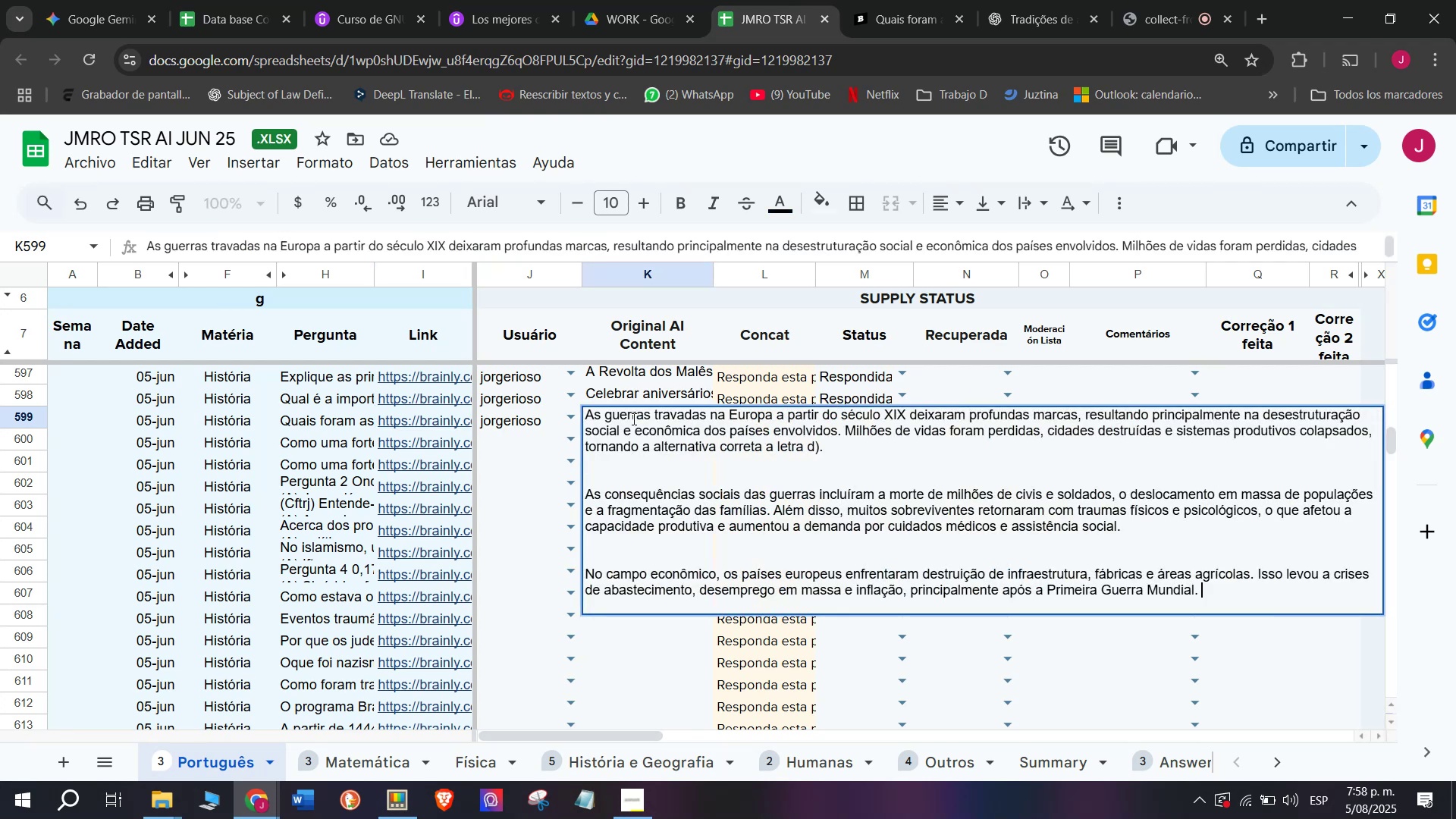 
key(Z)
 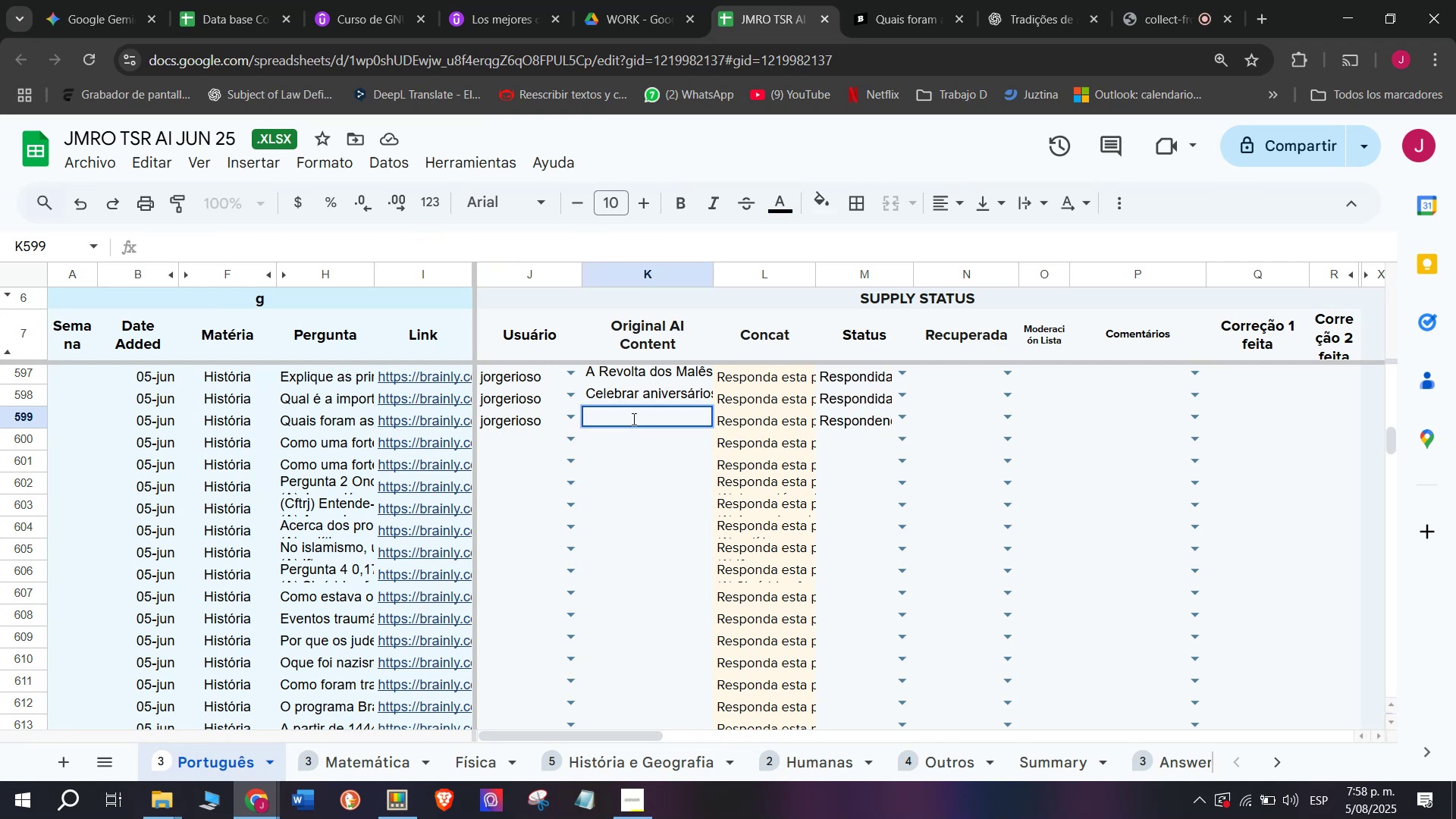 
key(Control+V)
 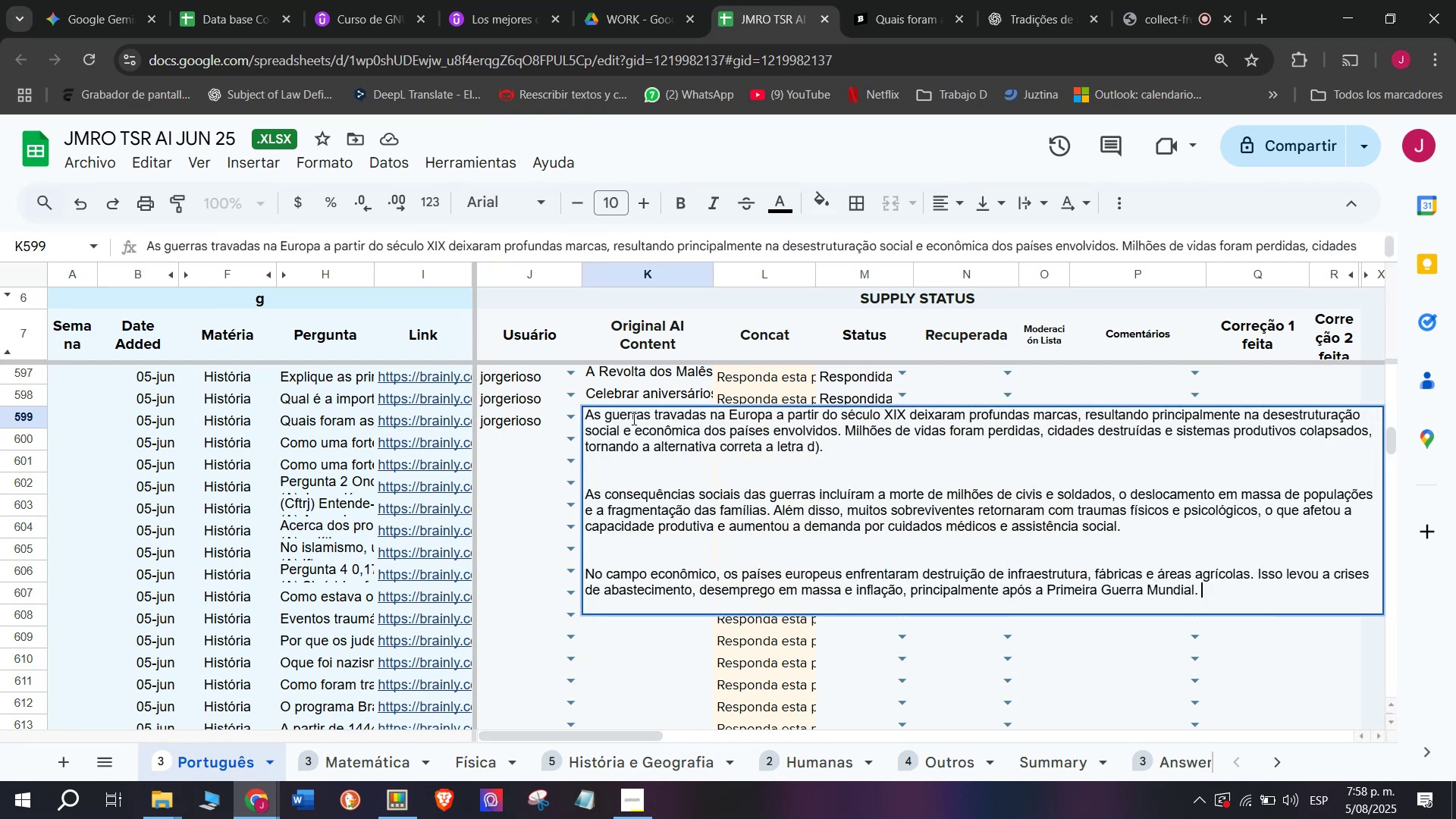 
key(Enter)
 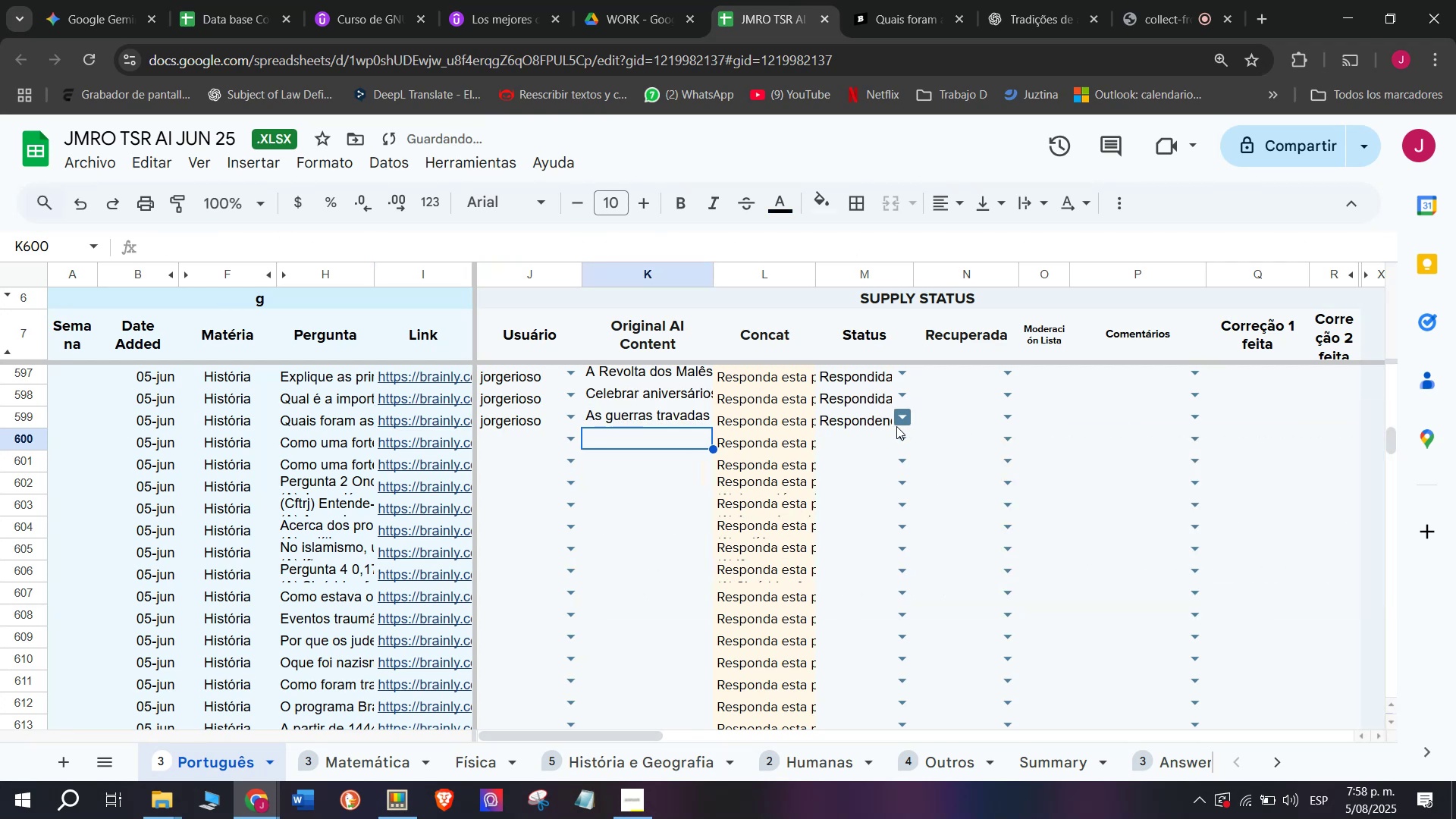 
left_click([883, 465])
 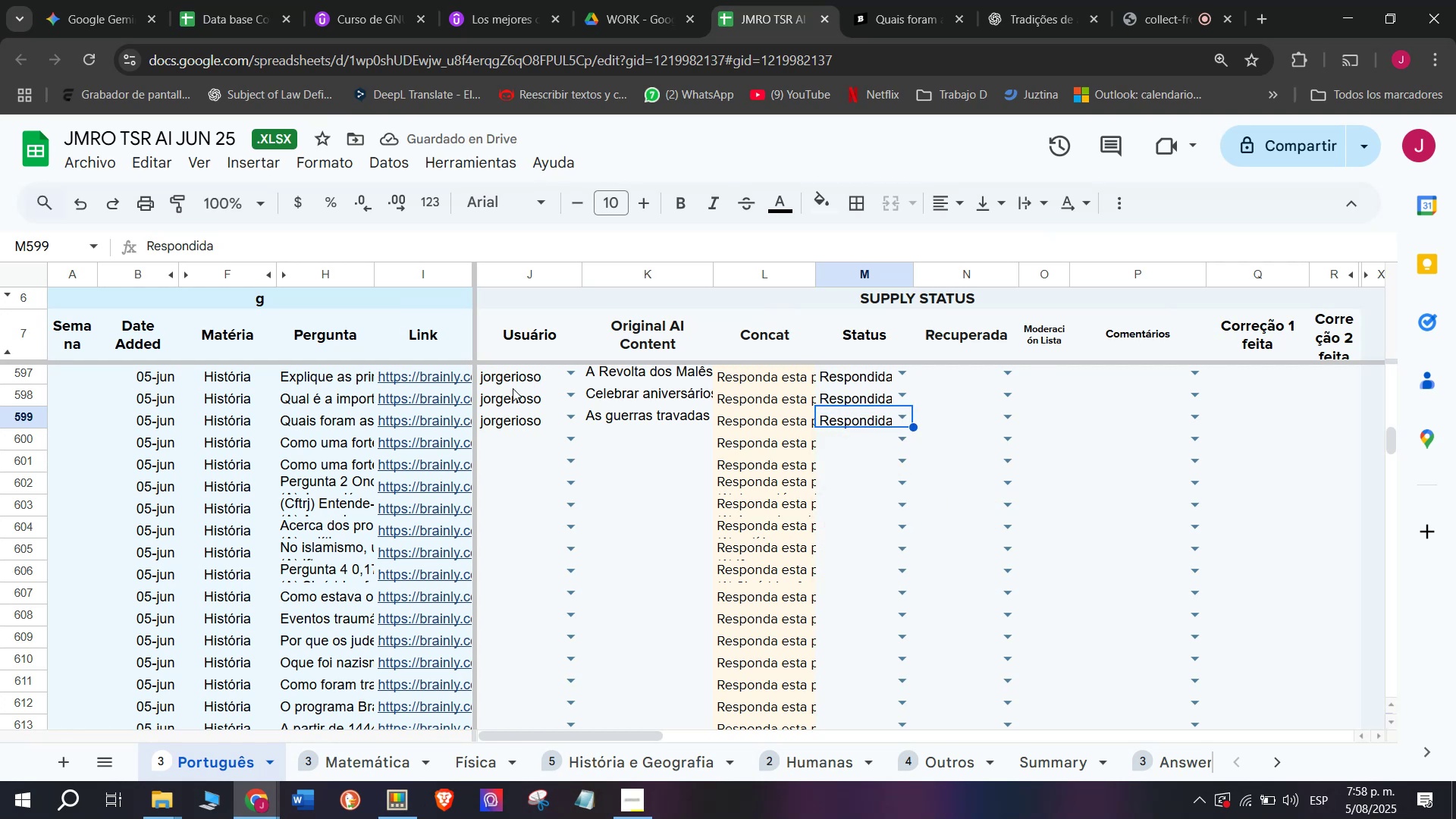 
left_click([431, 440])
 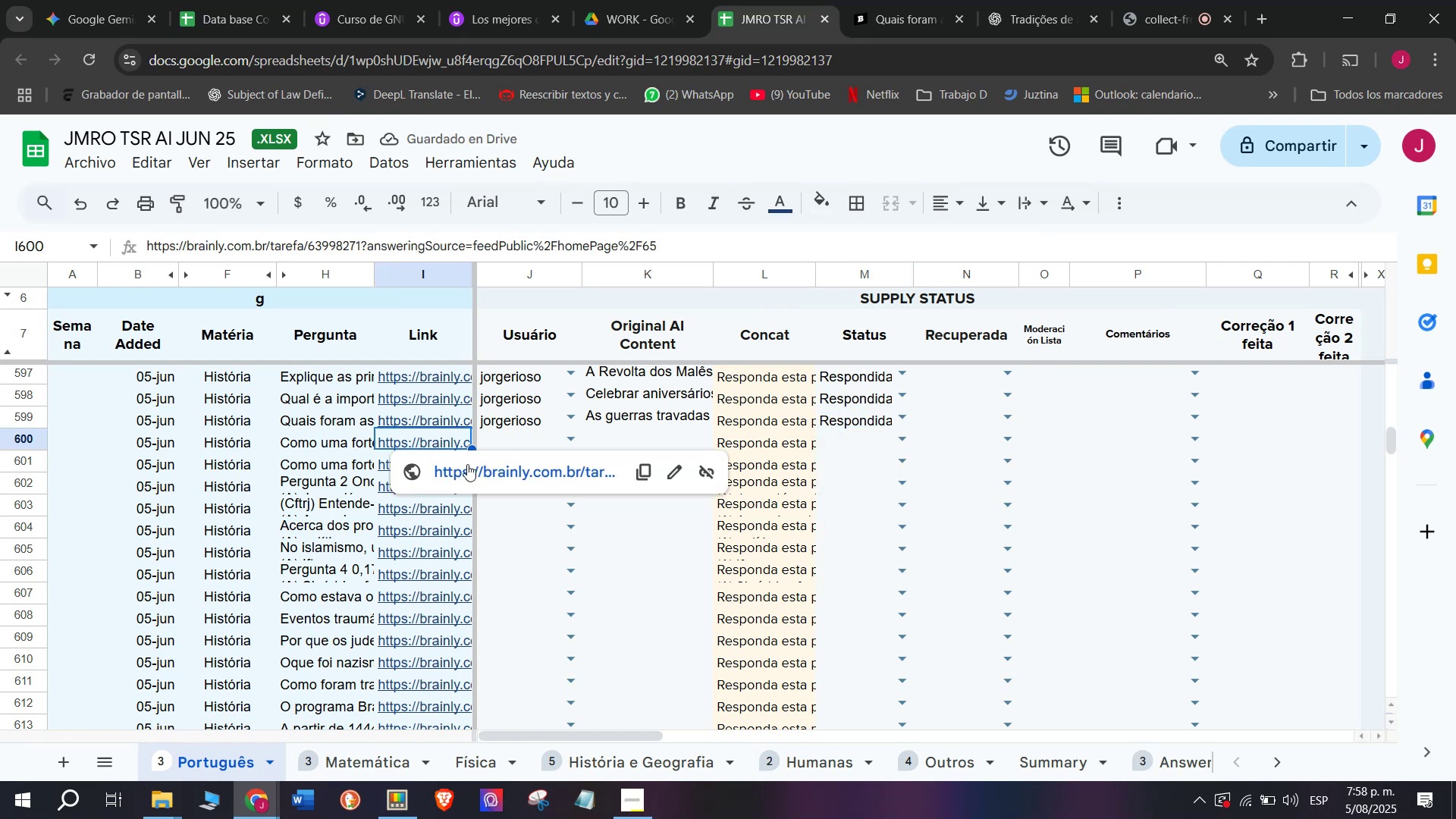 
left_click([468, 467])
 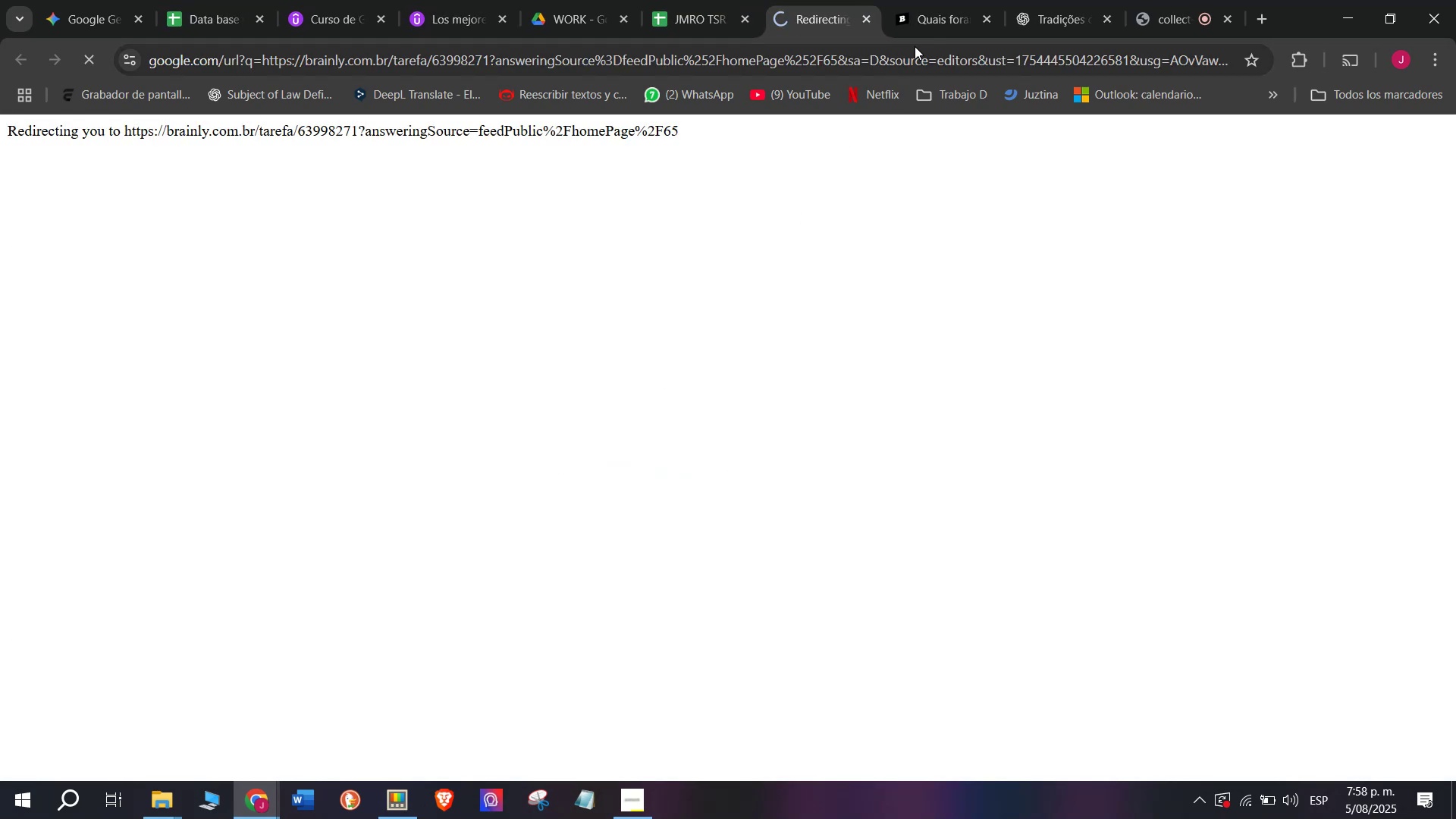 
left_click([936, 0])
 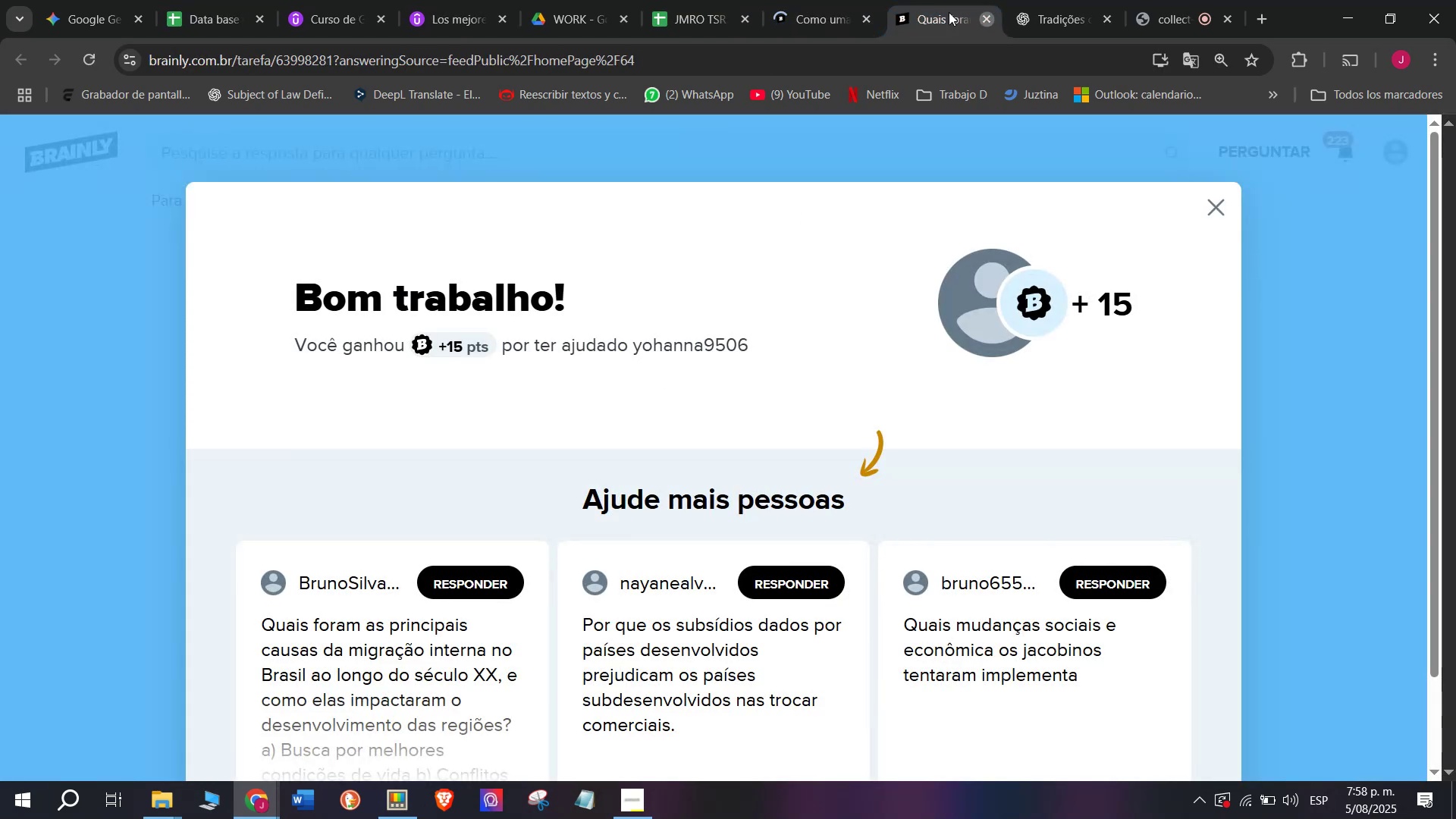 
double_click([849, 0])
 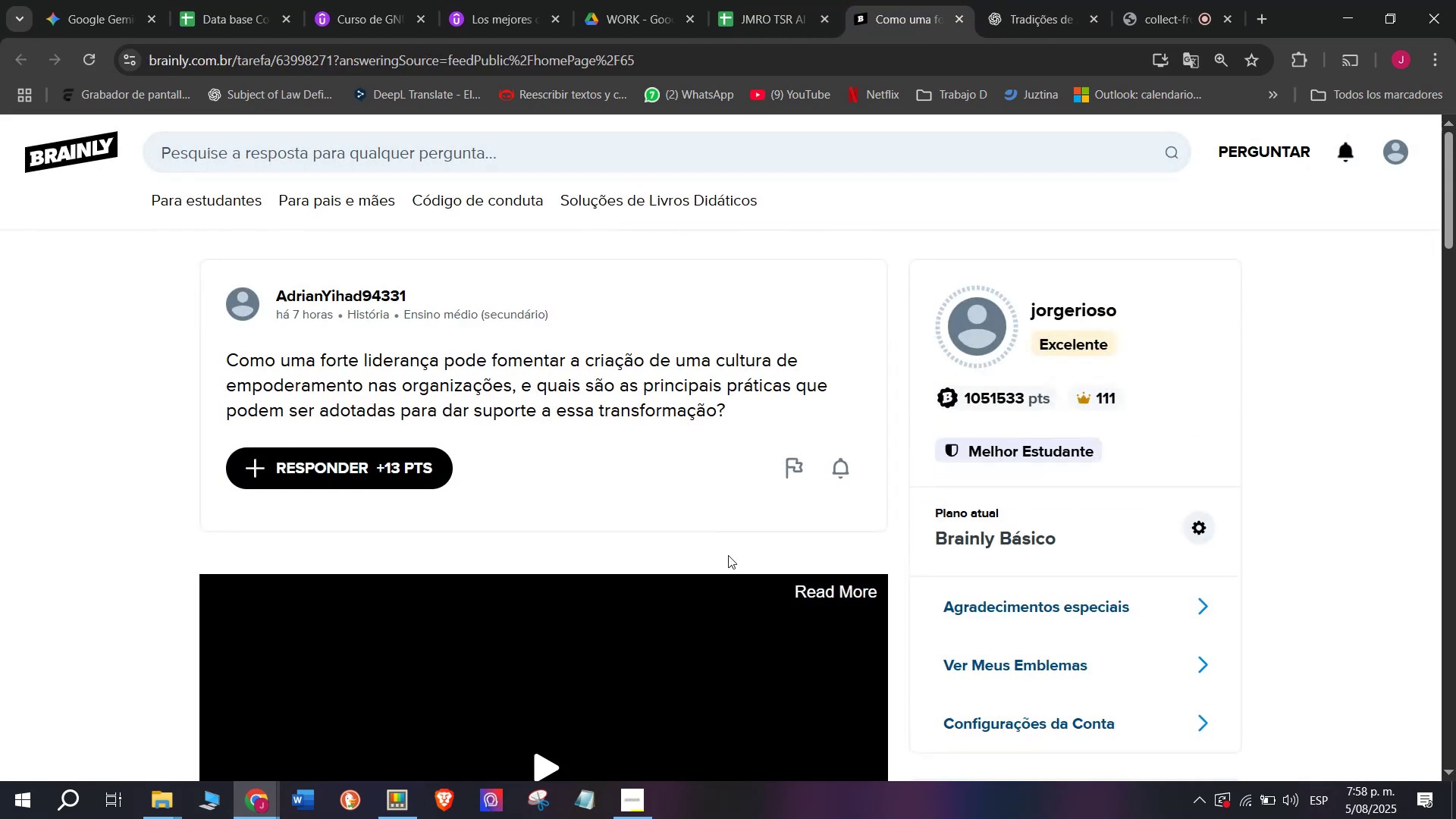 
left_click_drag(start_coordinate=[733, 419], to_coordinate=[228, 364])
 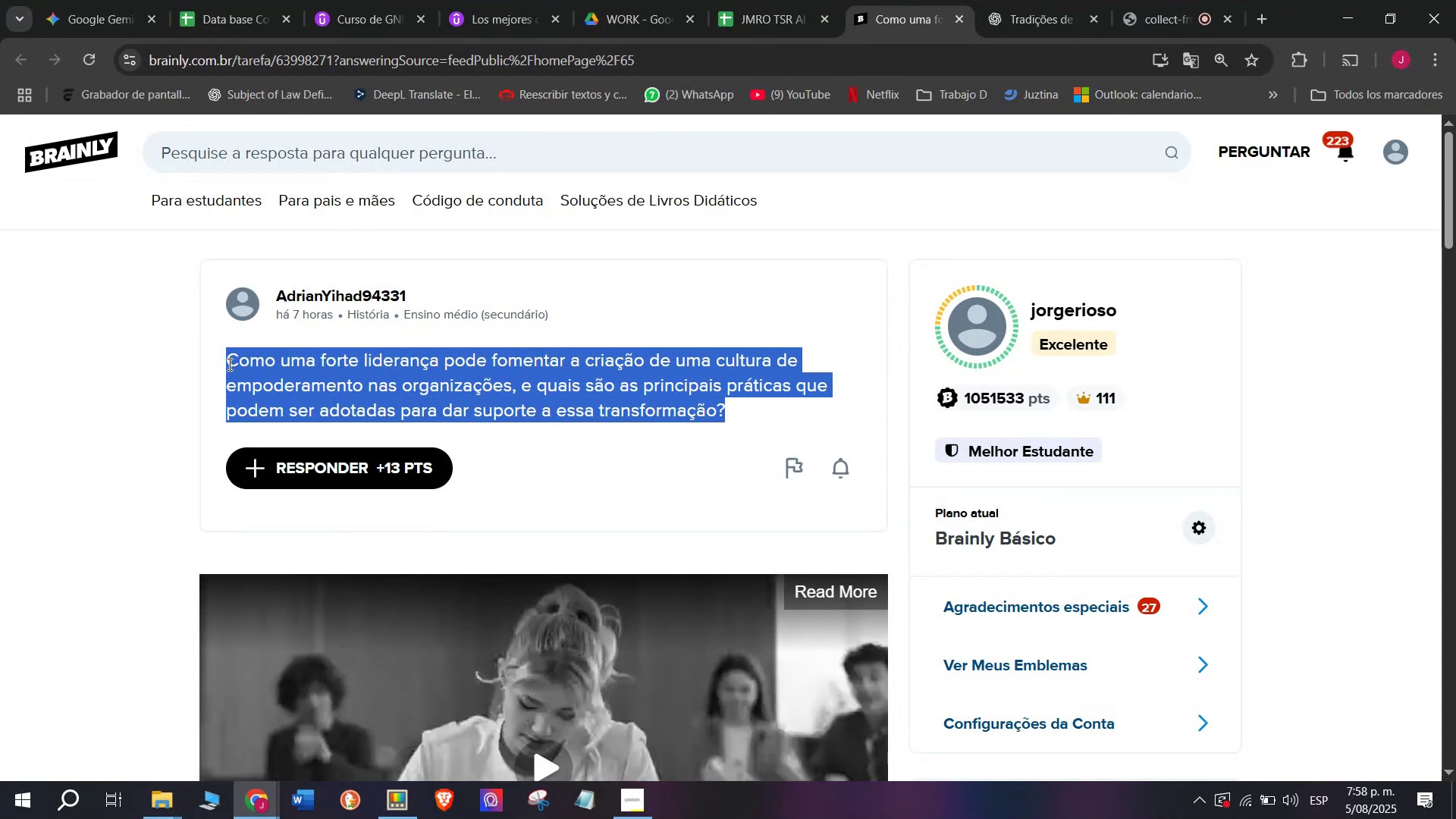 
key(Control+ControlLeft)
 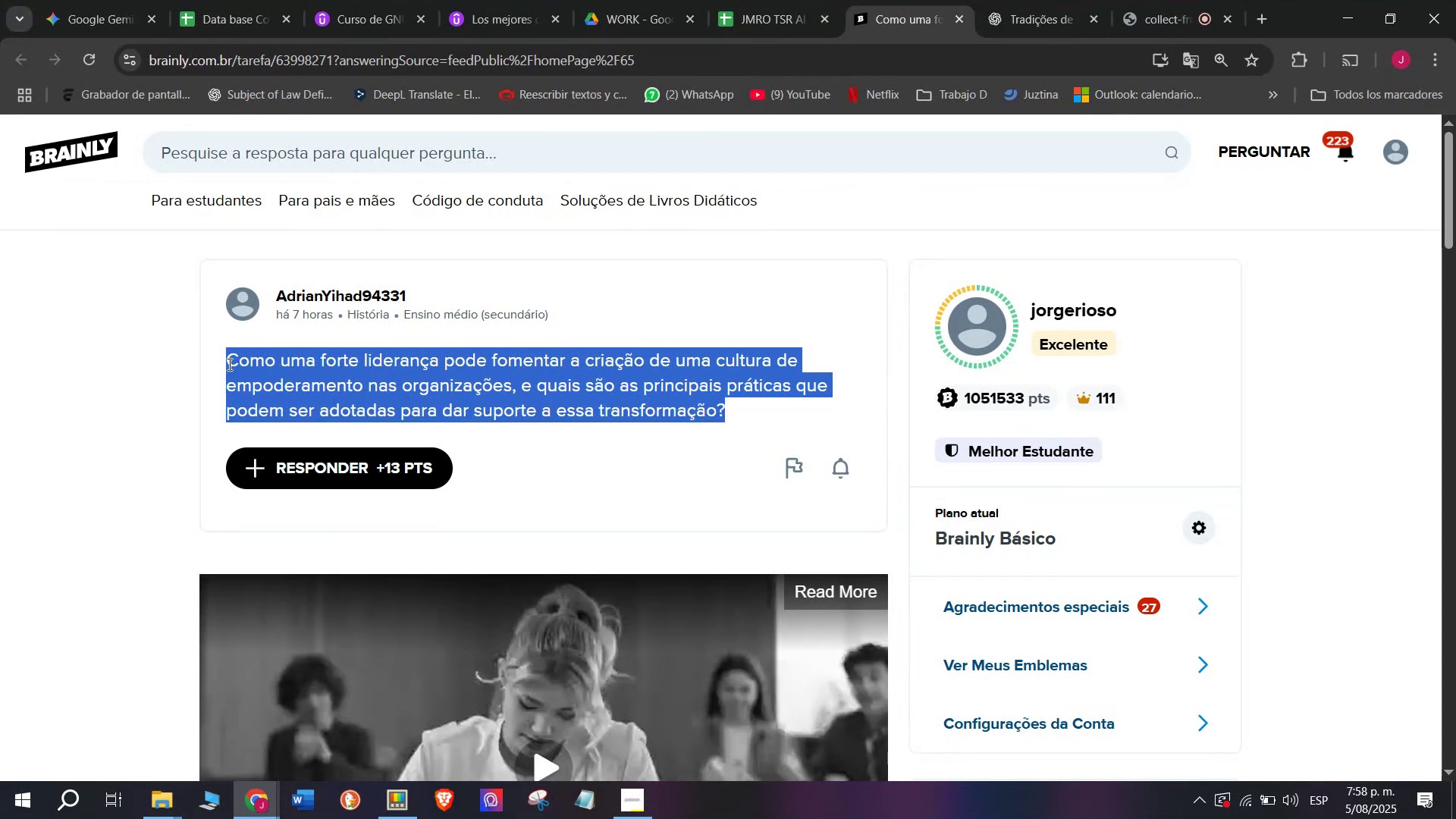 
key(Z)
 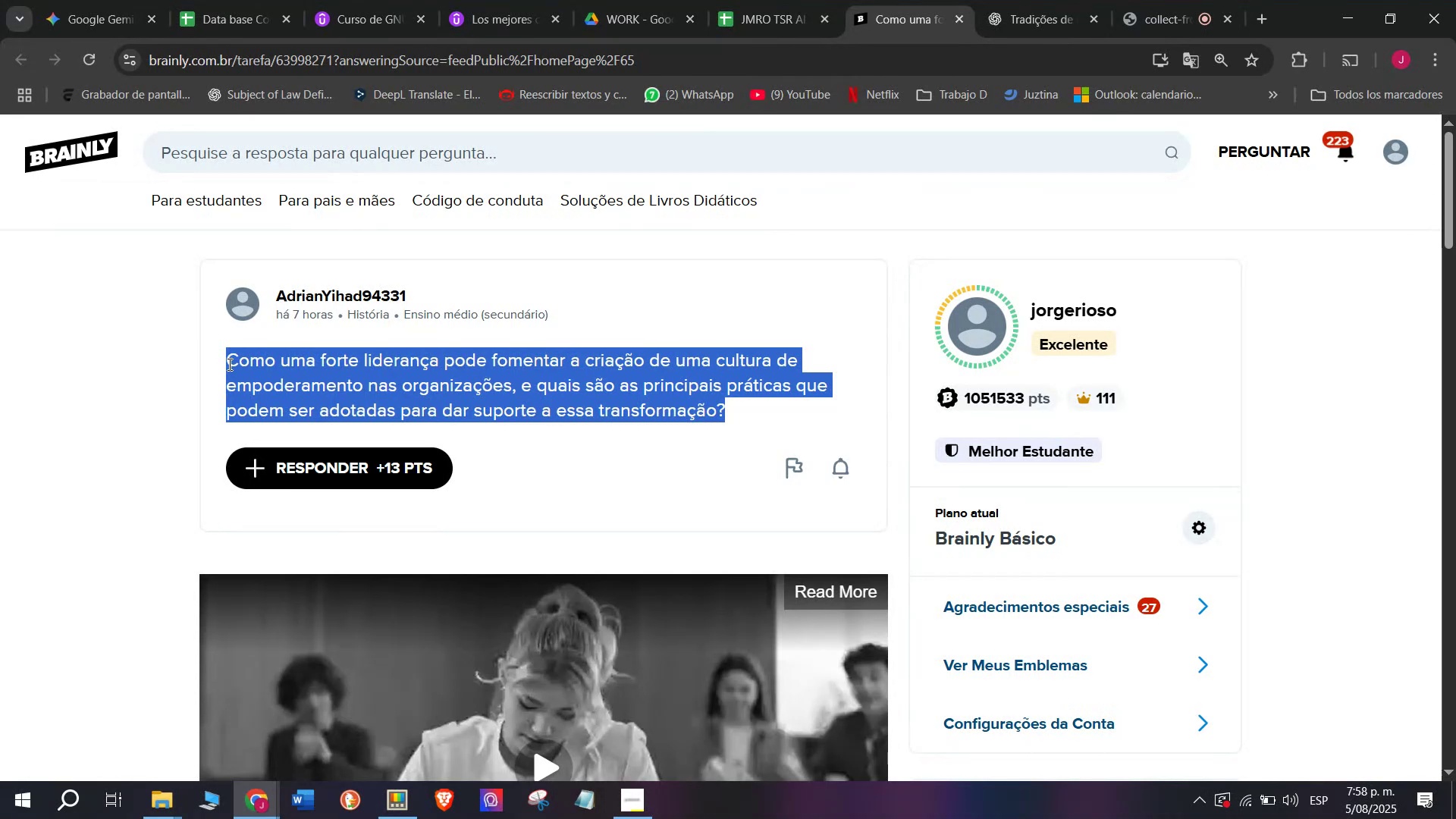 
key(Control+V)
 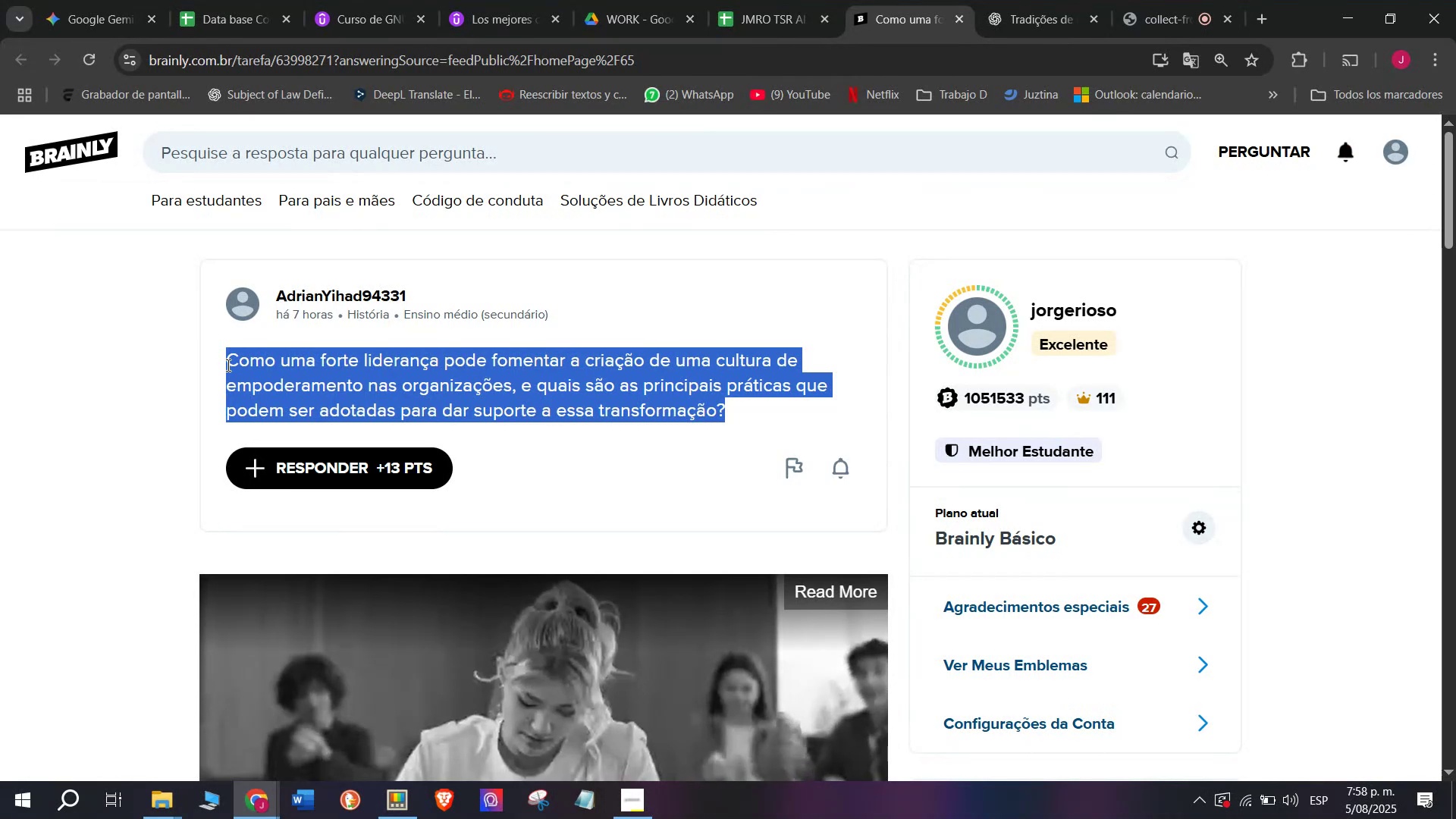 
key(Break)
 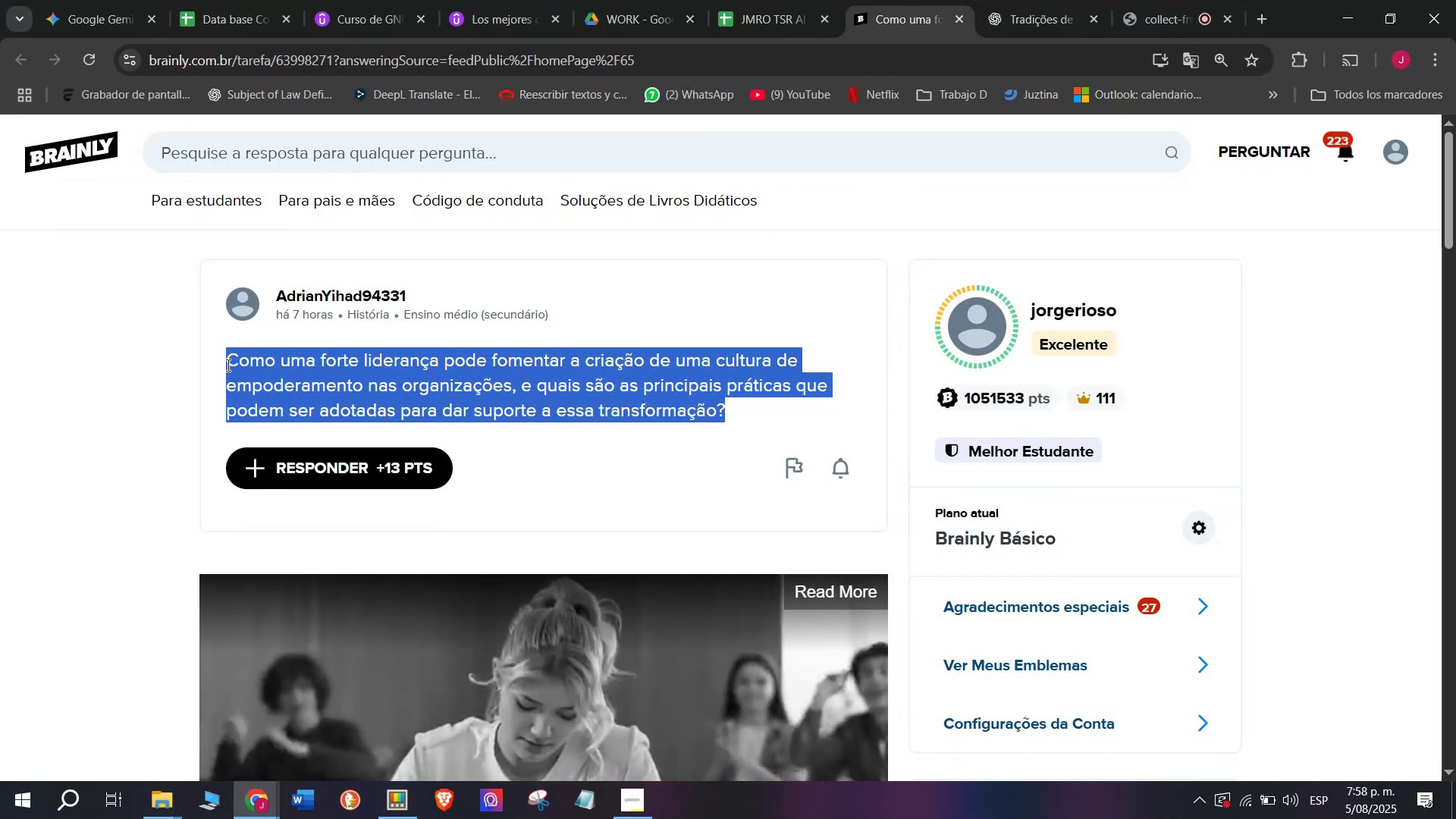 
key(Control+ControlLeft)
 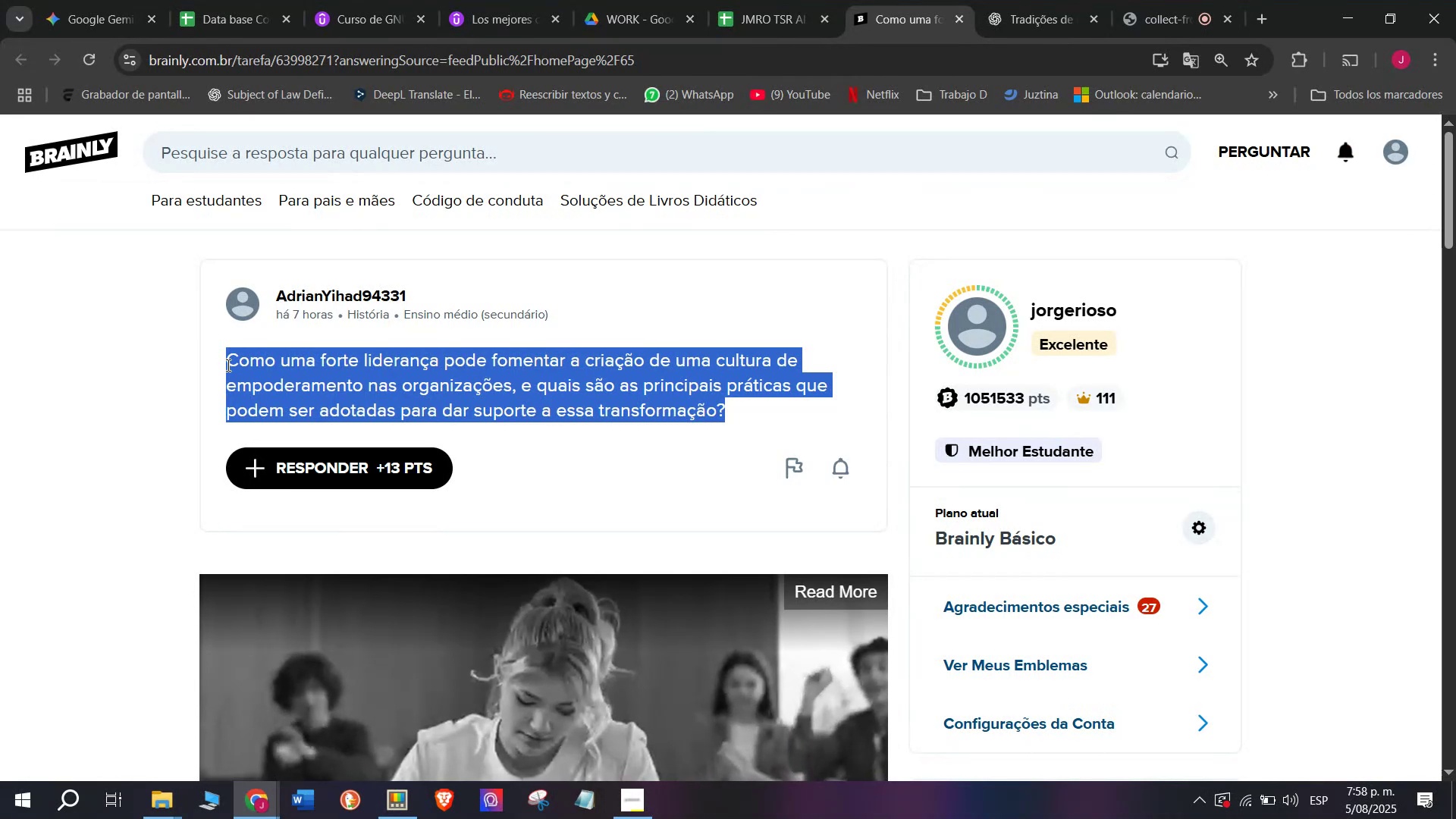 
key(Control+C)
 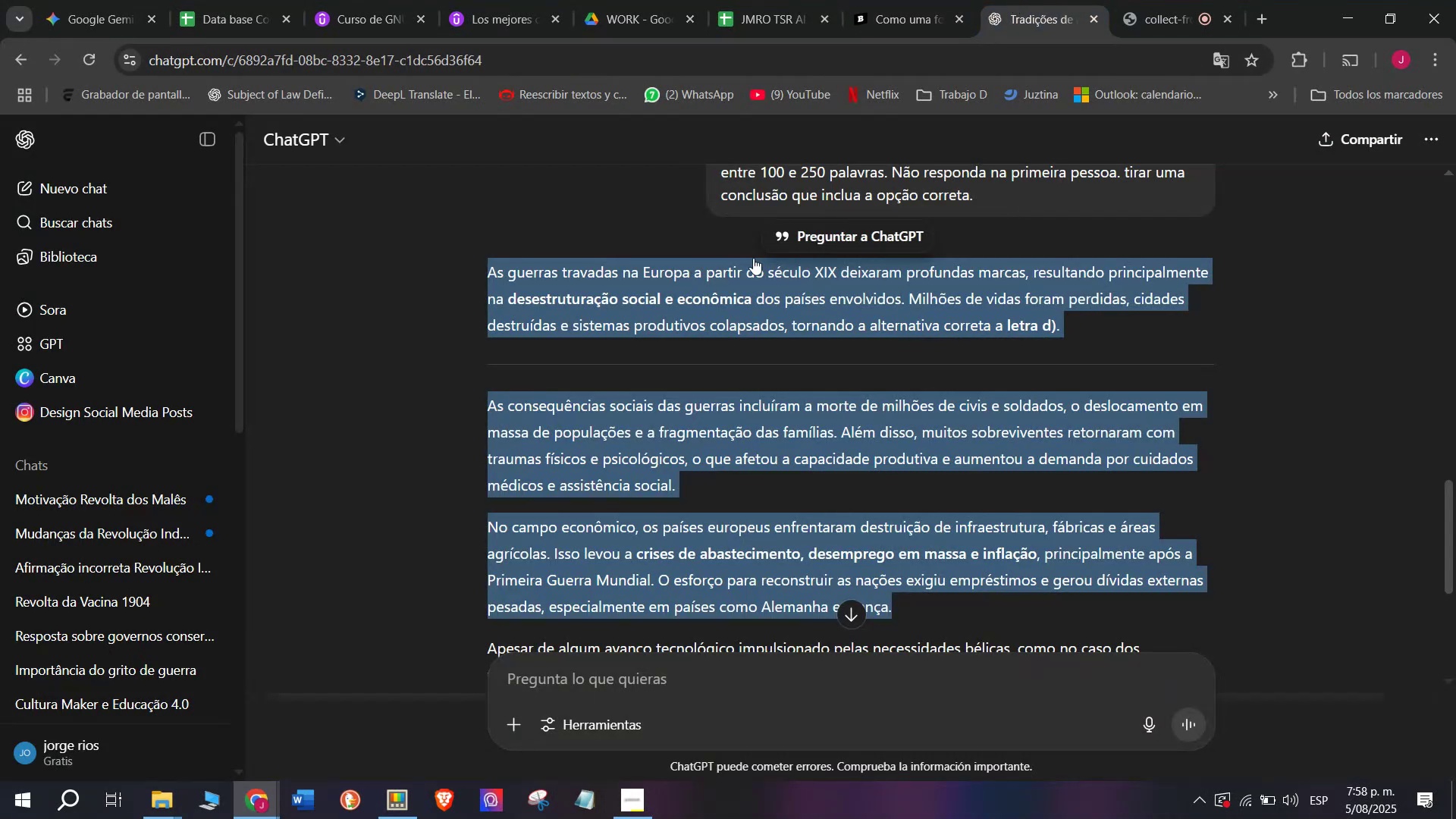 
left_click([584, 684])
 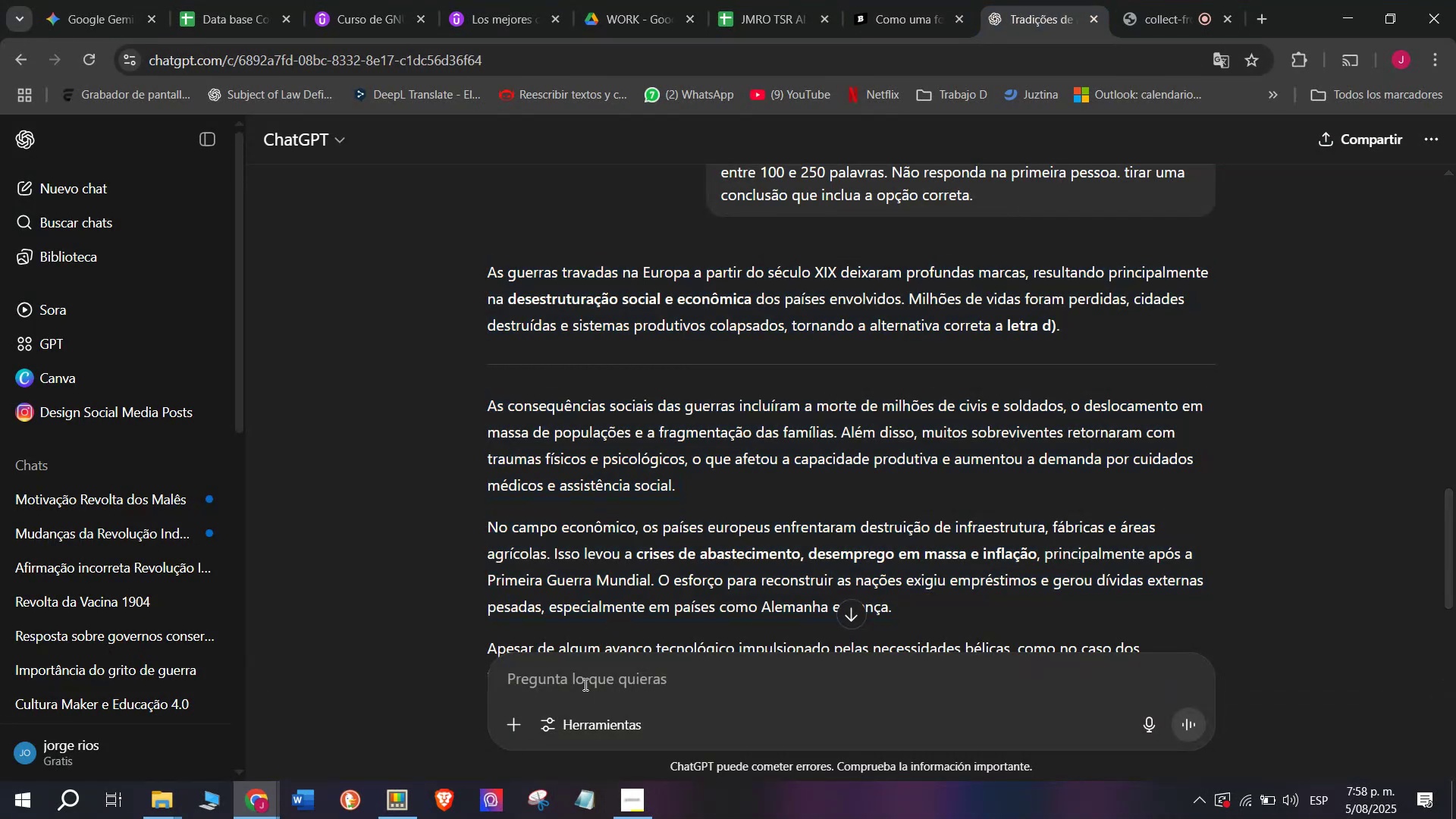 
key(C)
 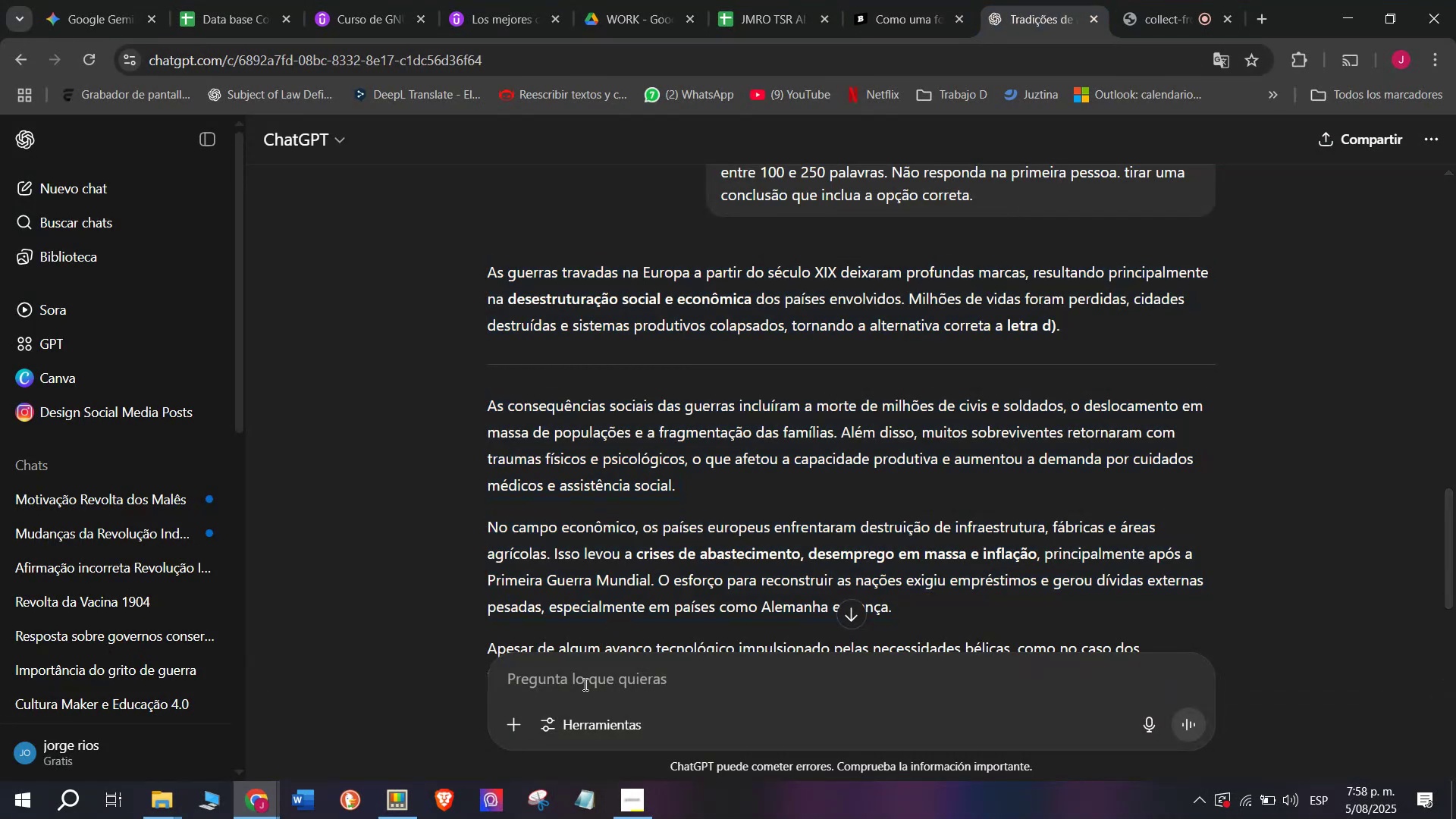 
key(Meta+MetaLeft)
 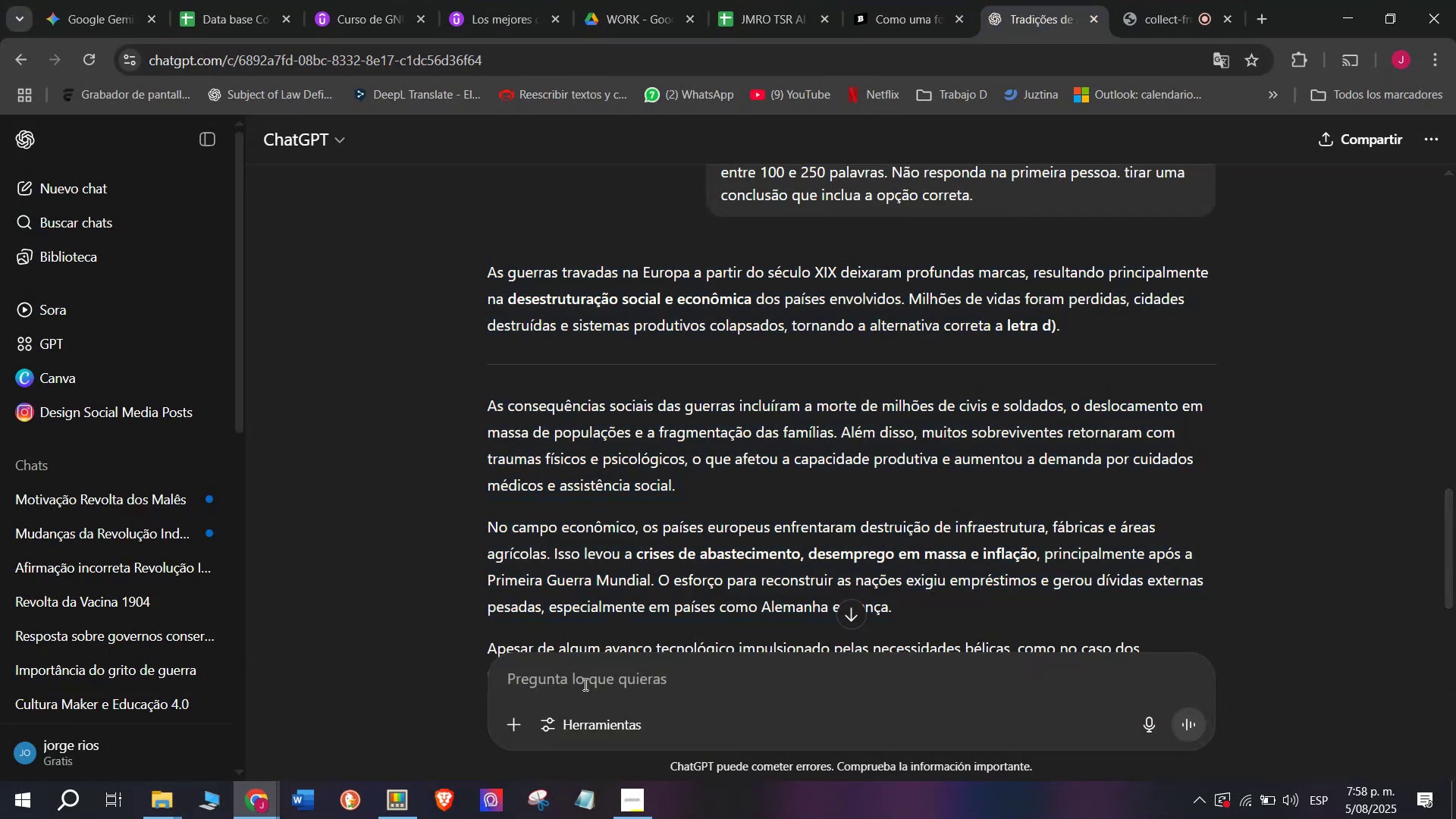 
key(Meta+V)
 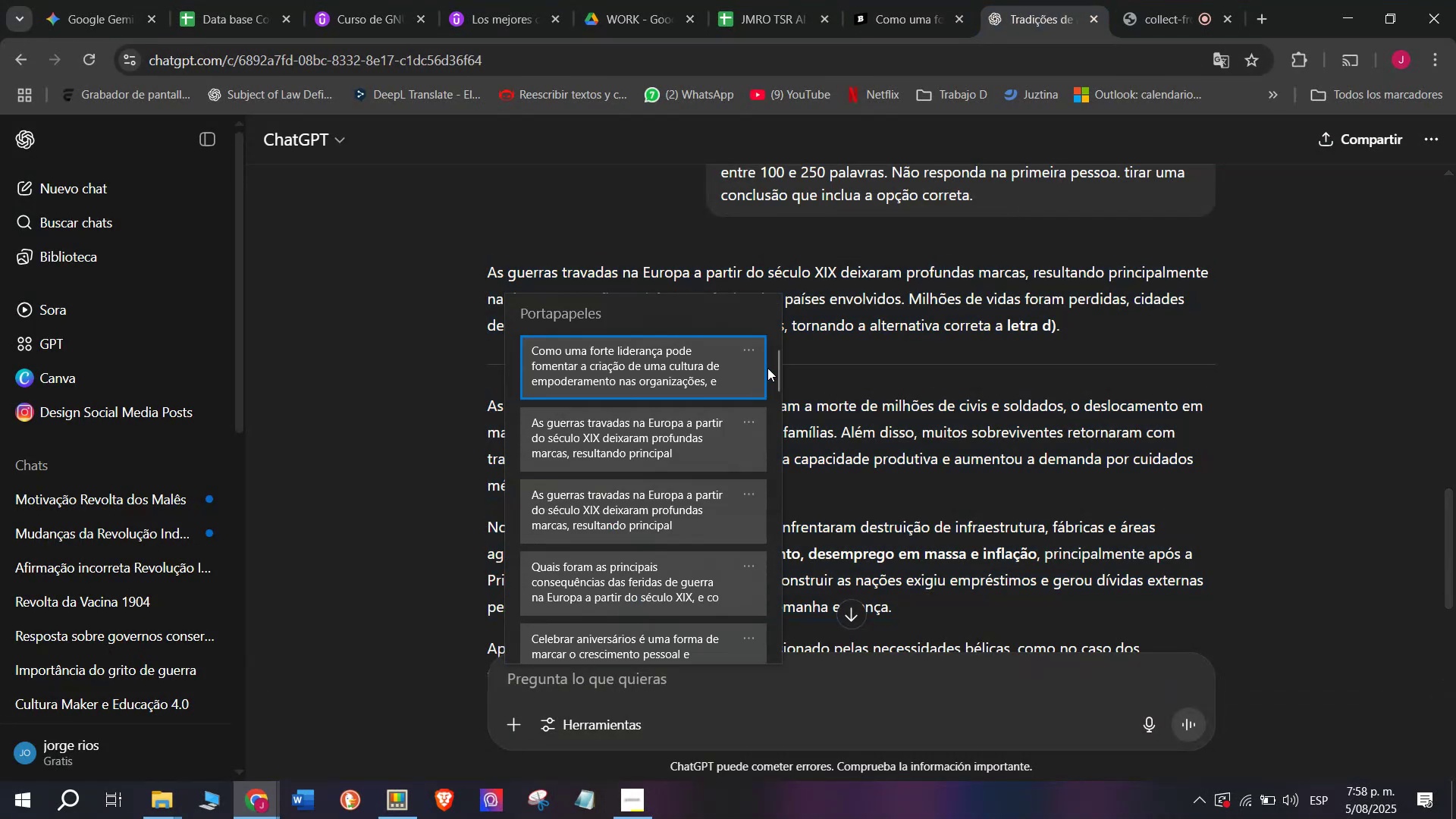 
left_click_drag(start_coordinate=[771, 372], to_coordinate=[772, 683])
 